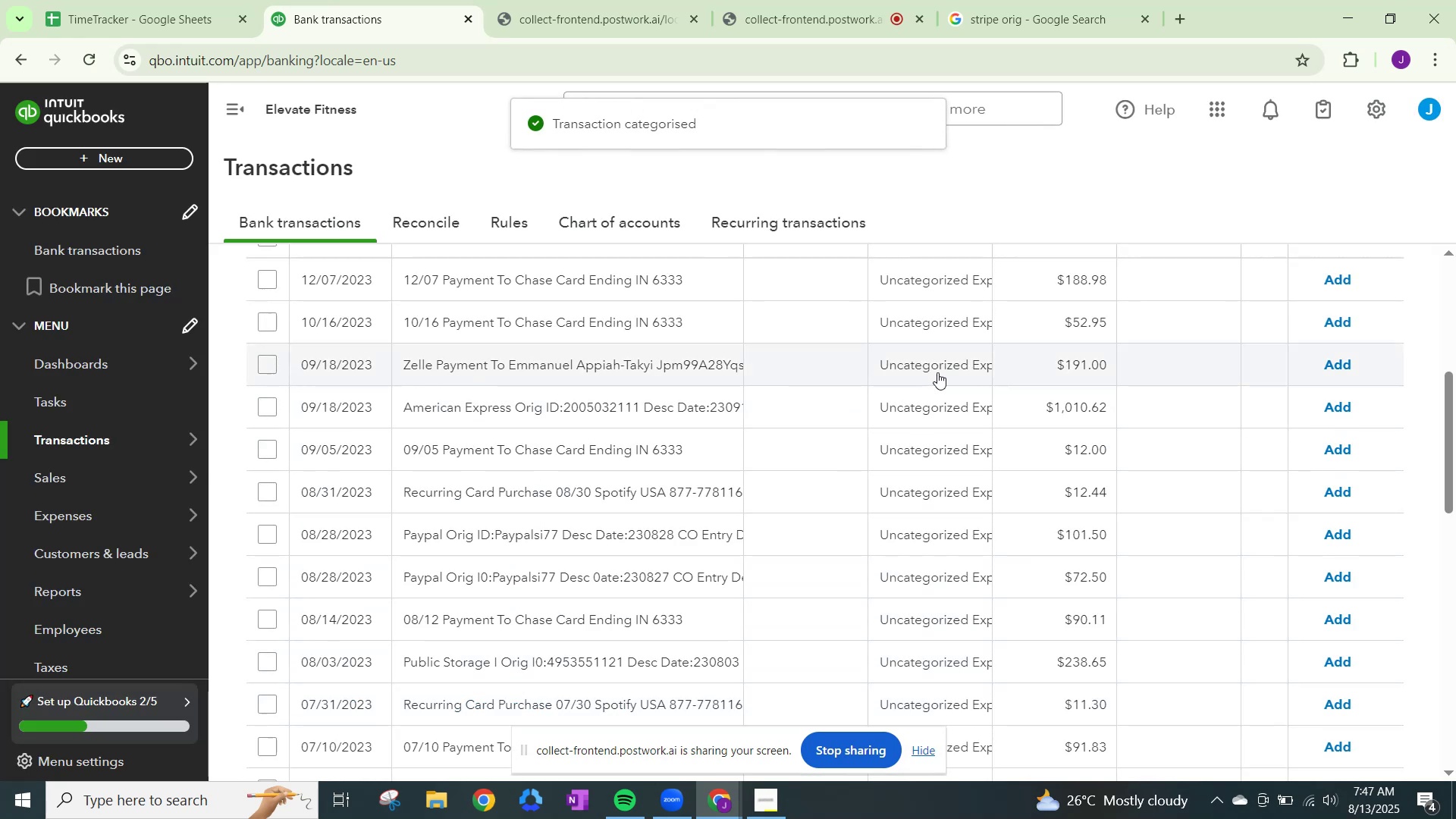 
left_click([937, 364])
 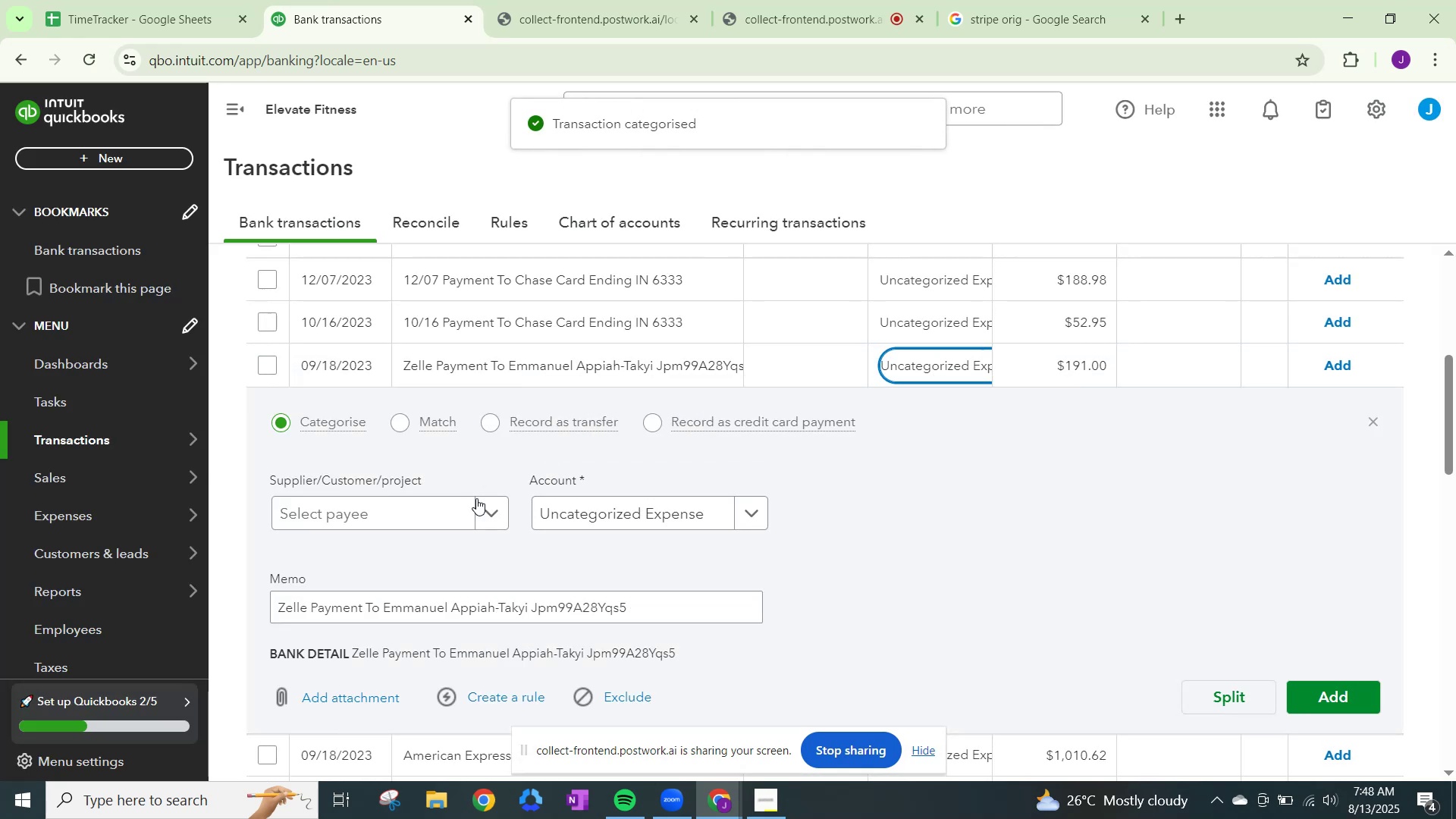 
left_click([482, 507])
 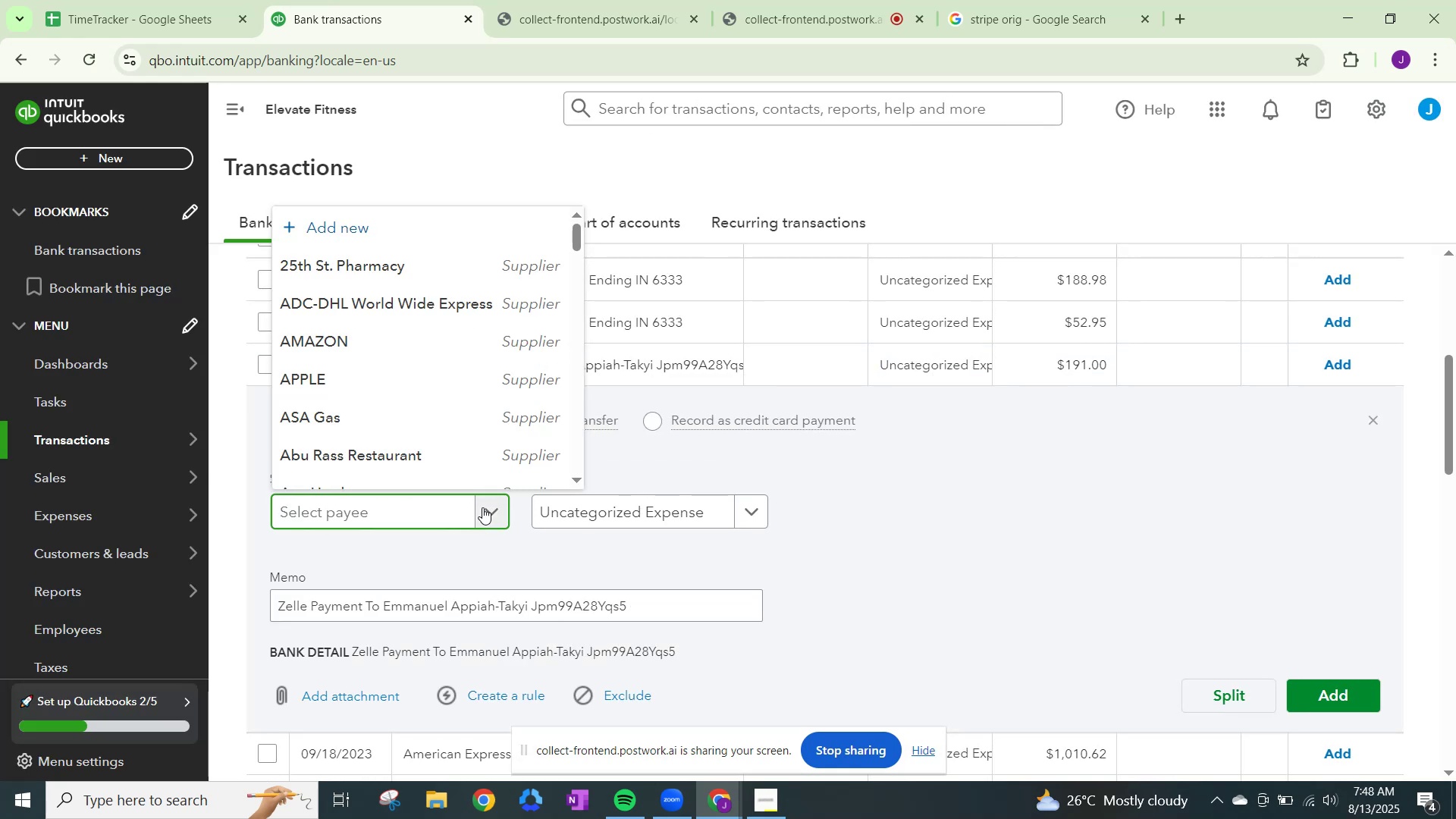 
wait(5.2)
 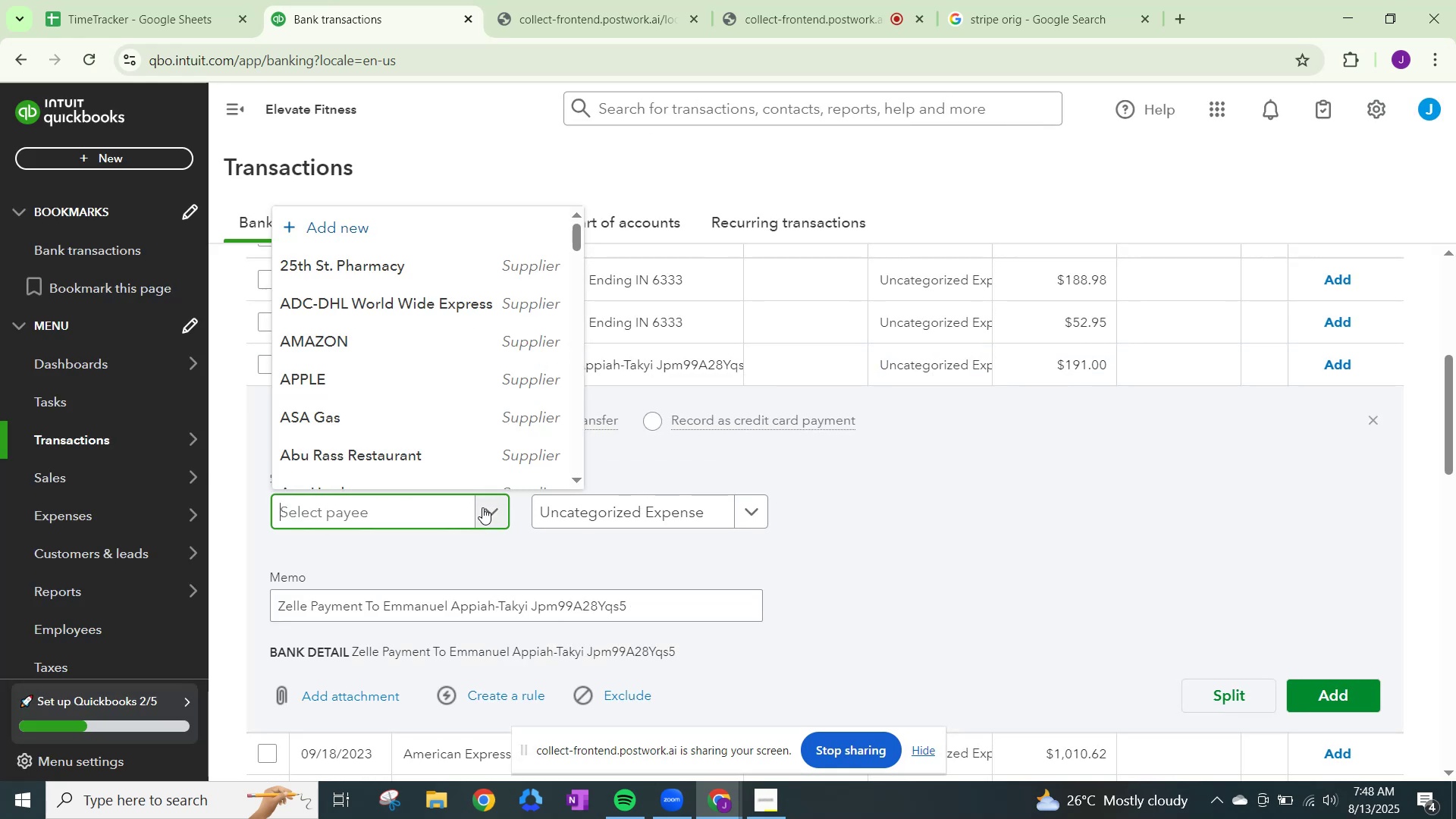 
type(ze)
 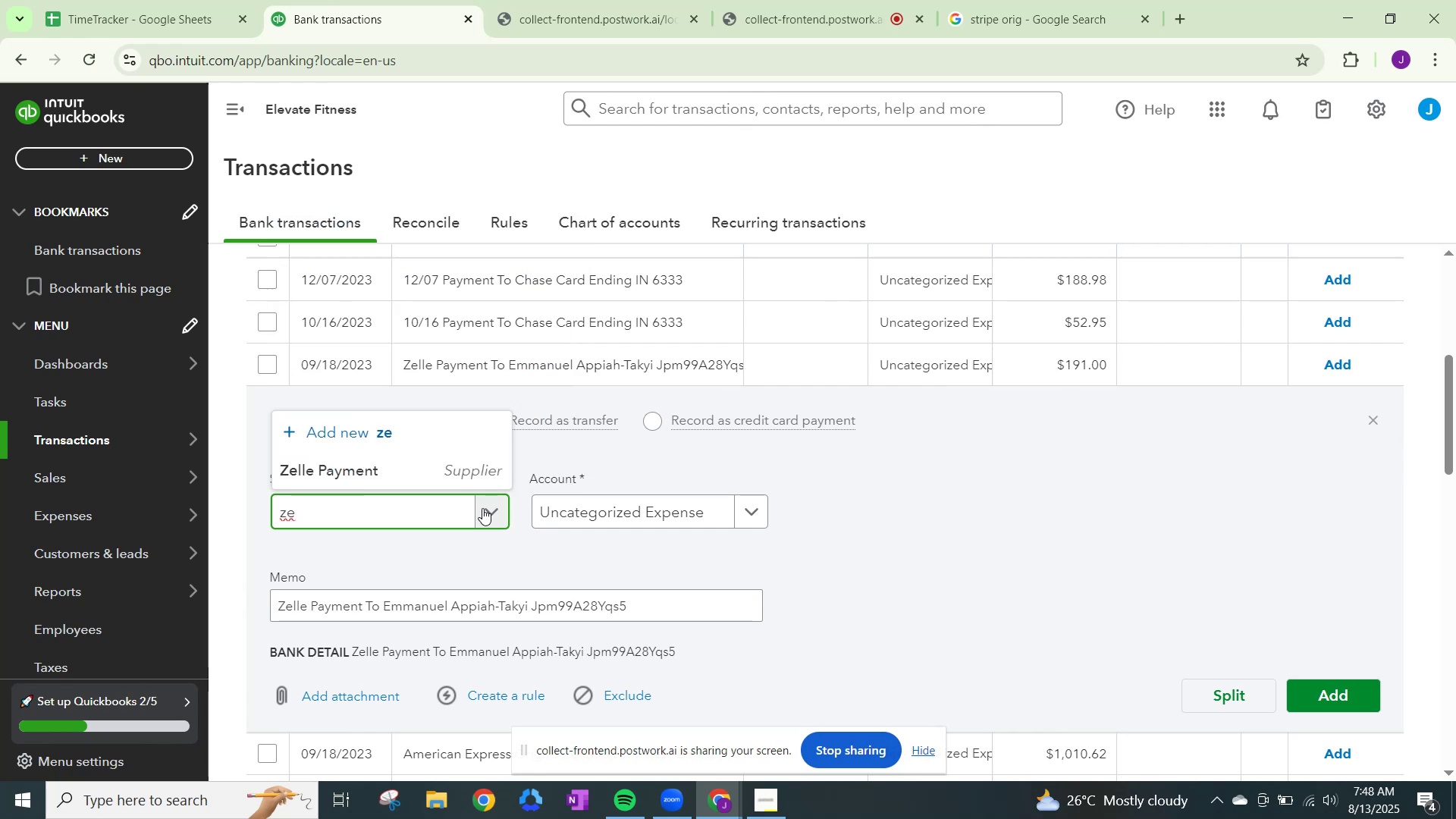 
left_click([415, 469])
 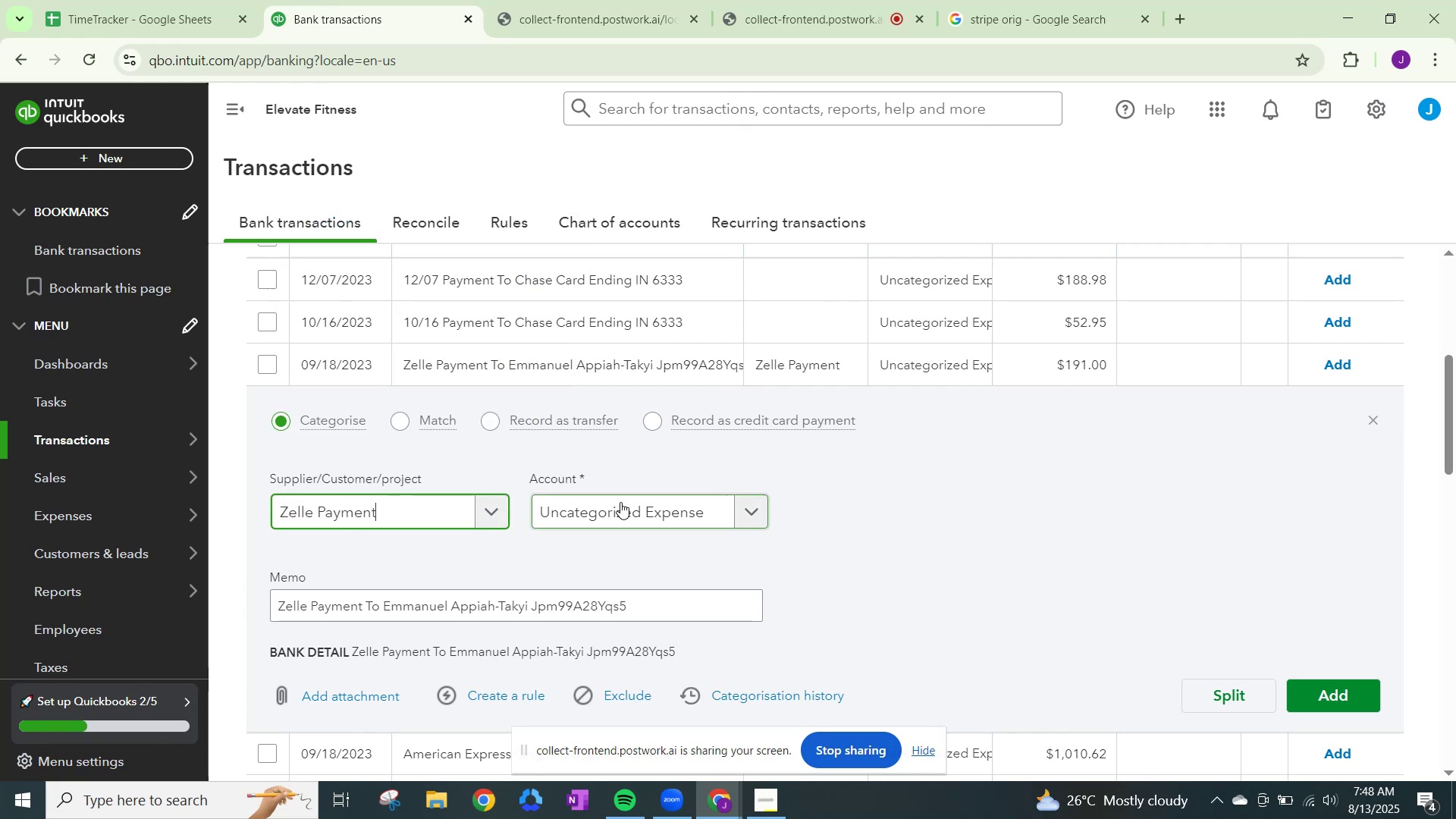 
left_click([621, 505])
 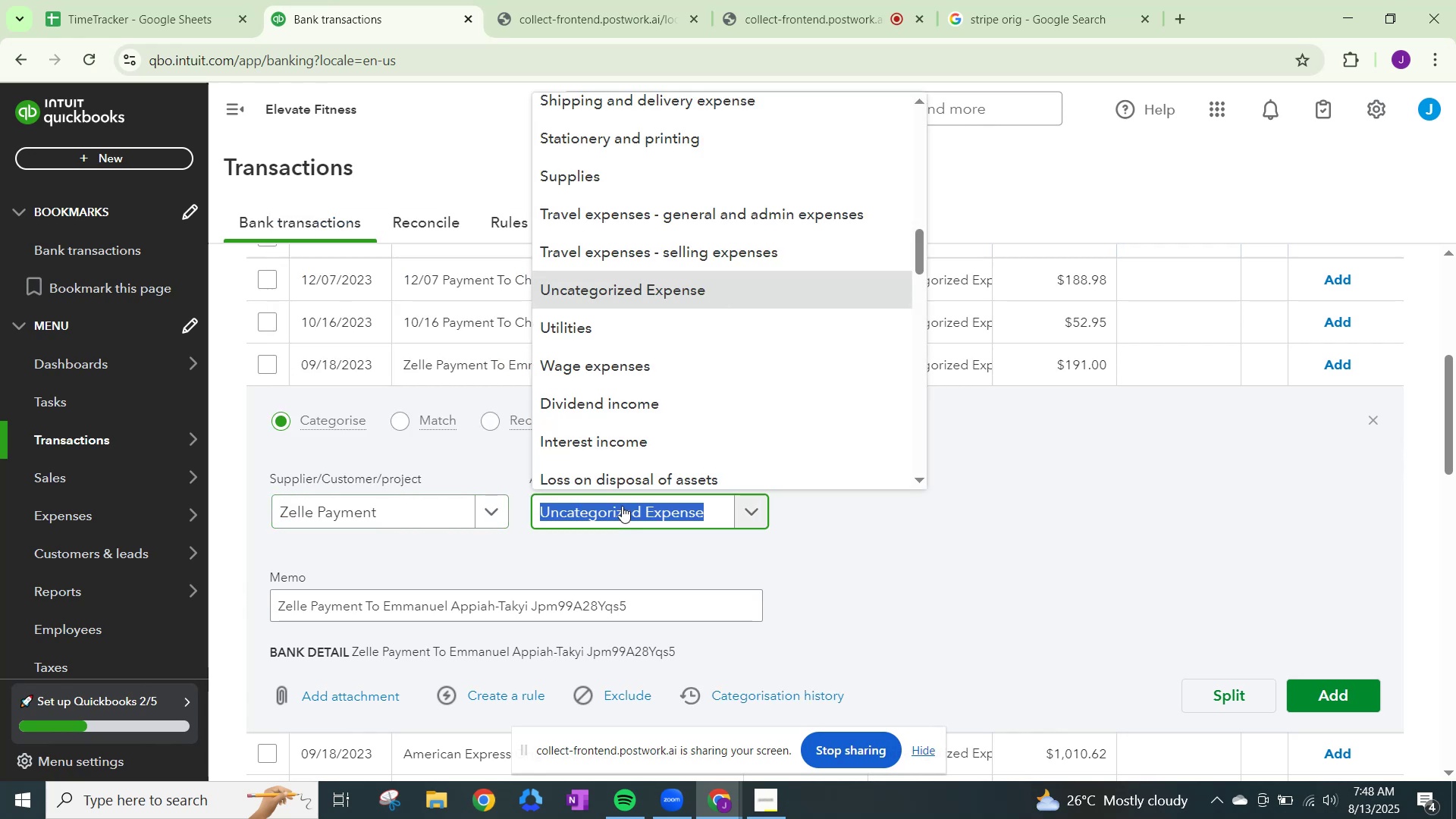 
type(proffe)
key(Backspace)
key(Backspace)
 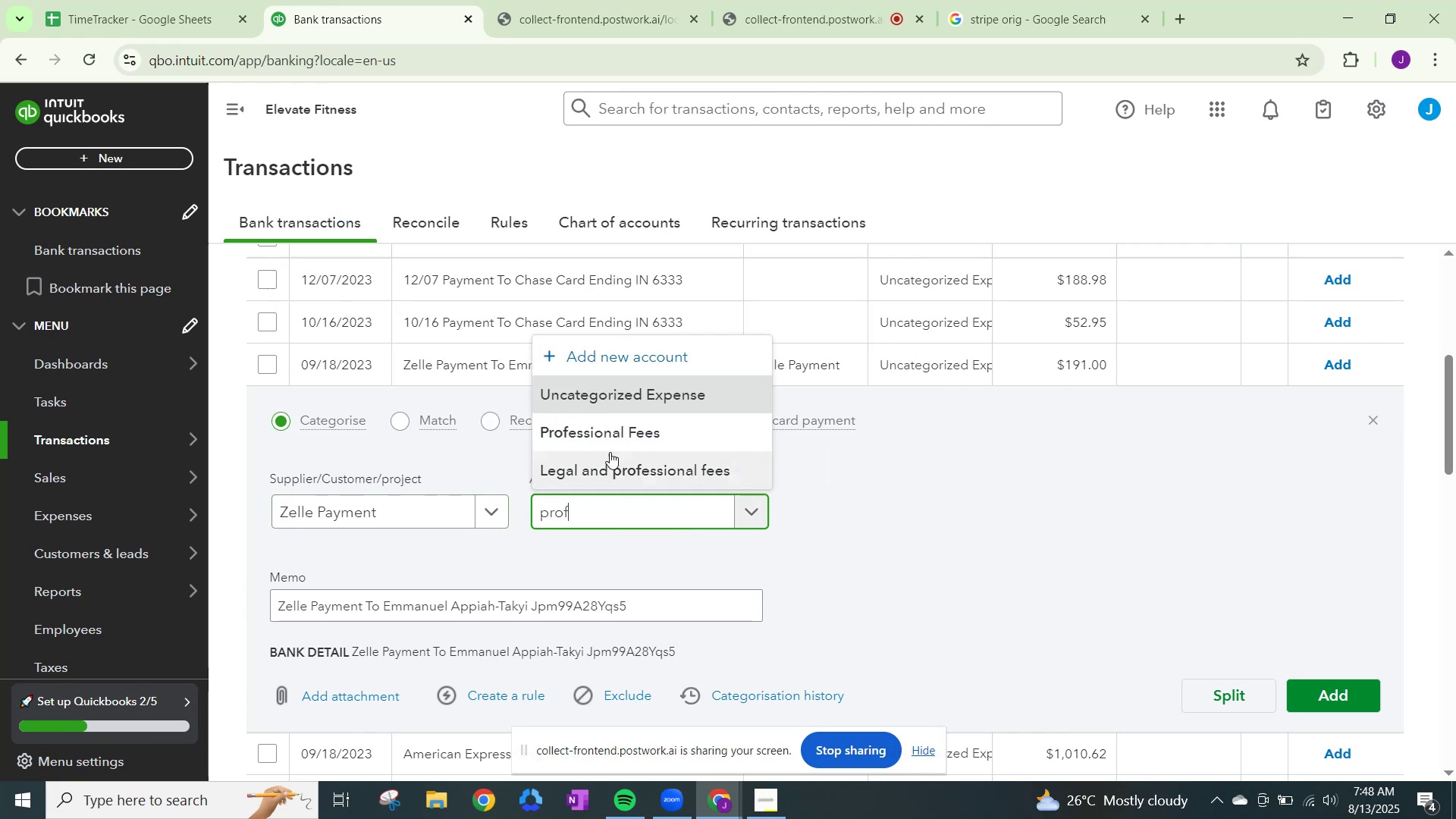 
left_click([613, 431])
 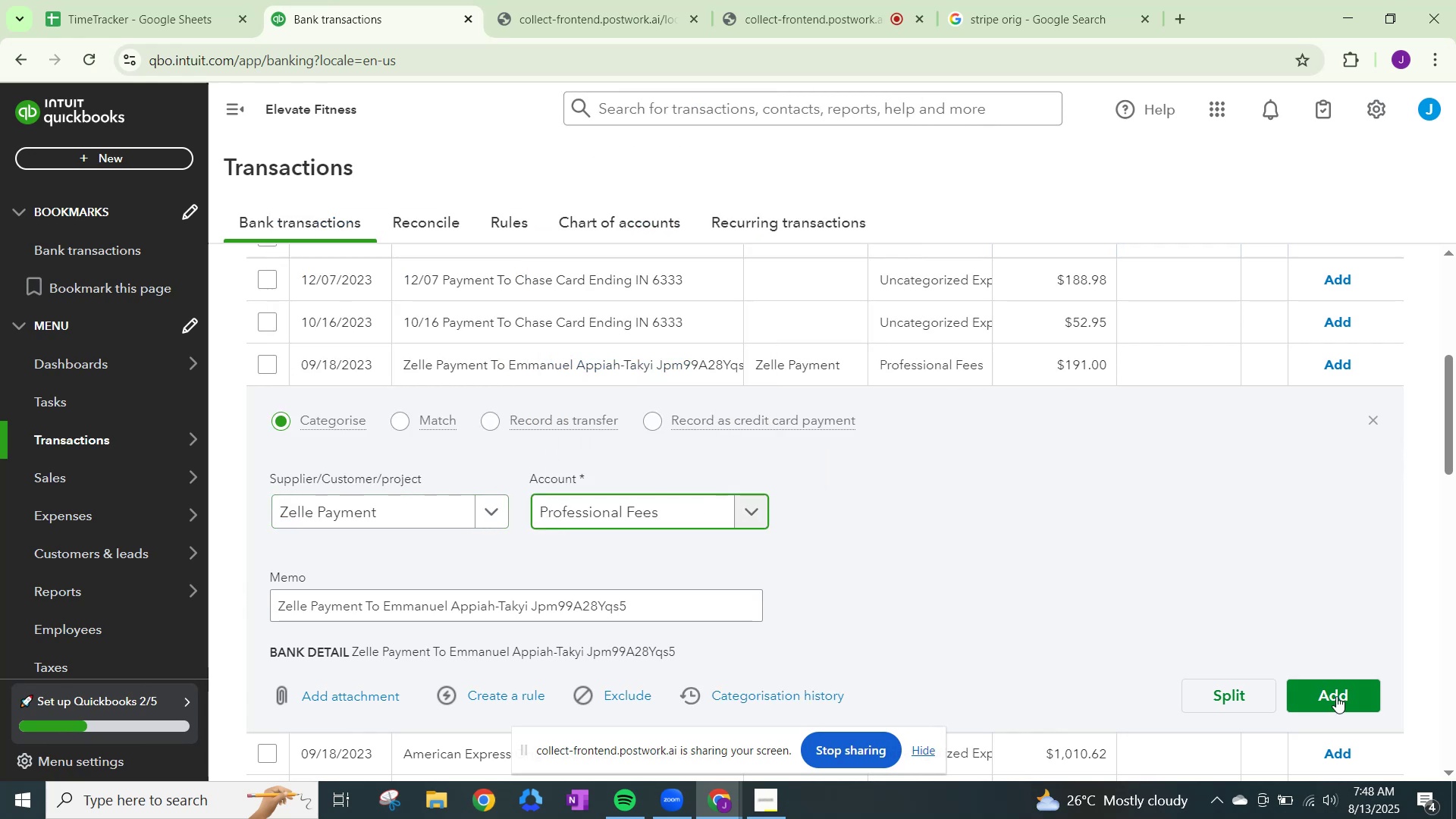 
left_click([1336, 698])
 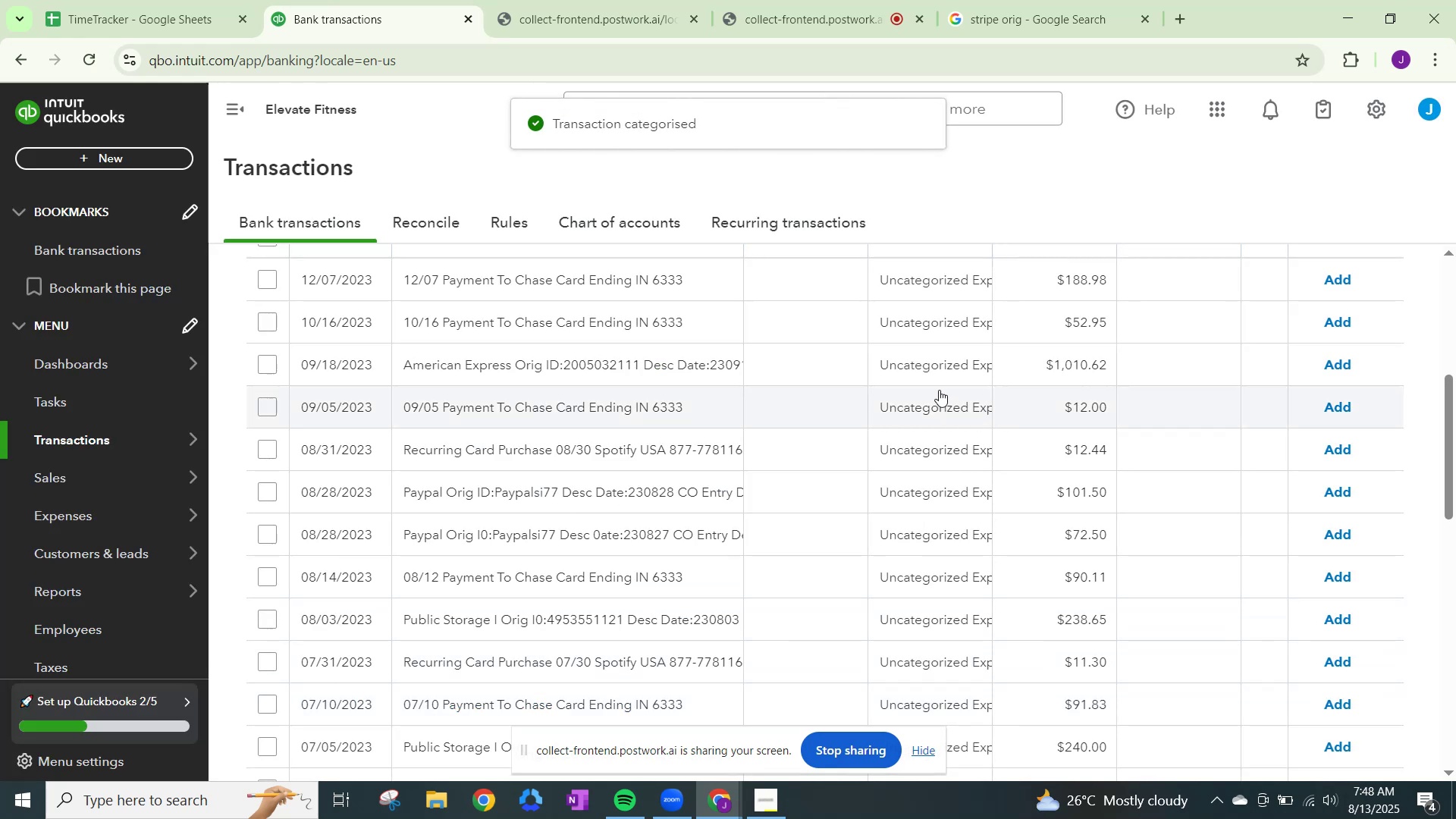 
left_click([934, 369])
 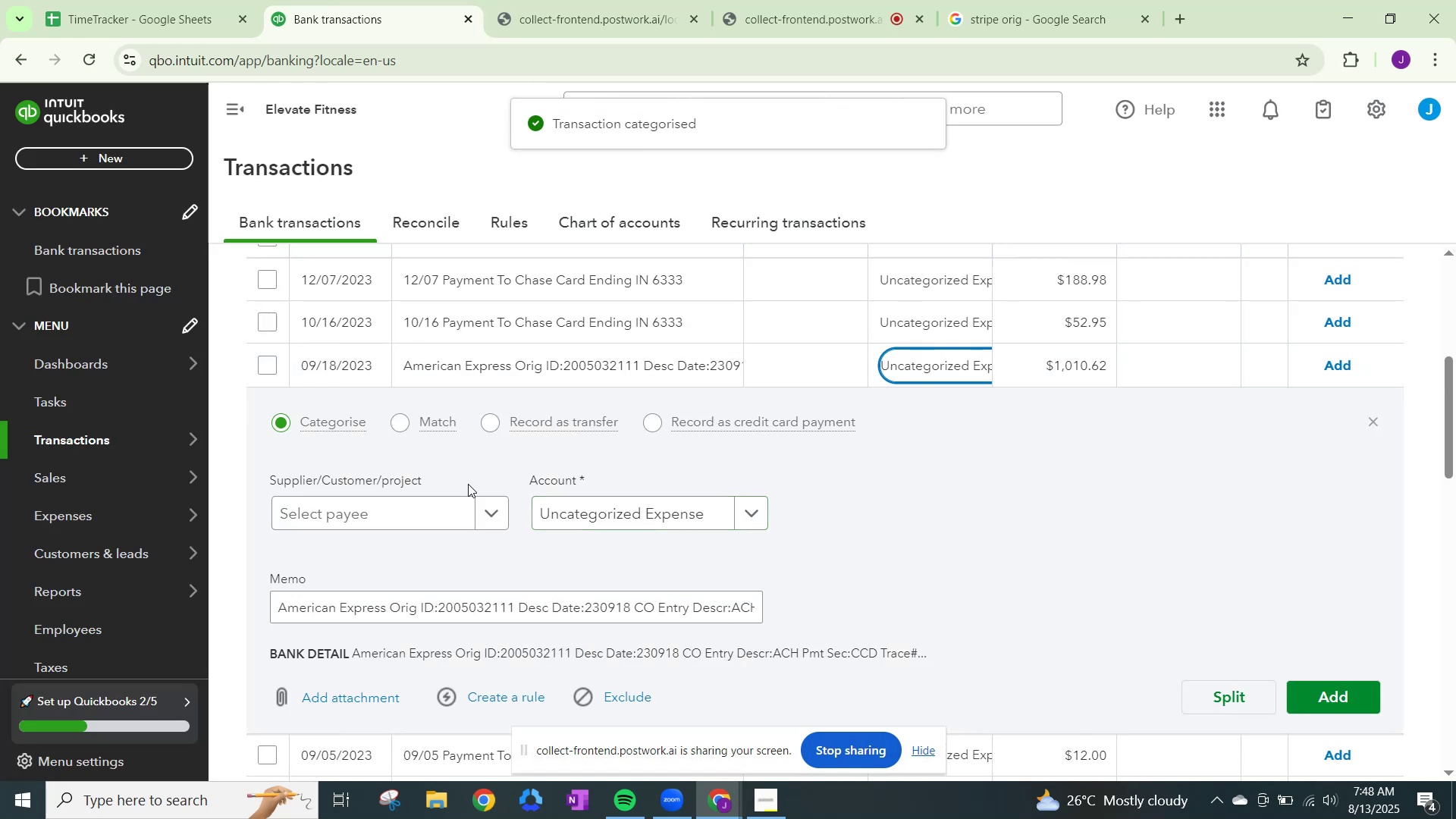 
left_click([489, 501])
 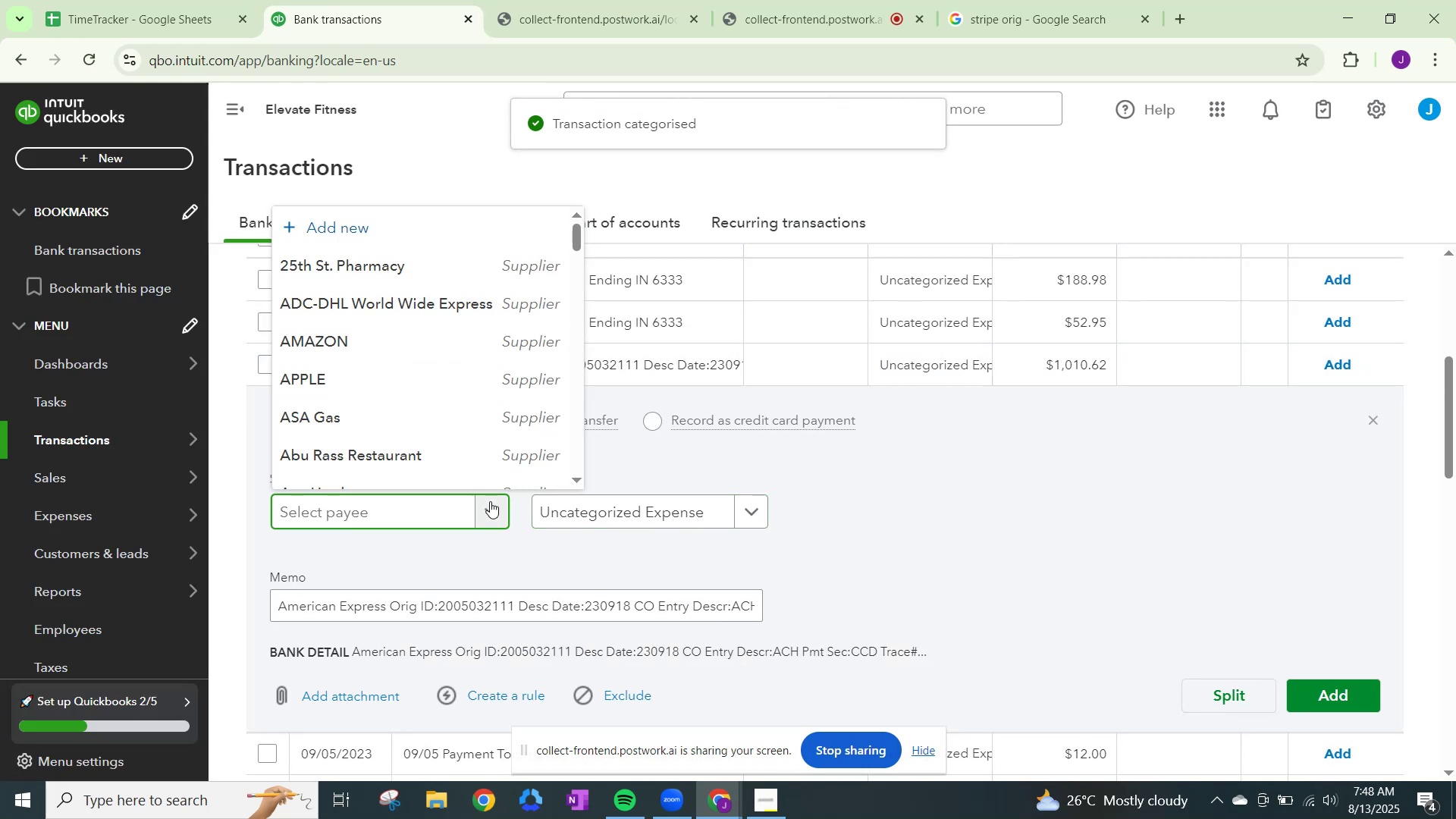 
type(americ)
 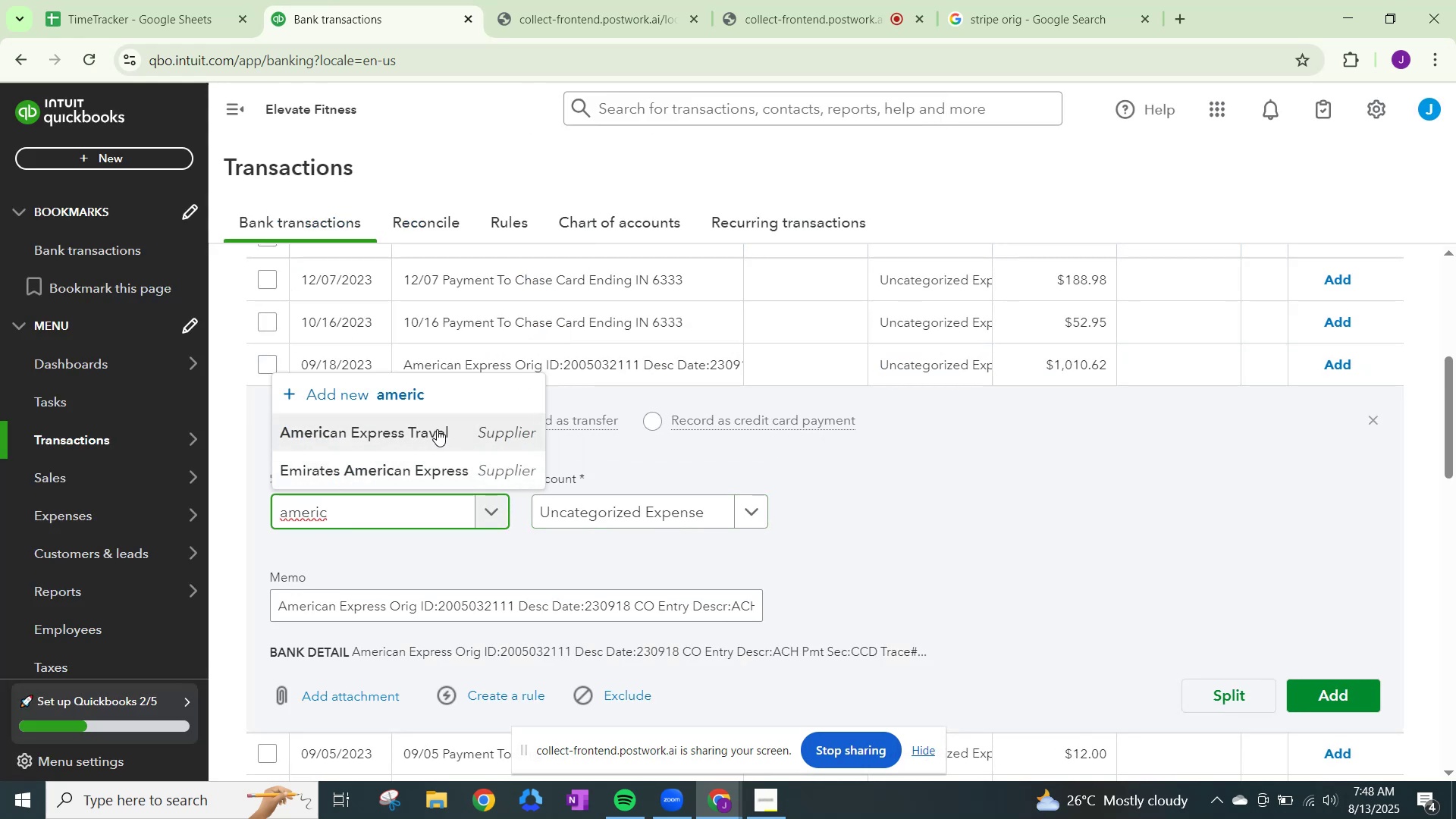 
left_click([424, 431])
 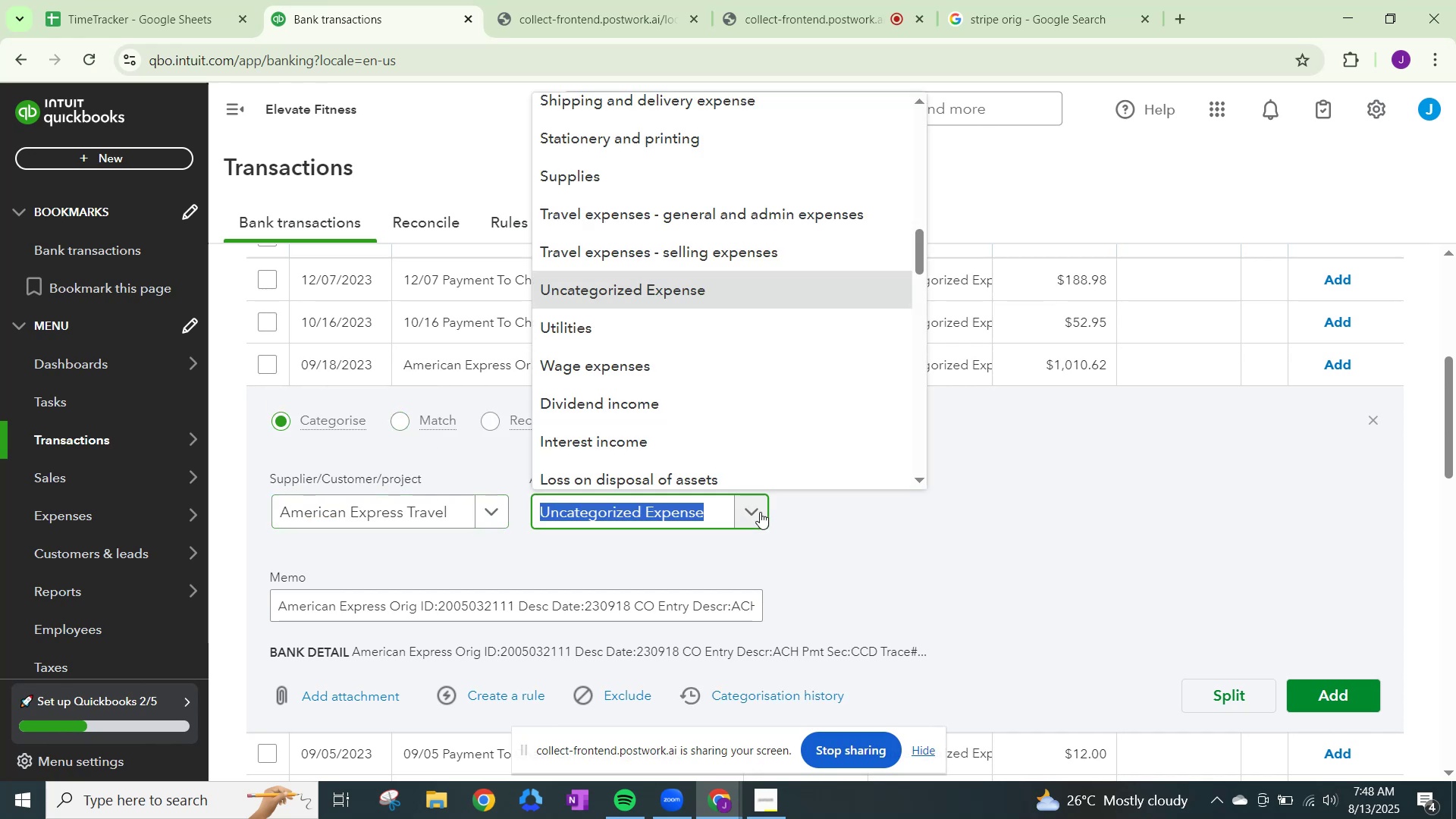 
type(travel)
 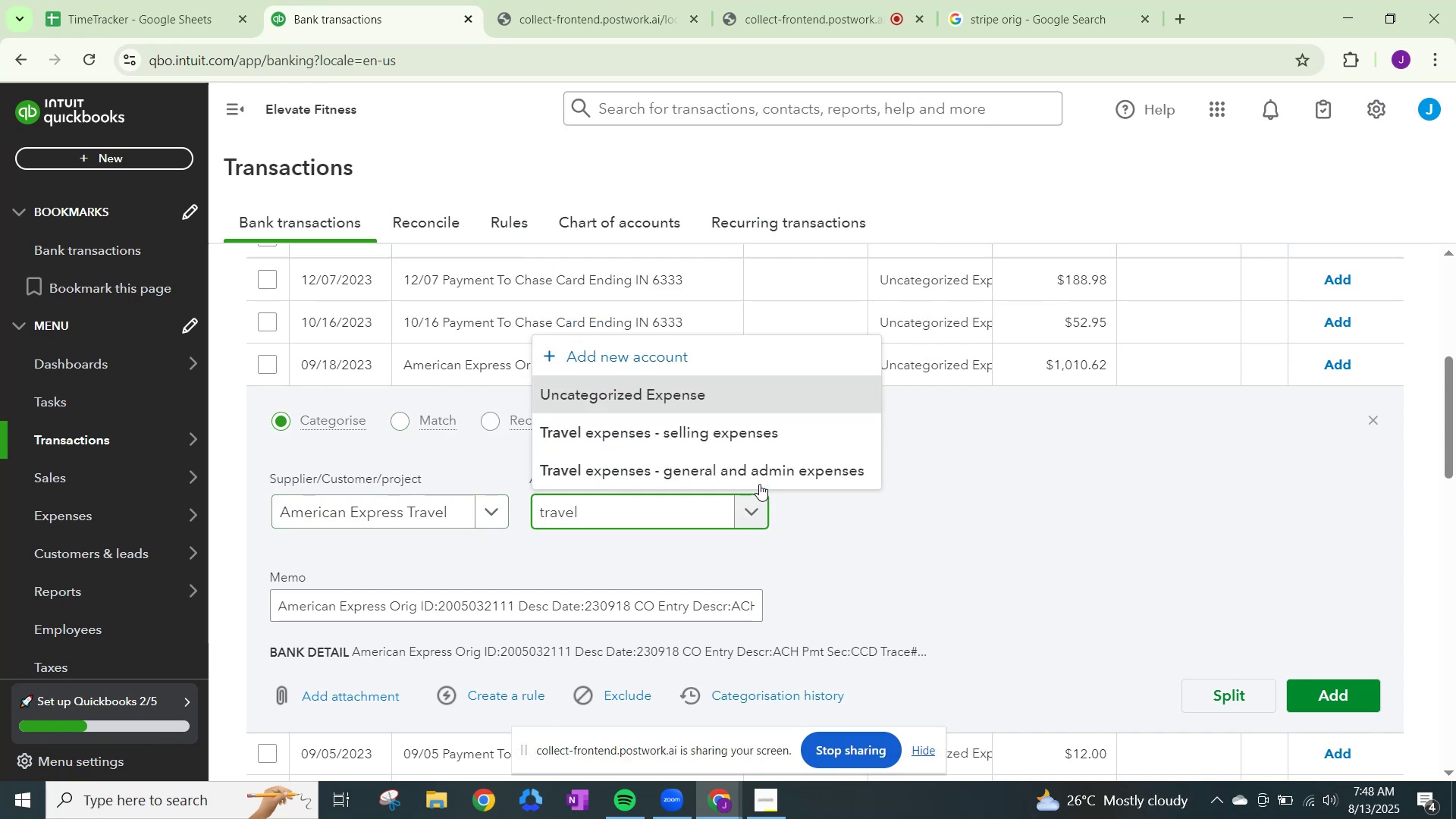 
left_click([758, 472])
 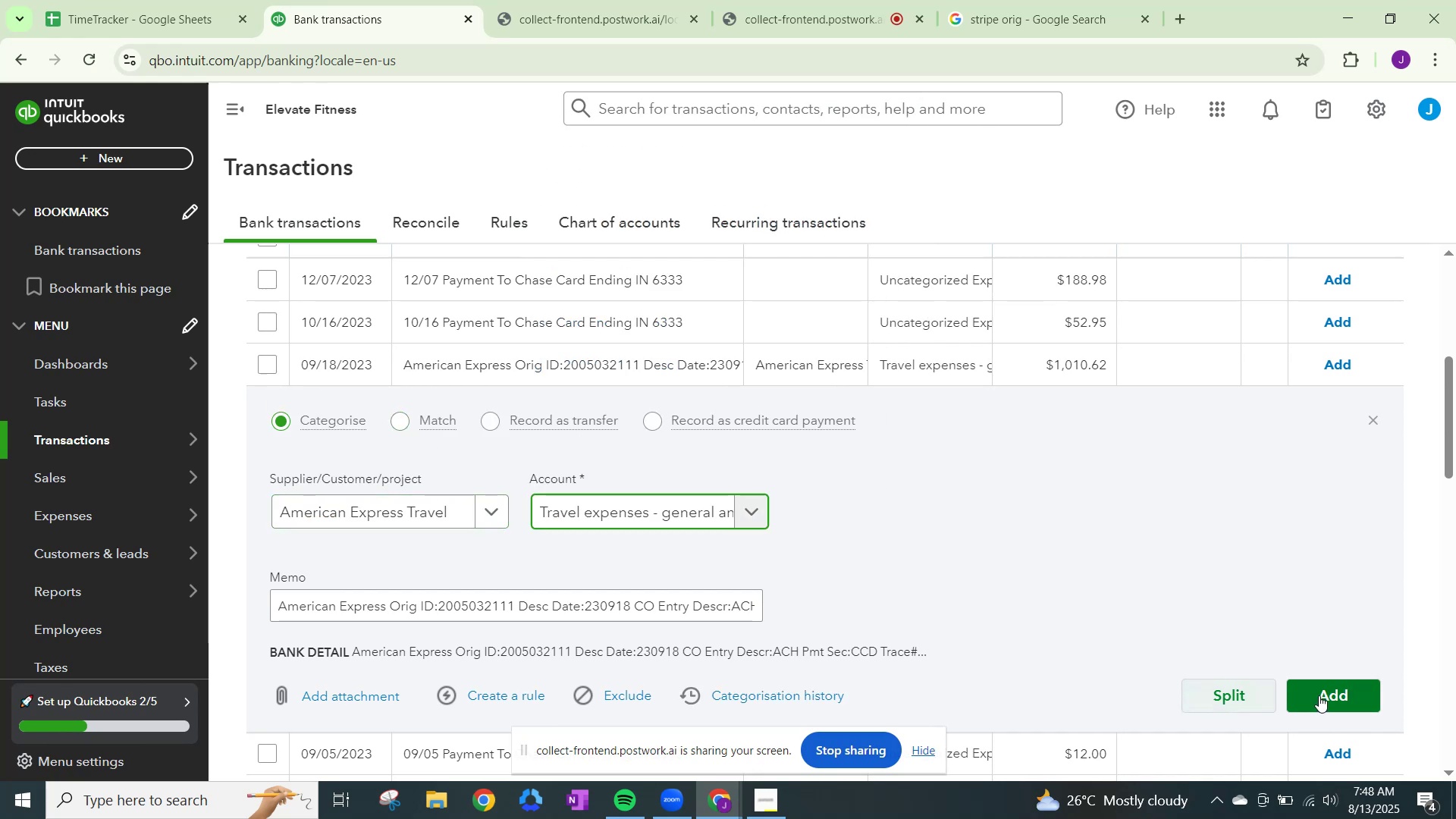 
left_click([1320, 695])
 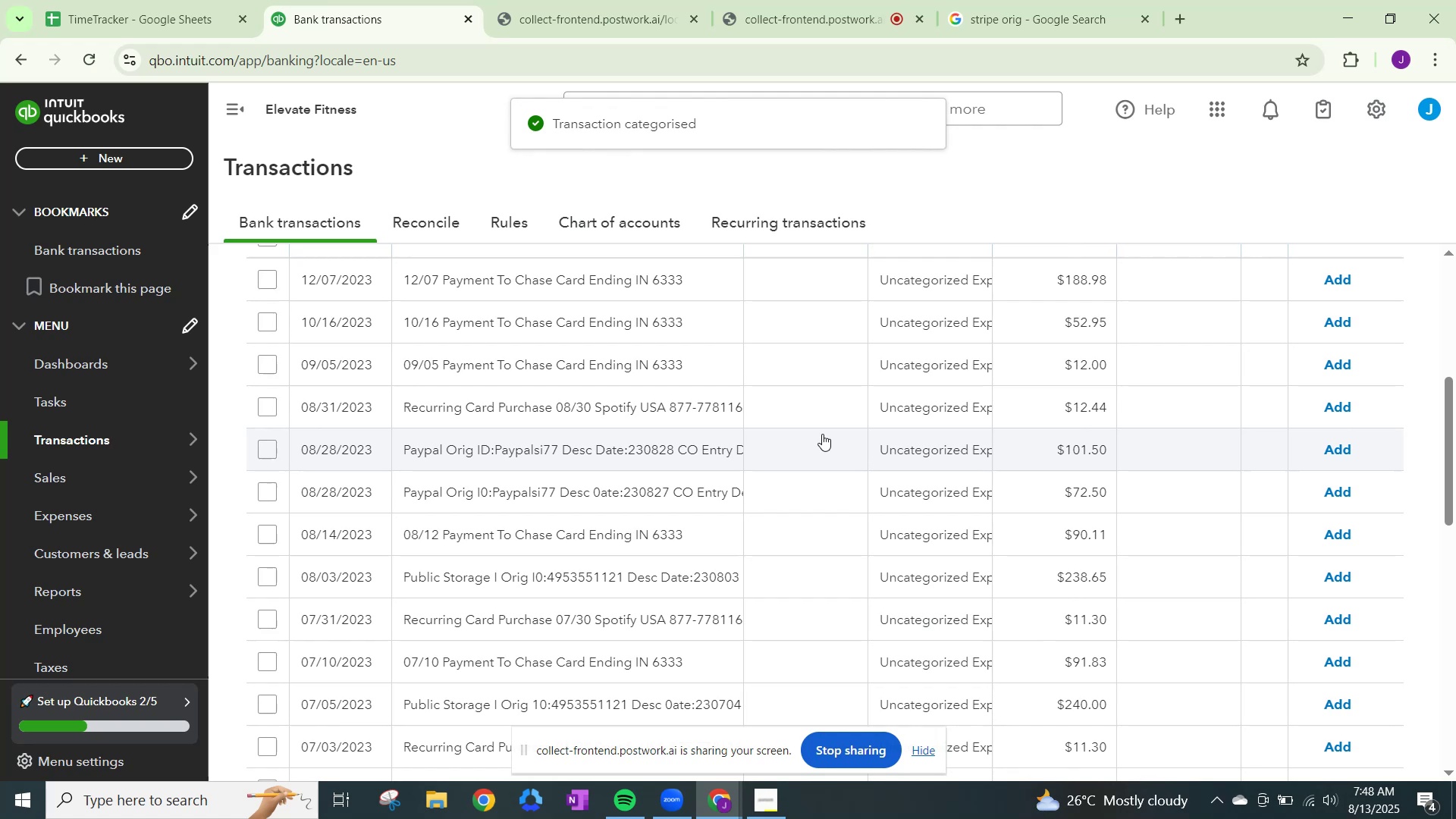 
left_click([924, 404])
 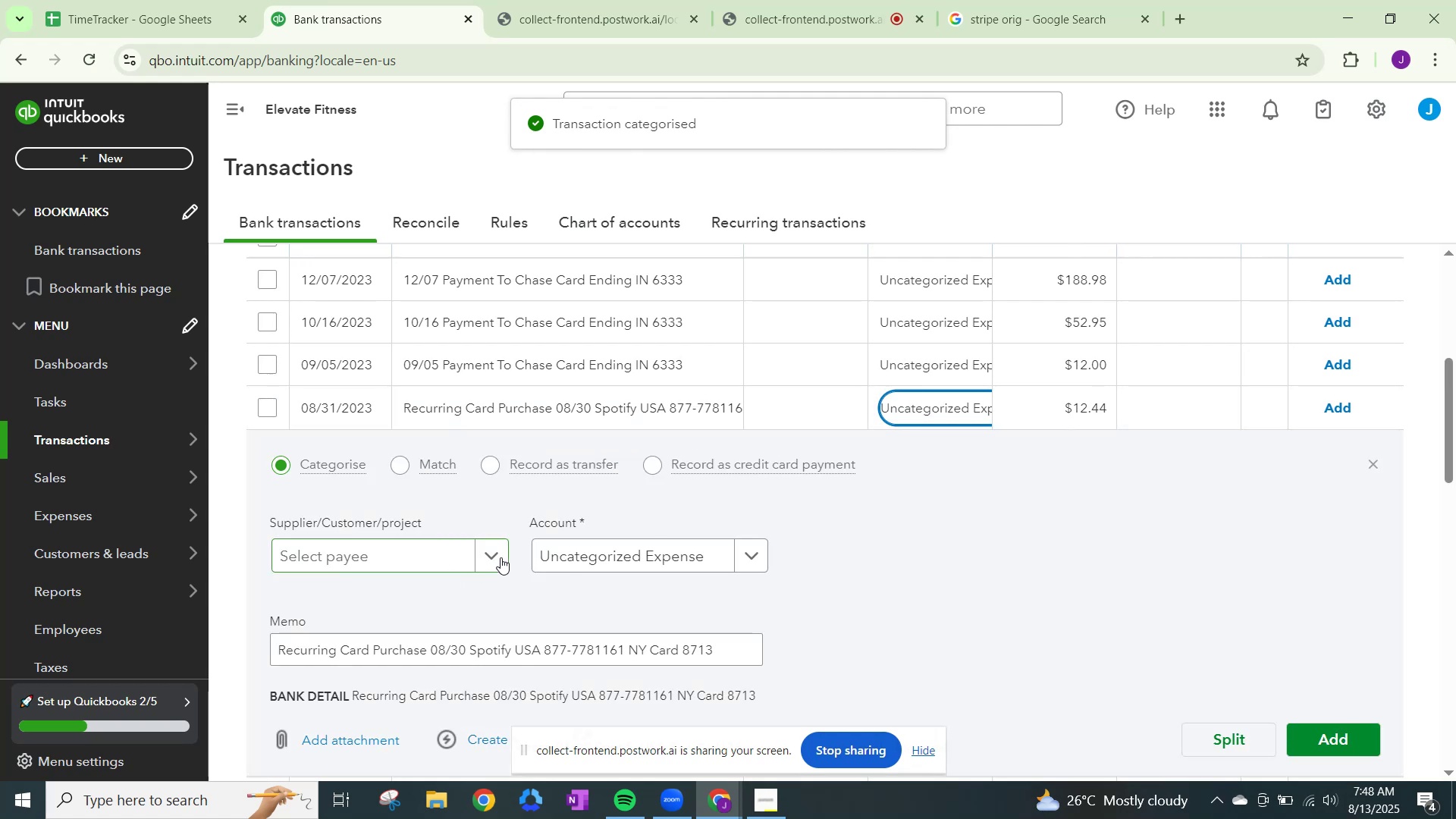 
left_click([500, 557])
 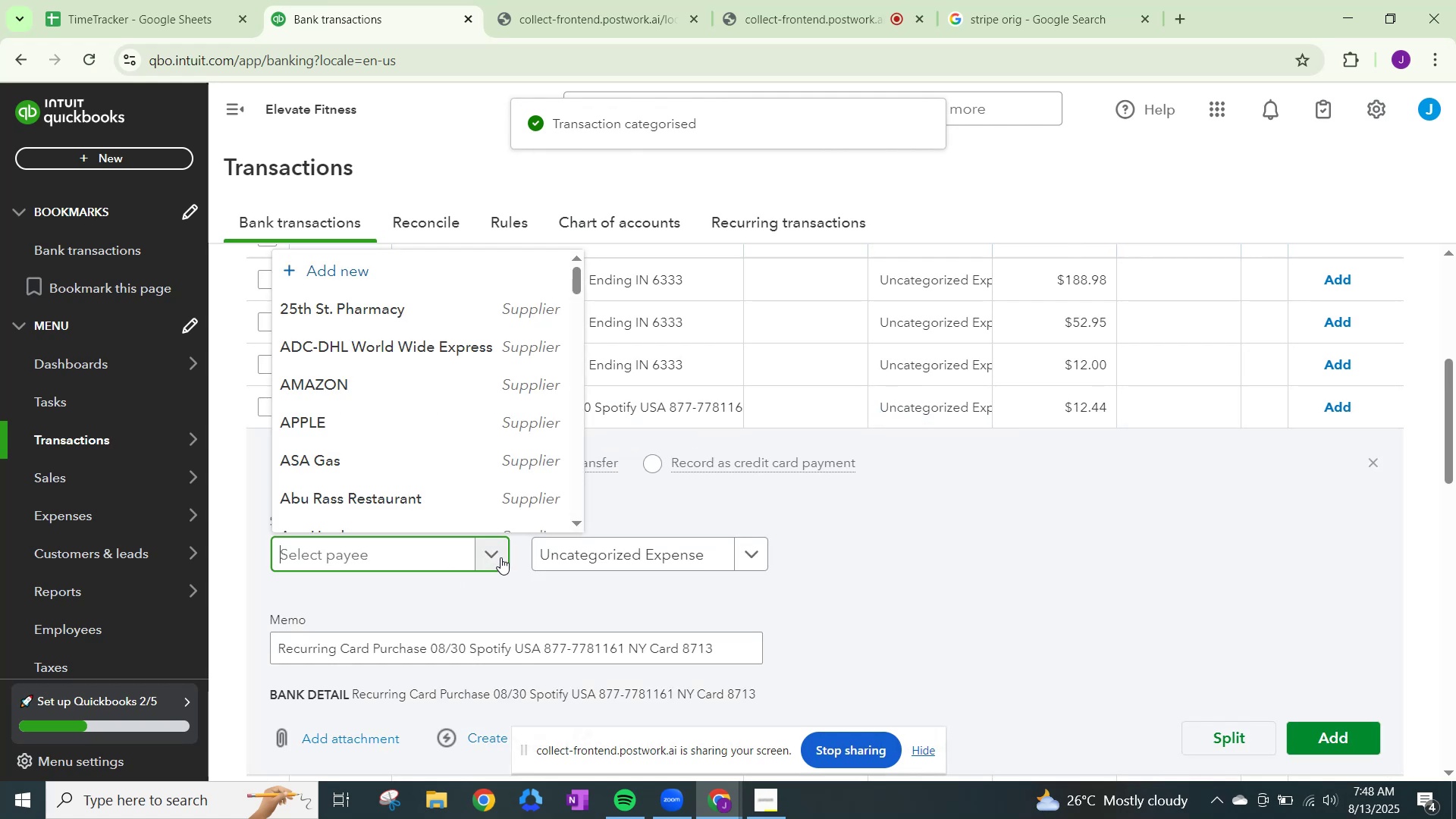 
type(spotifu)
key(Backspace)
type(y)
 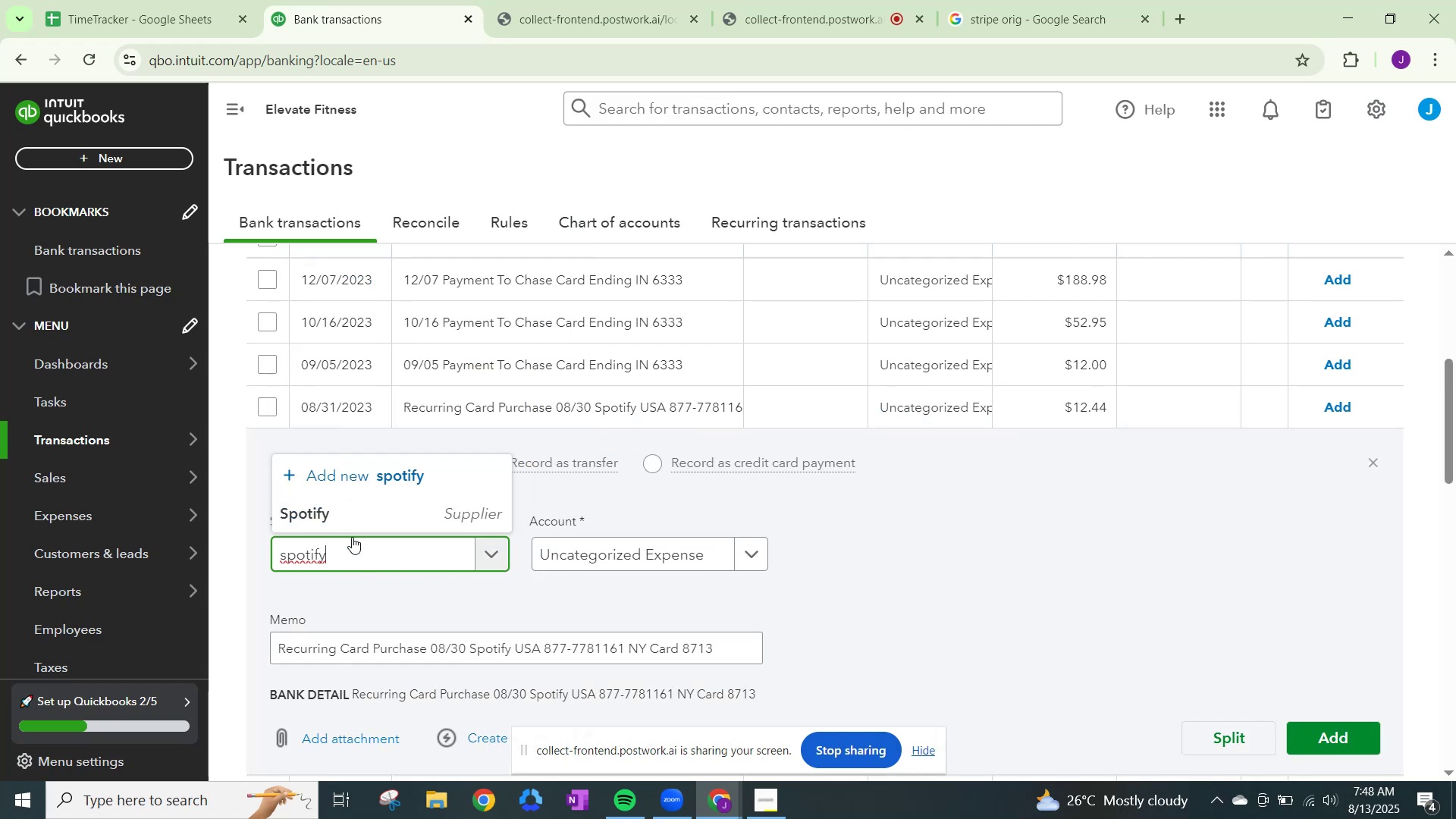 
left_click([353, 513])
 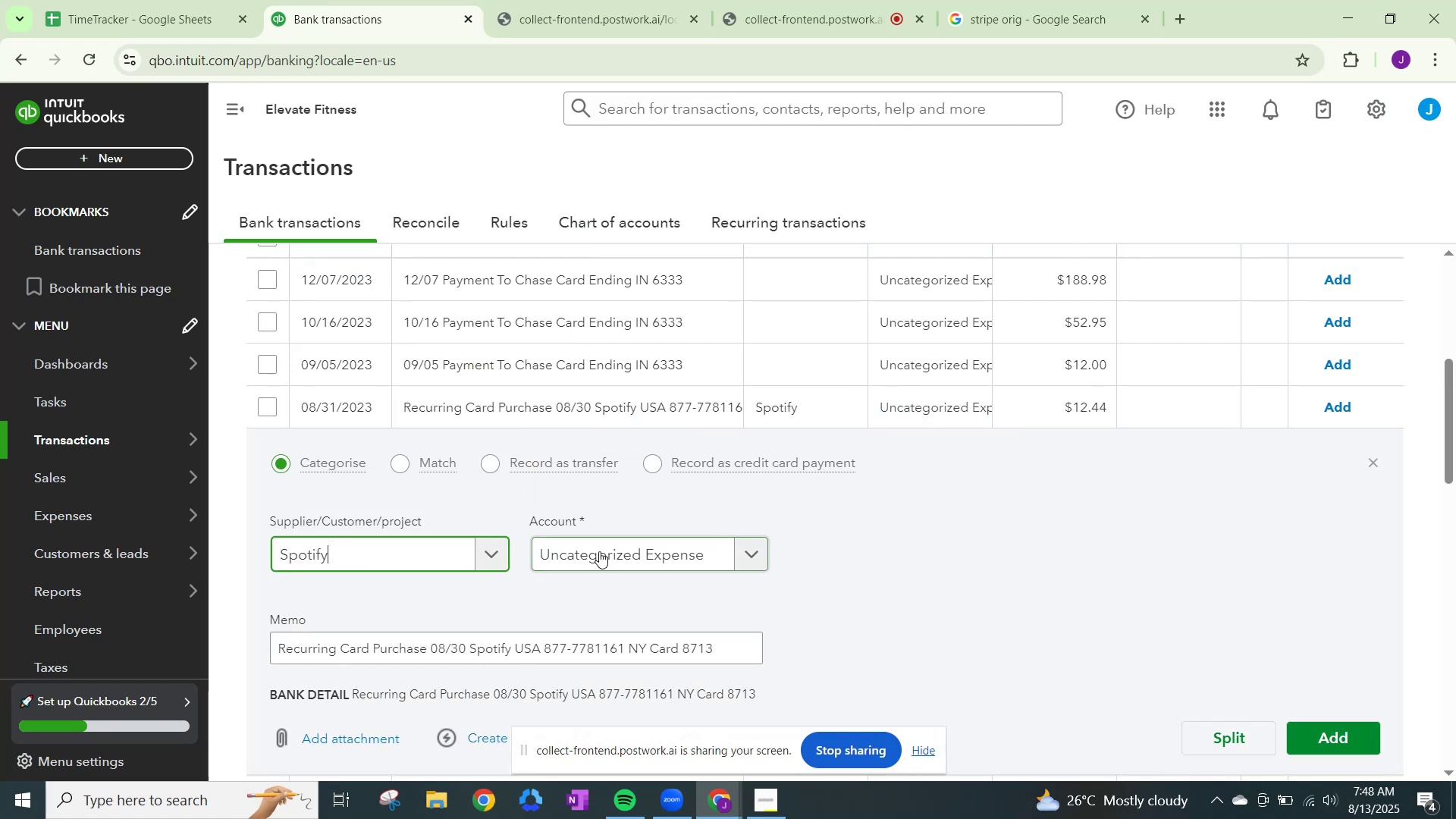 
left_click([599, 551])
 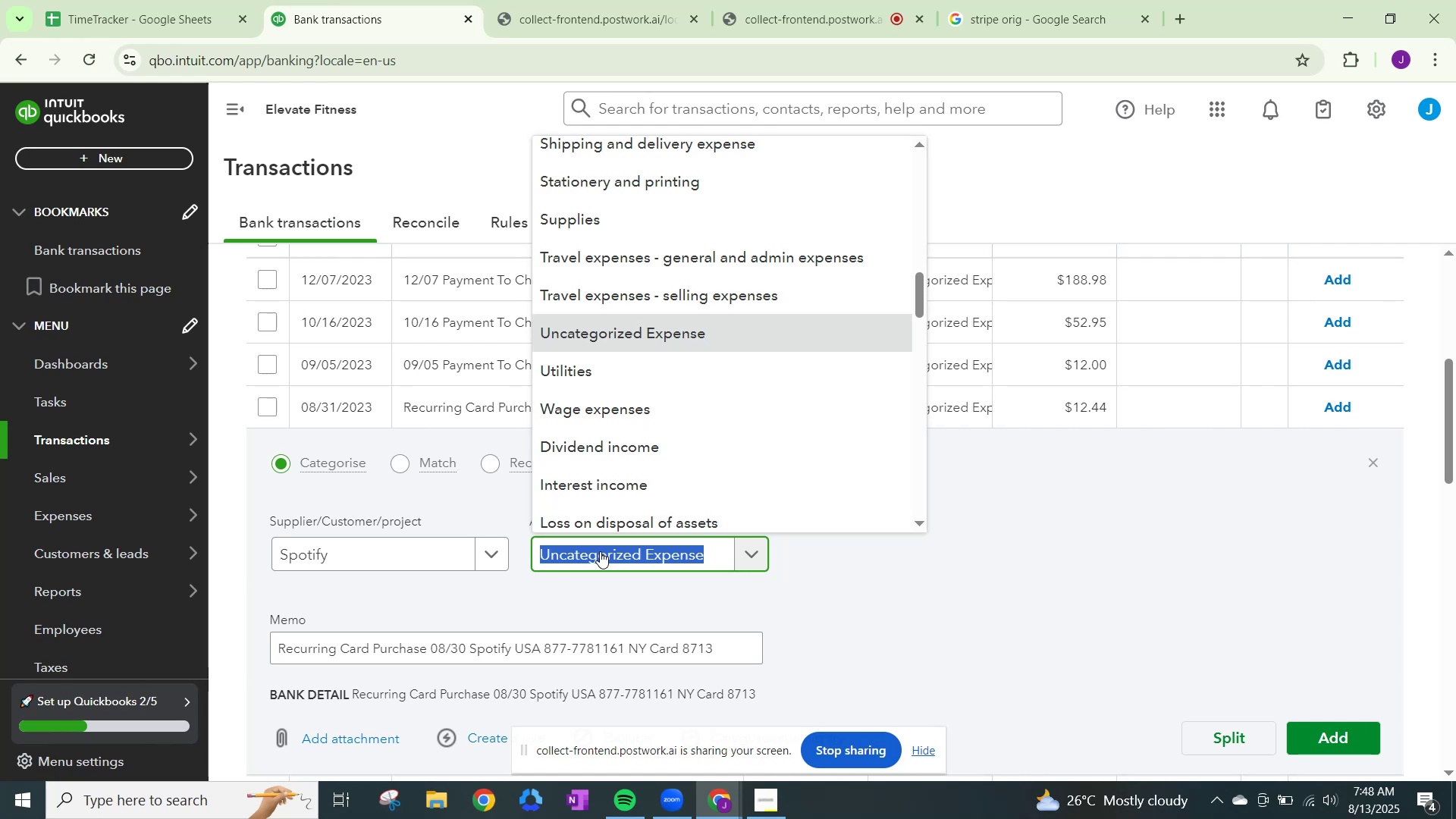 
type(dues)
 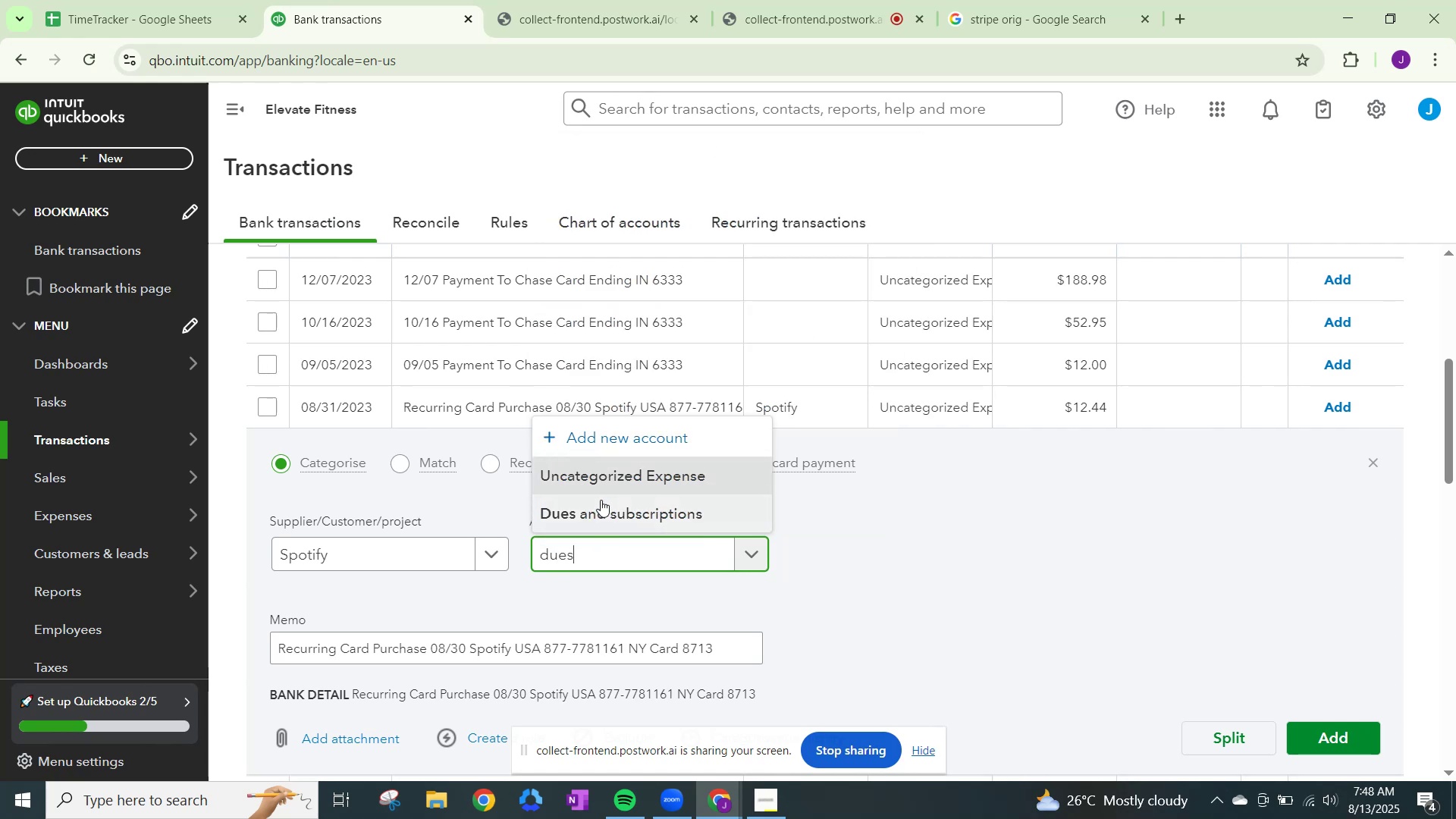 
left_click([601, 503])
 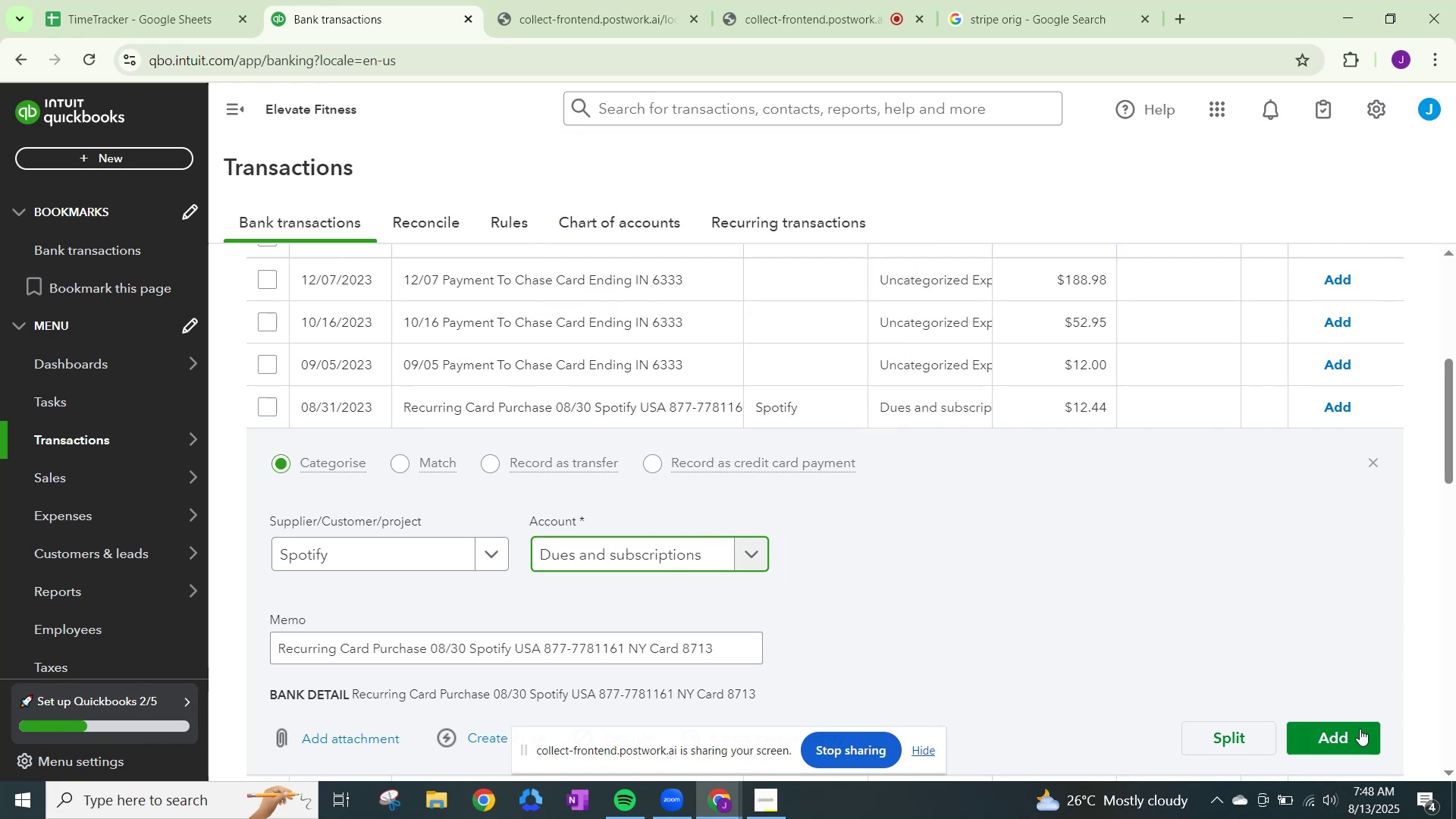 
left_click([1349, 734])
 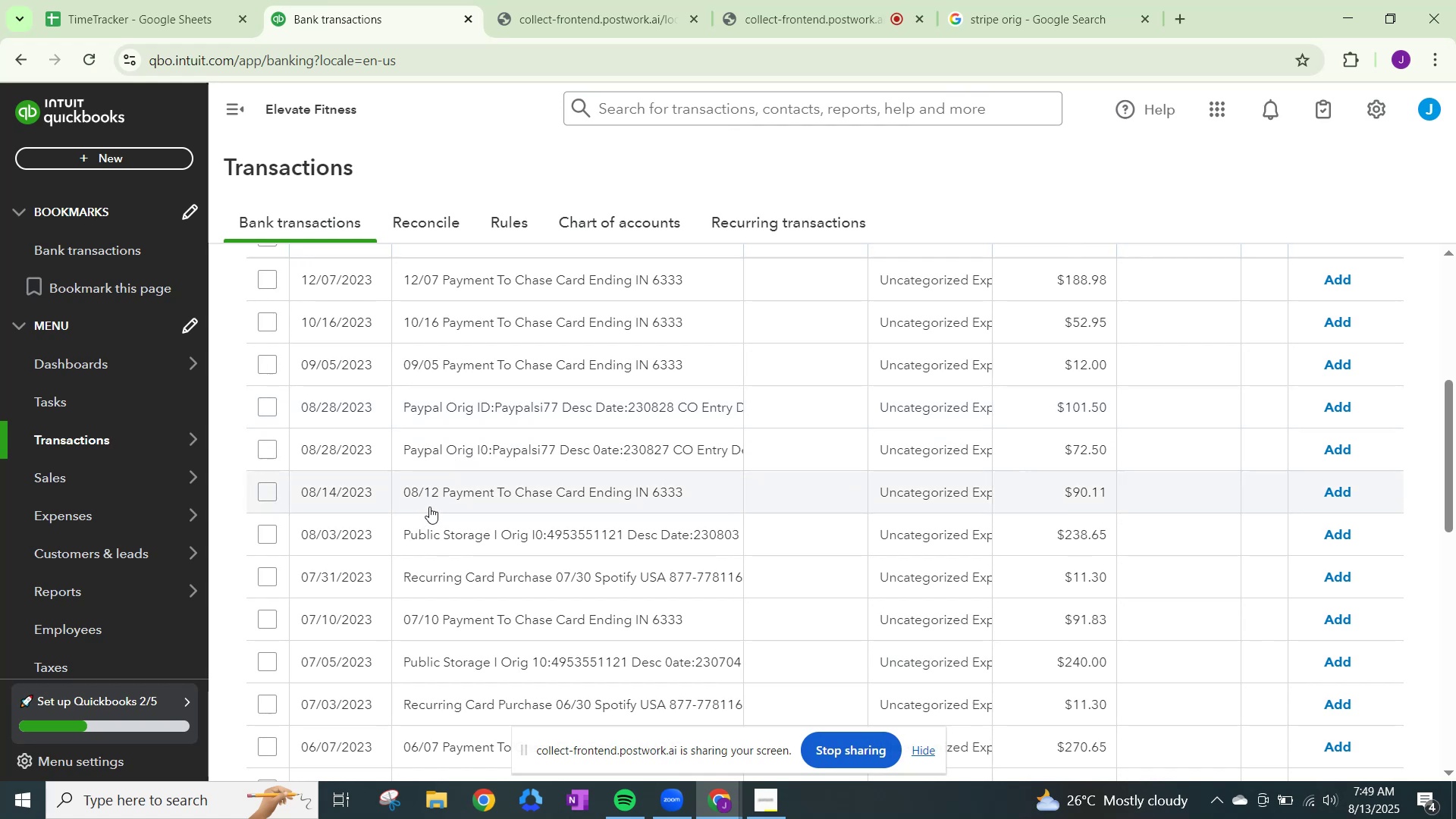 
wait(14.17)
 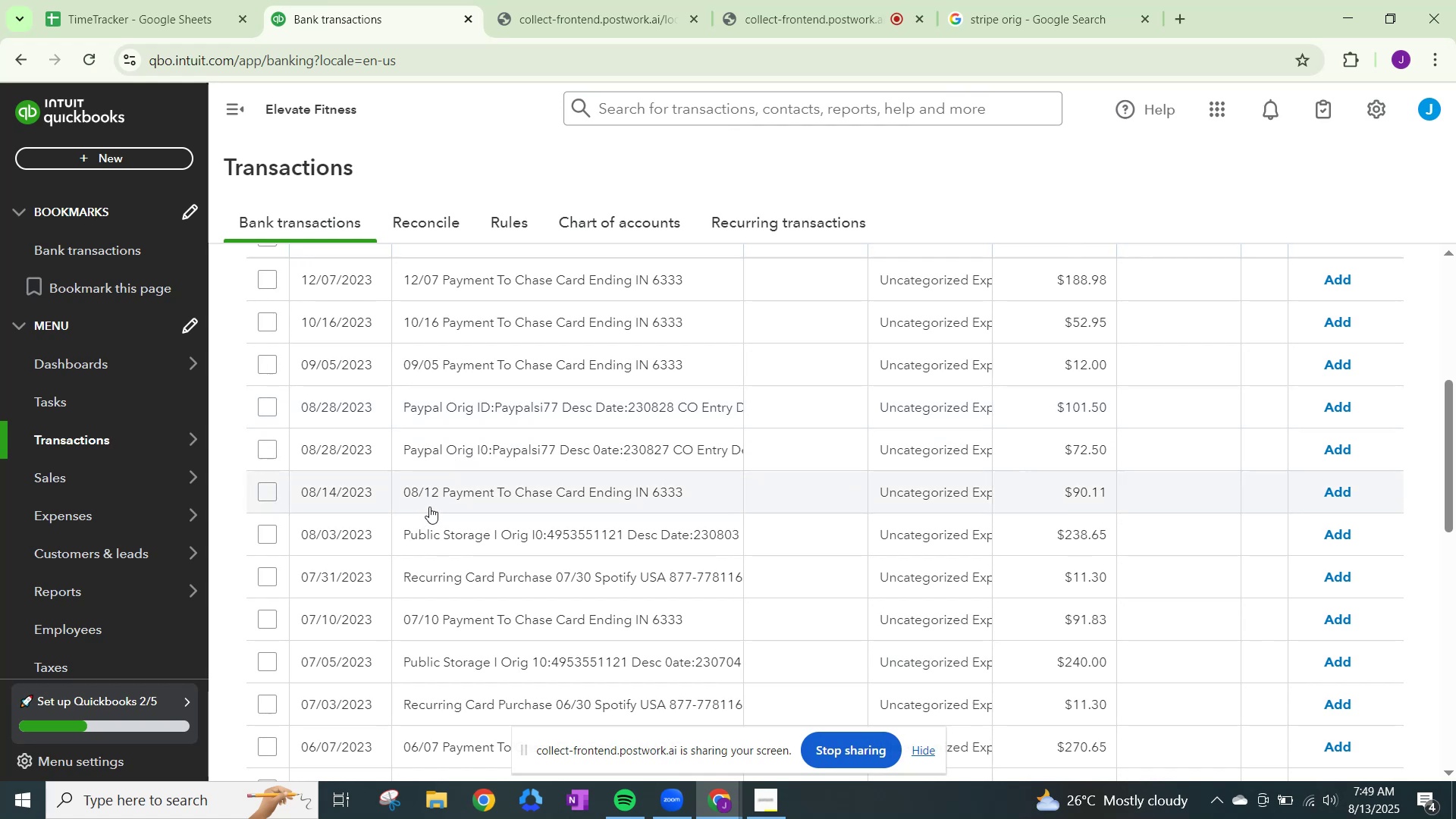 
left_click([1011, 0])
 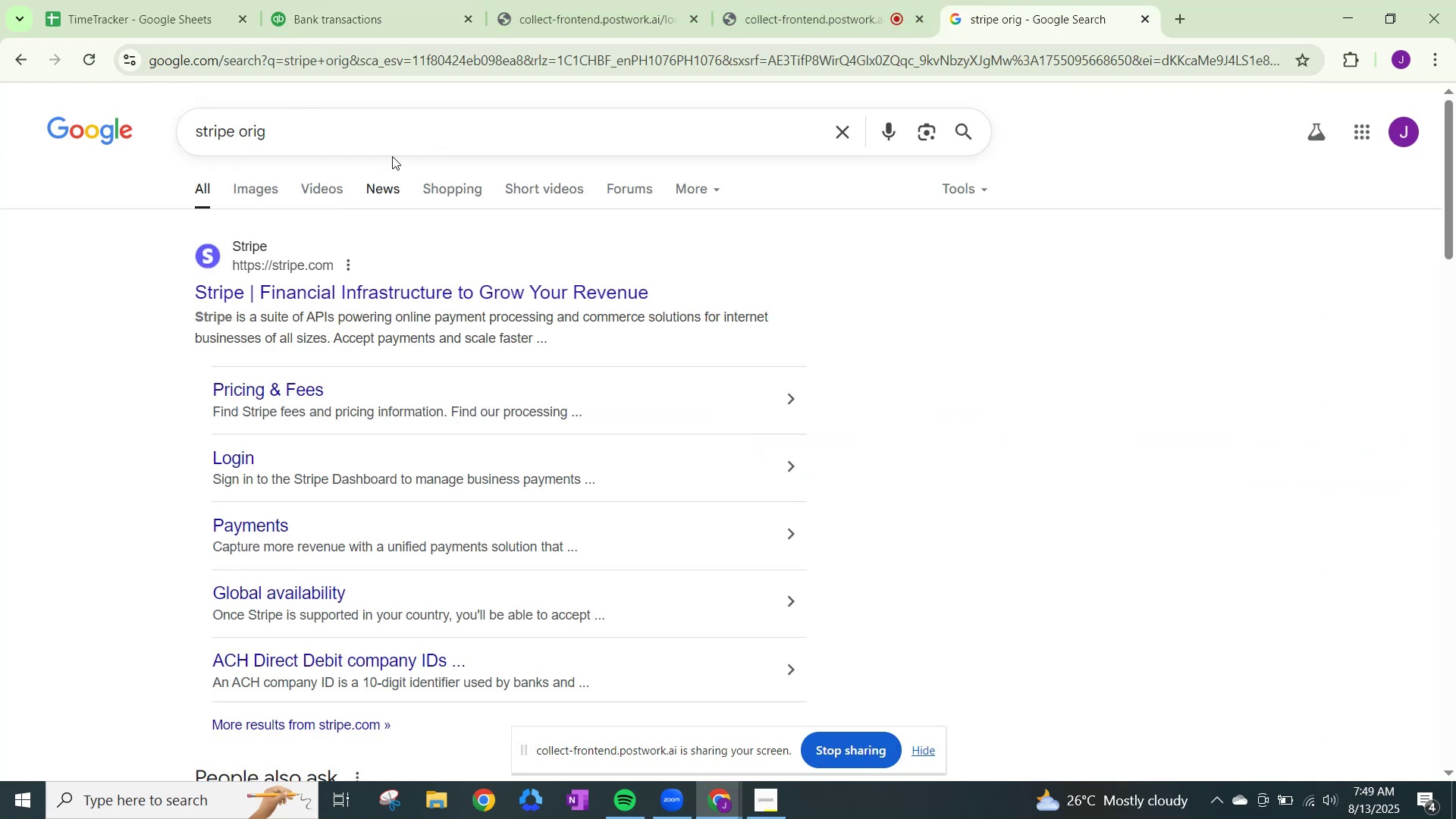 
left_click_drag(start_coordinate=[407, 135], to_coordinate=[208, 49])
 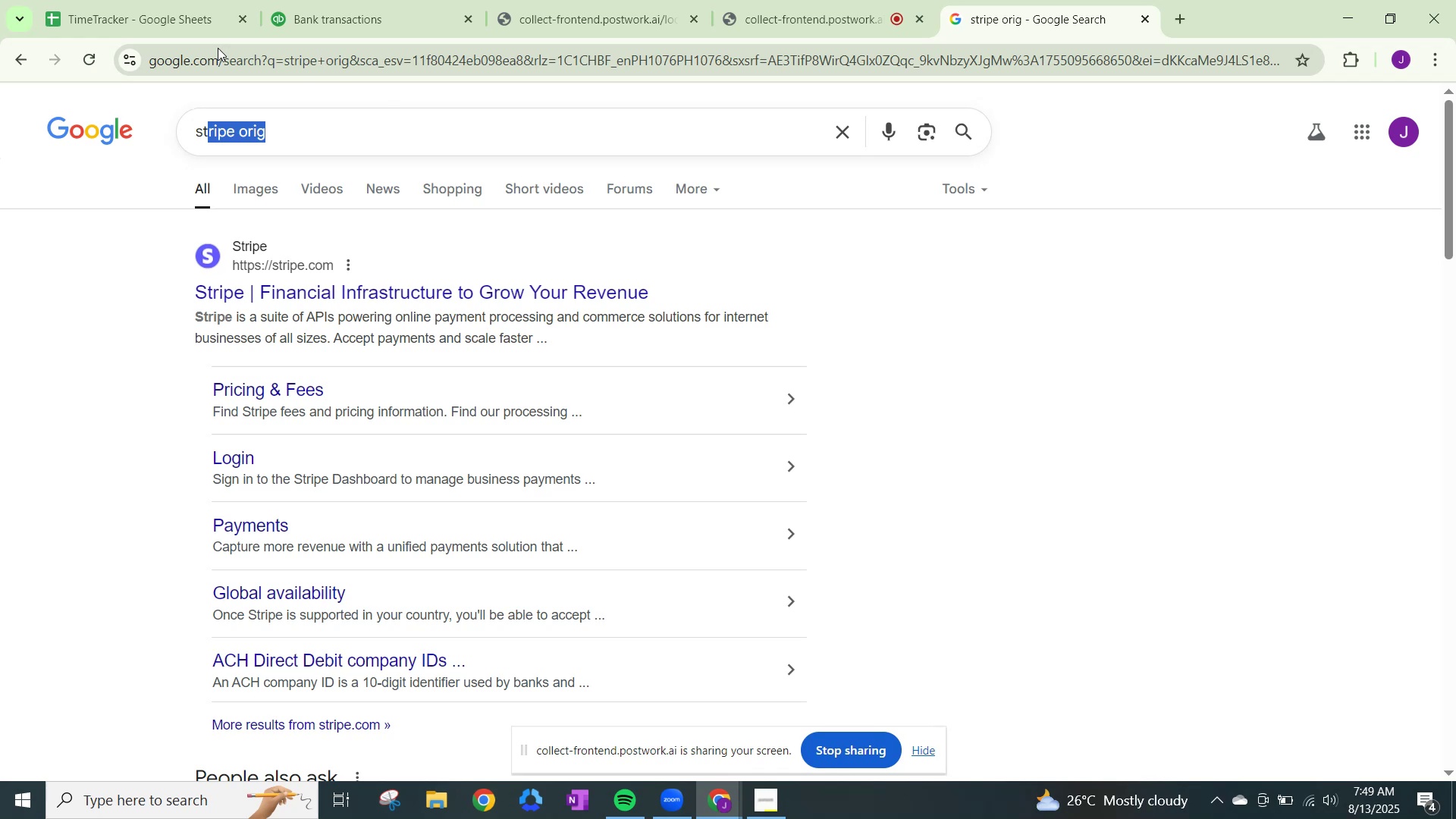 
key(Backspace)
key(Backspace)
key(Backspace)
key(Backspace)
type(paypal)
 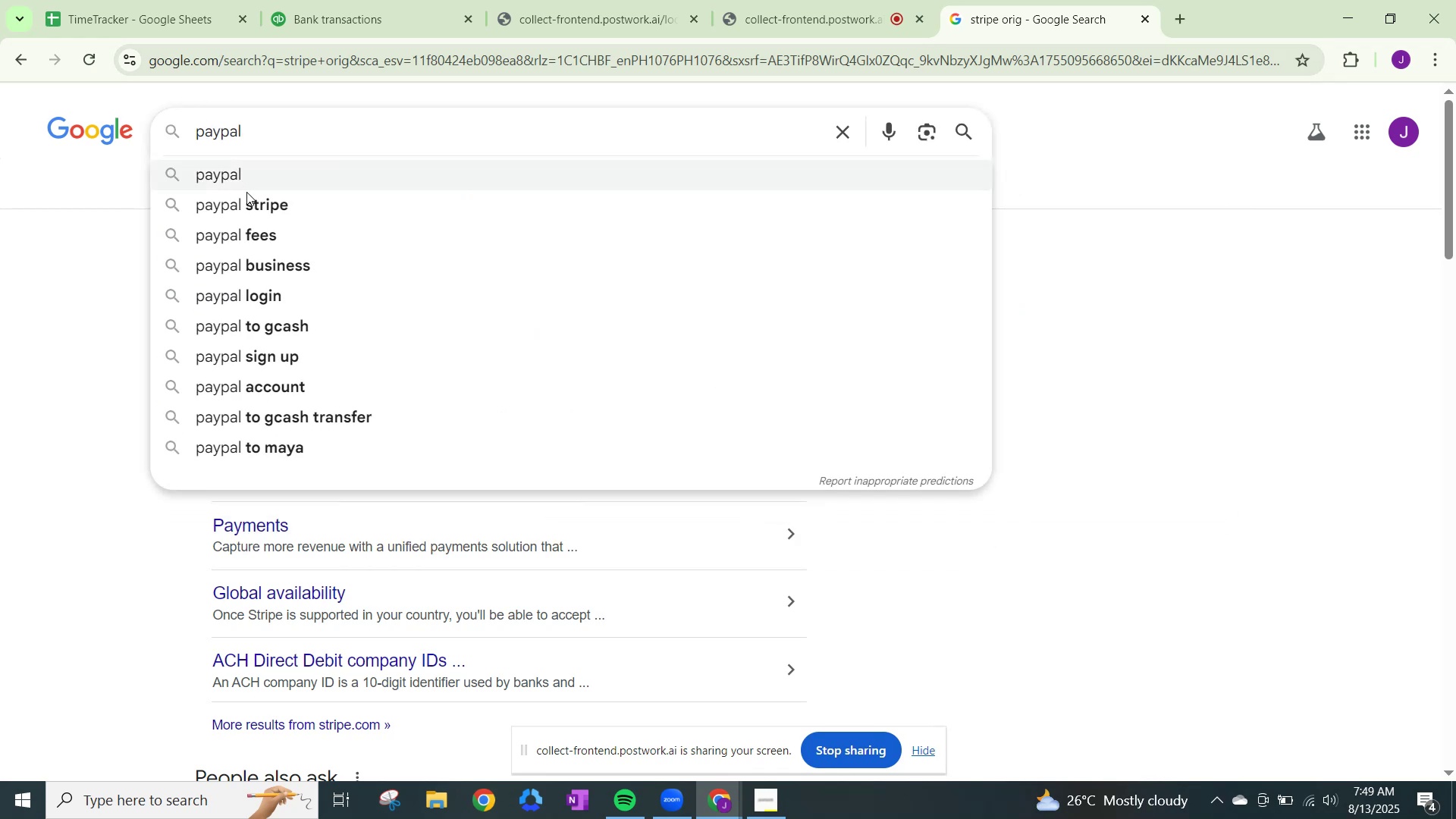 
left_click([243, 236])
 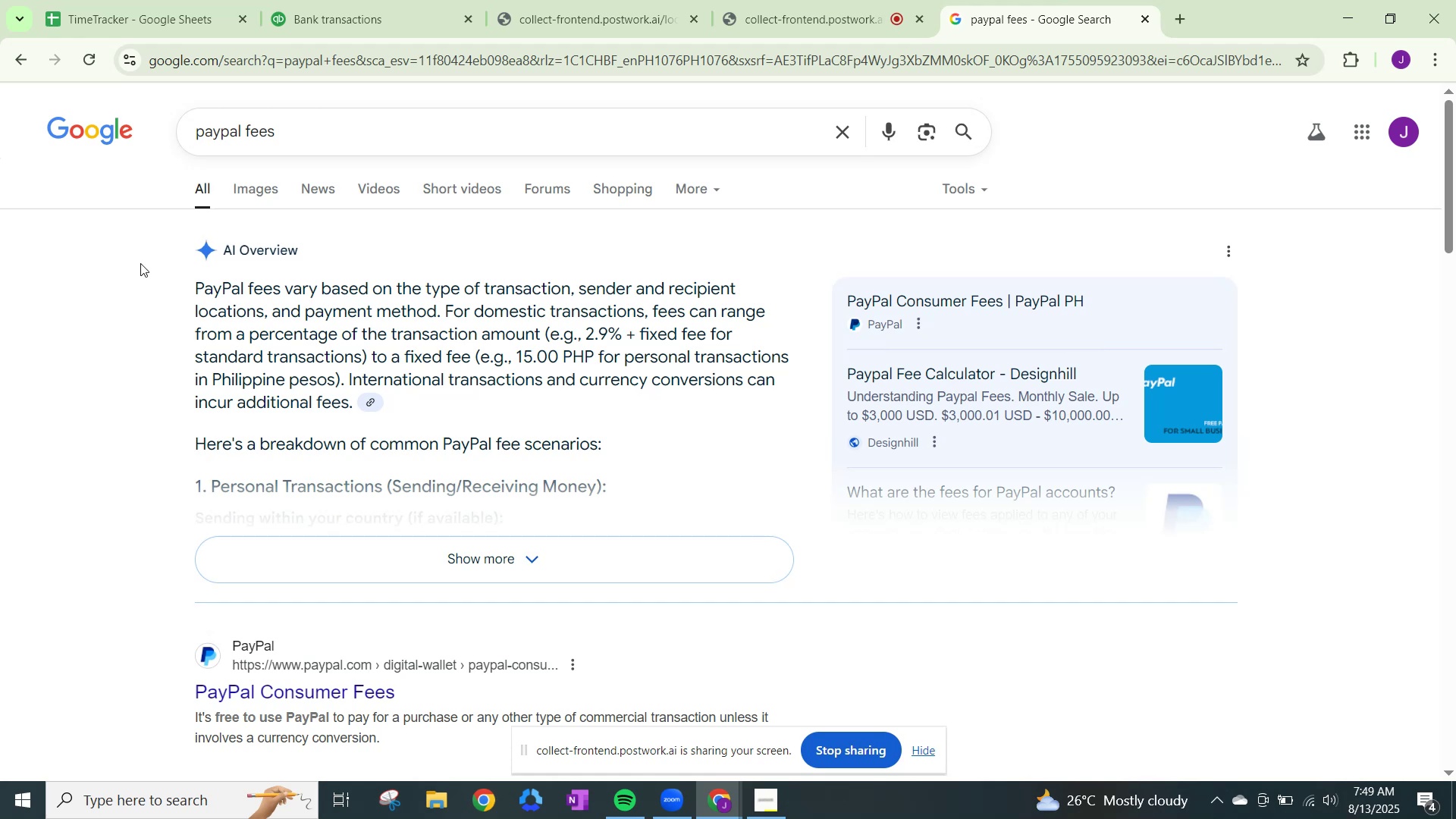 
wait(12.39)
 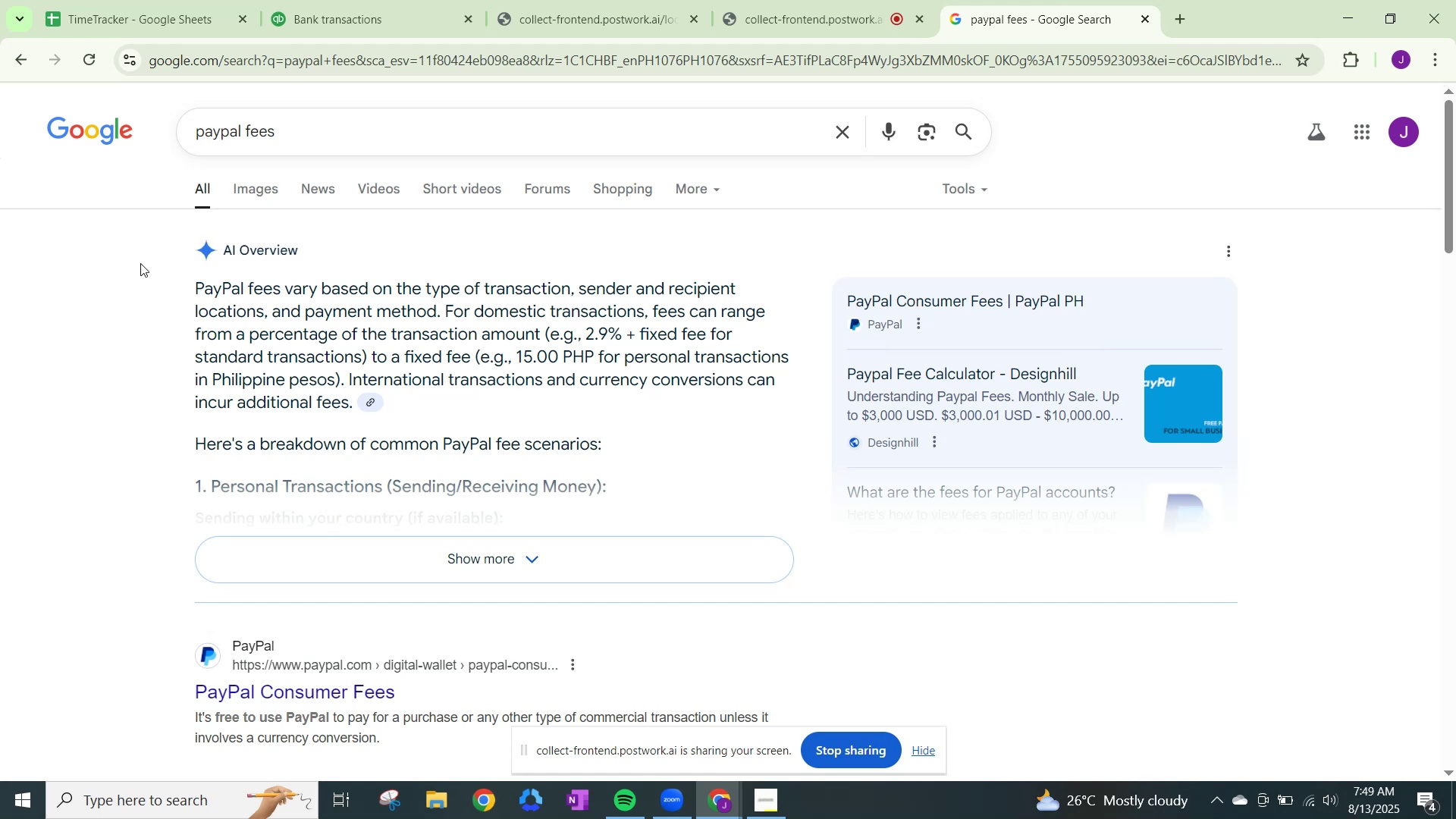 
scroll: coordinate [140, 265], scroll_direction: down, amount: 2.0
 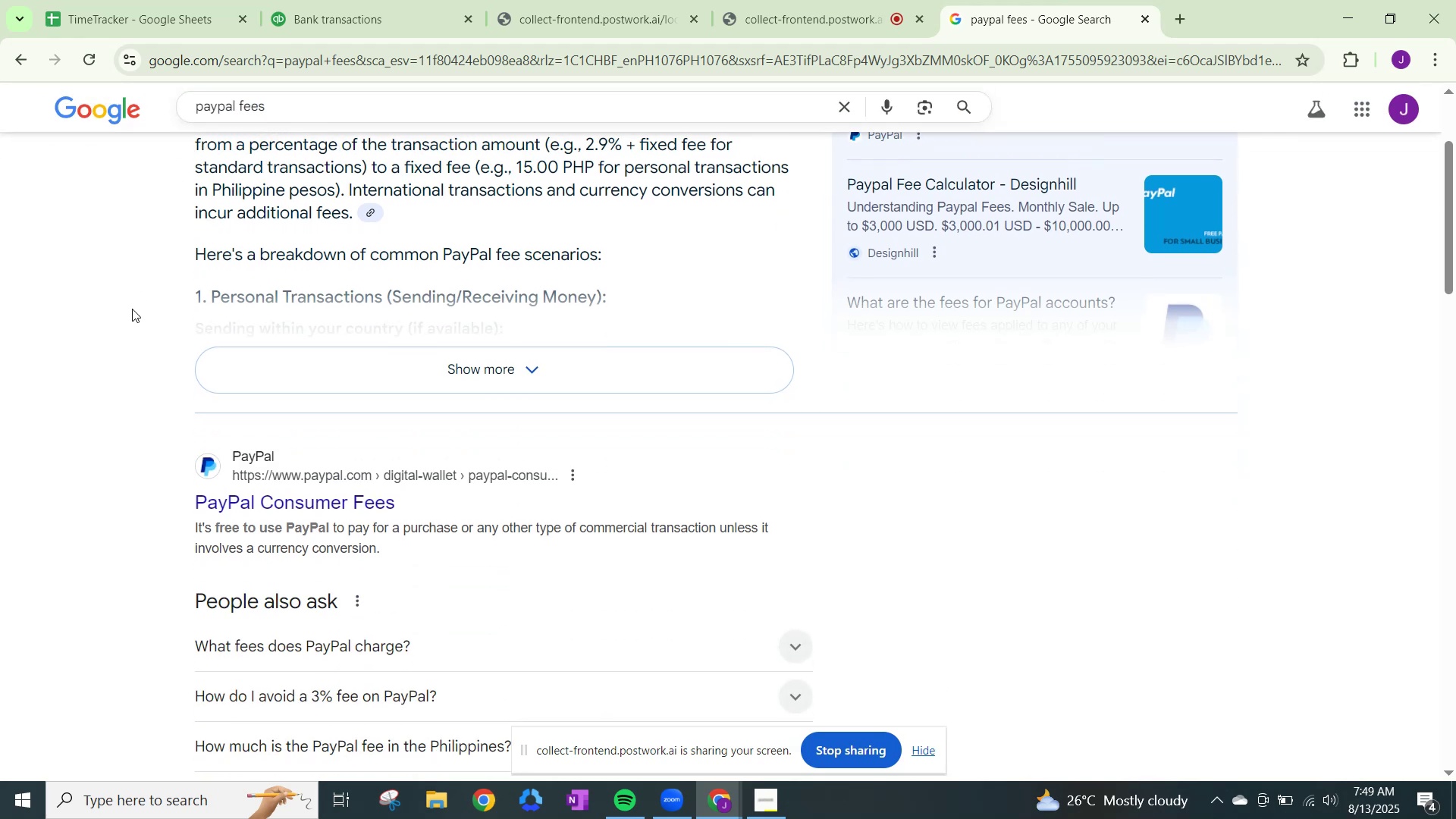 
scroll: coordinate [206, 124], scroll_direction: up, amount: 4.0
 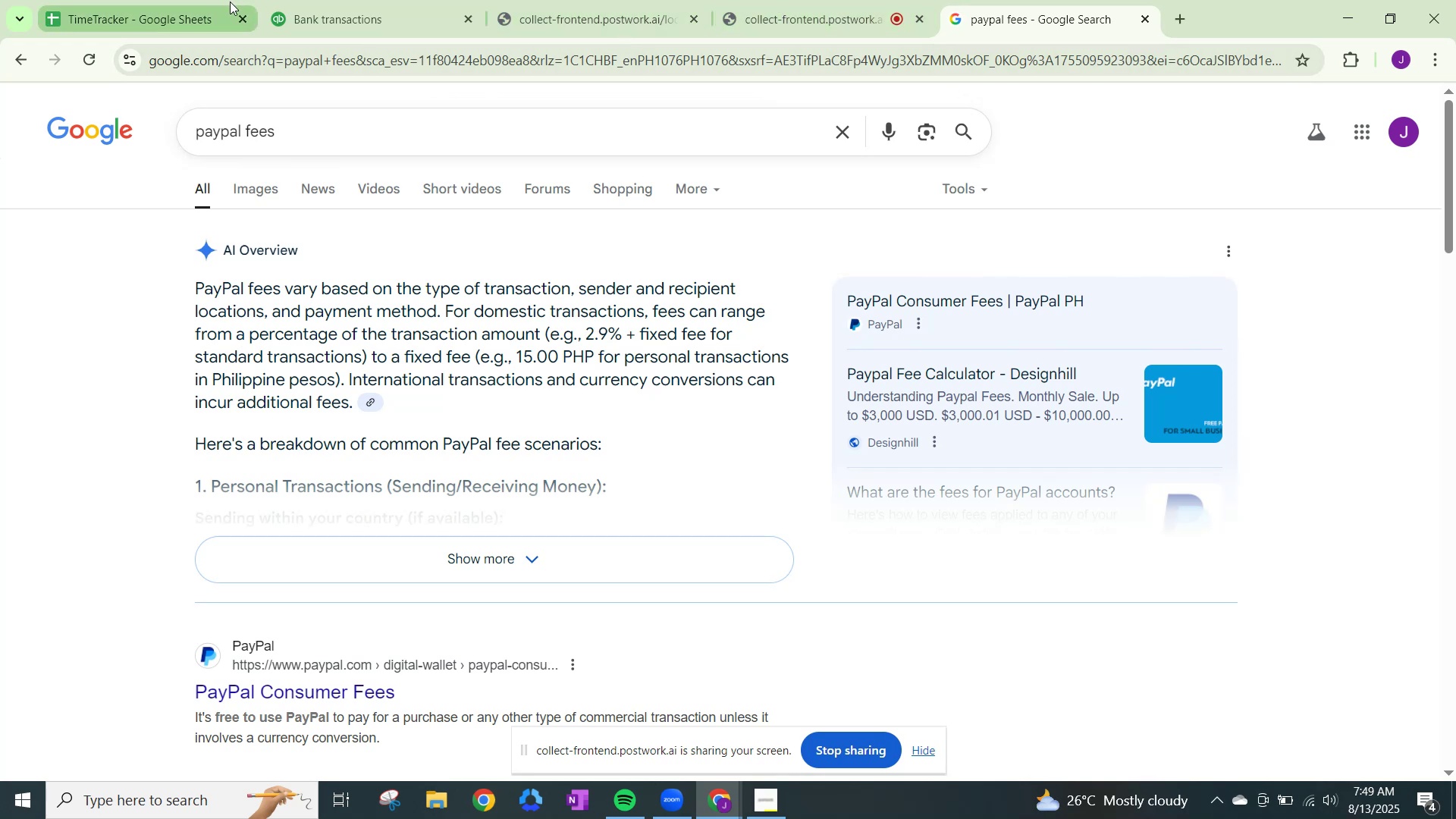 
left_click([334, 0])
 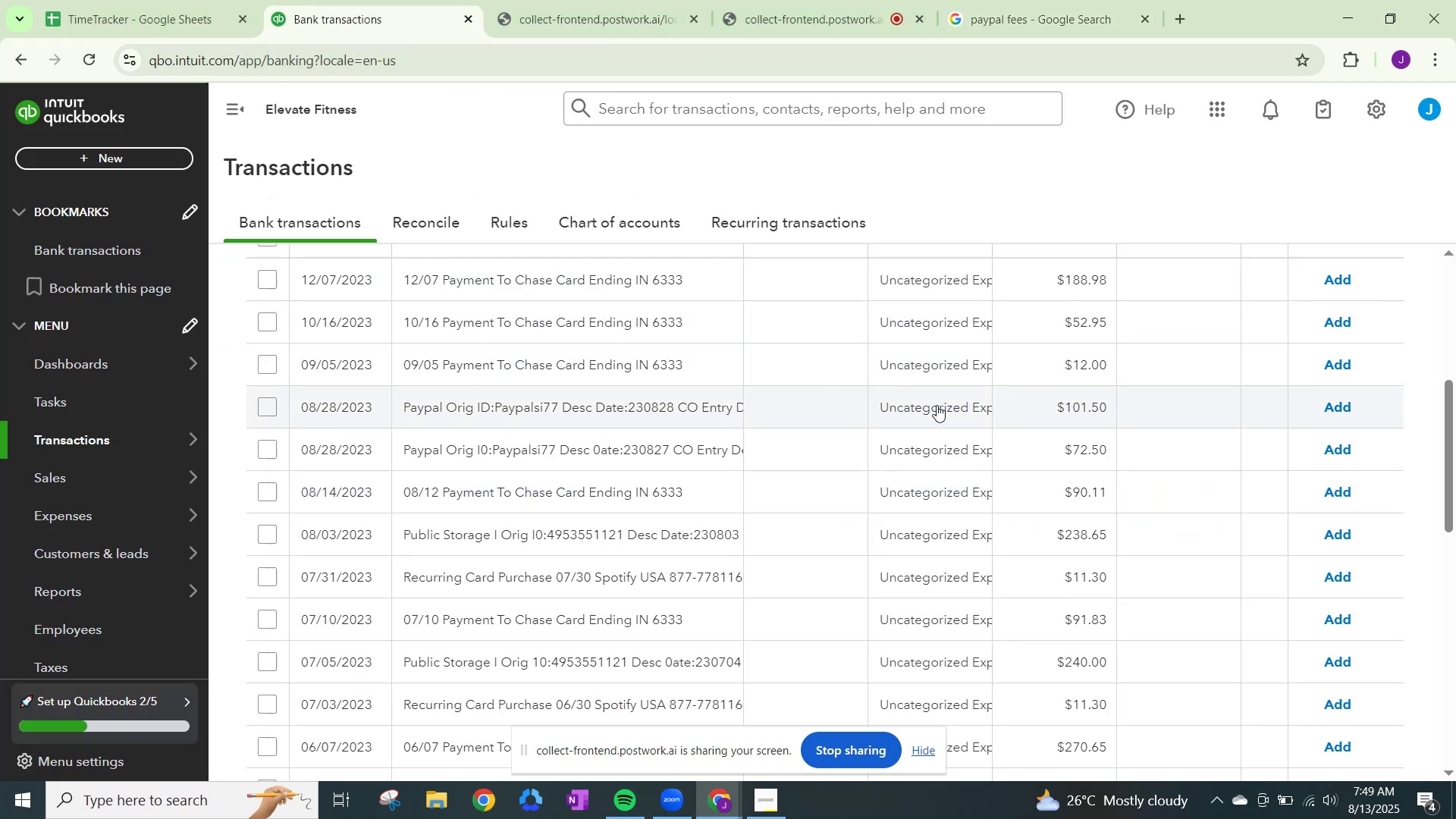 
wait(8.96)
 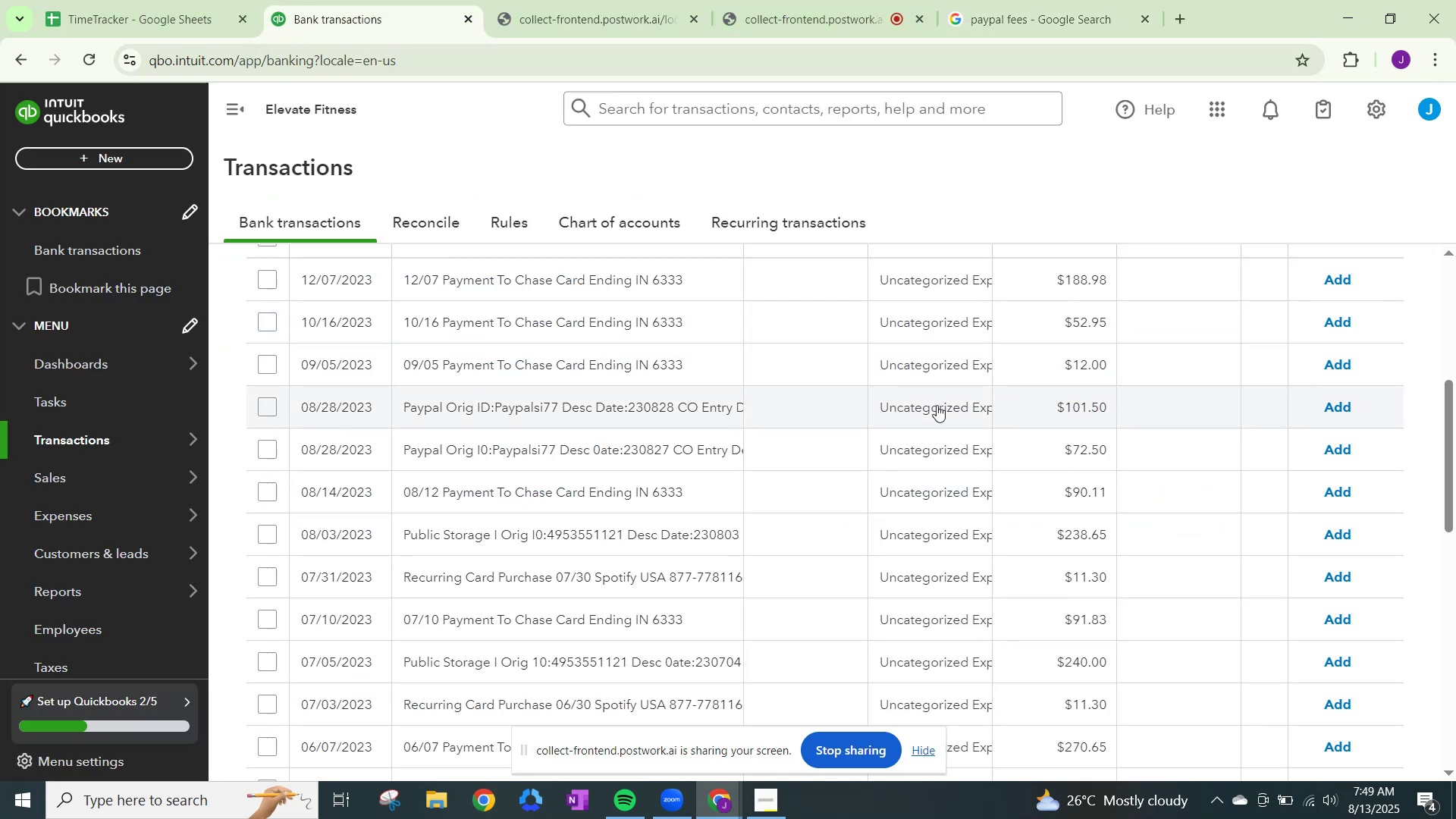 
left_click([937, 404])
 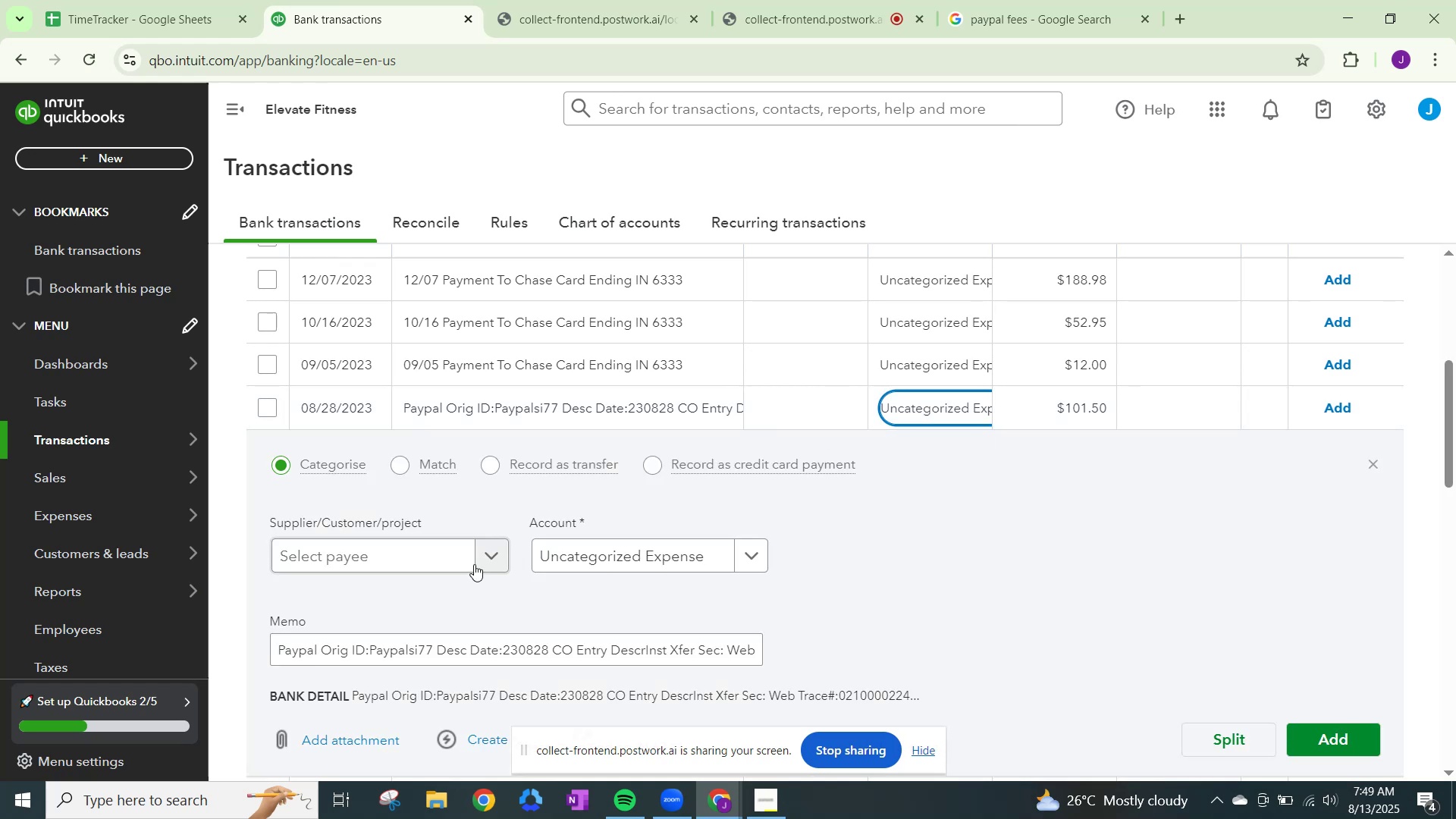 
left_click([494, 553])
 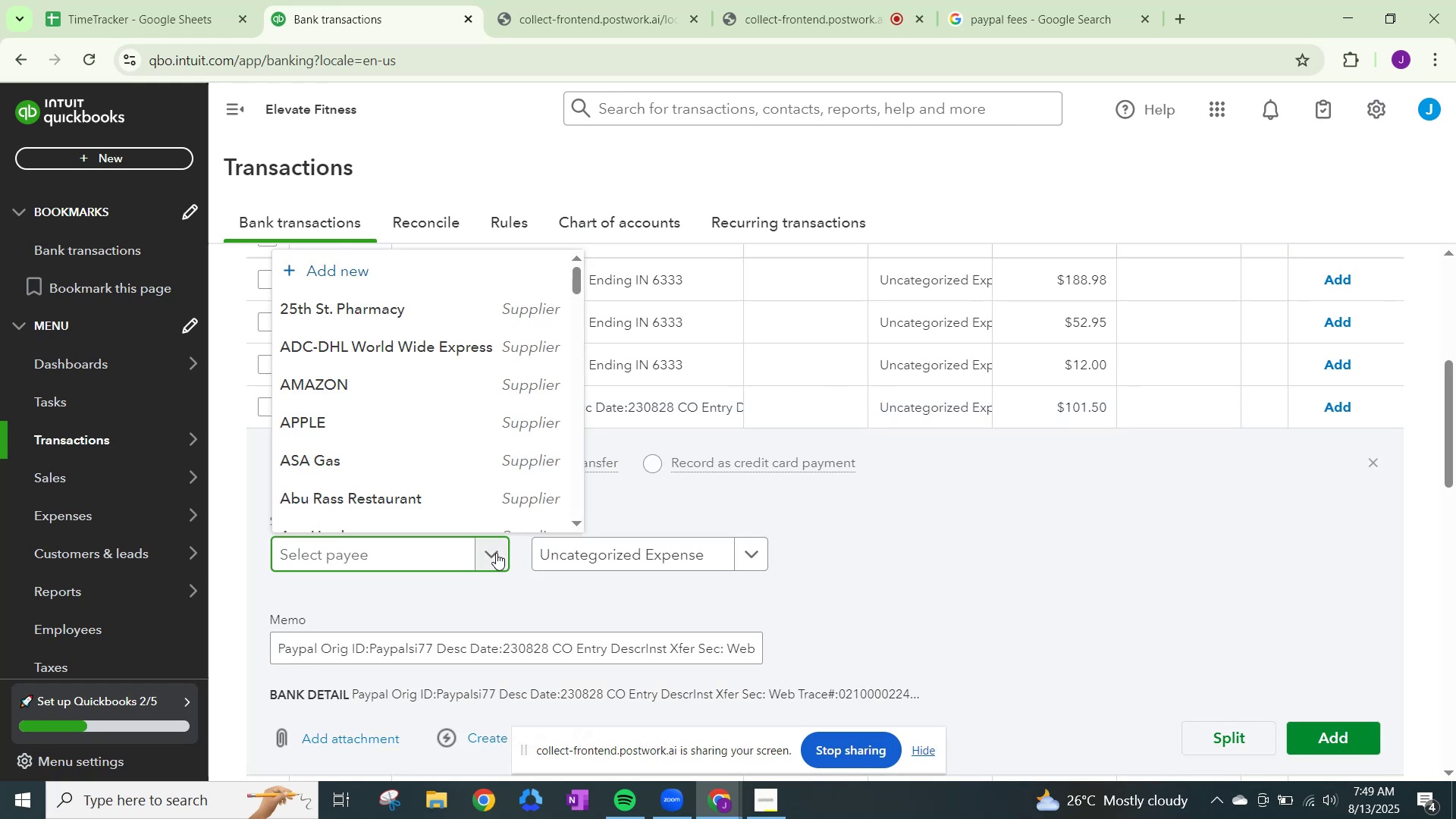 
type(payla)
key(Backspace)
key(Backspace)
type(pal)
 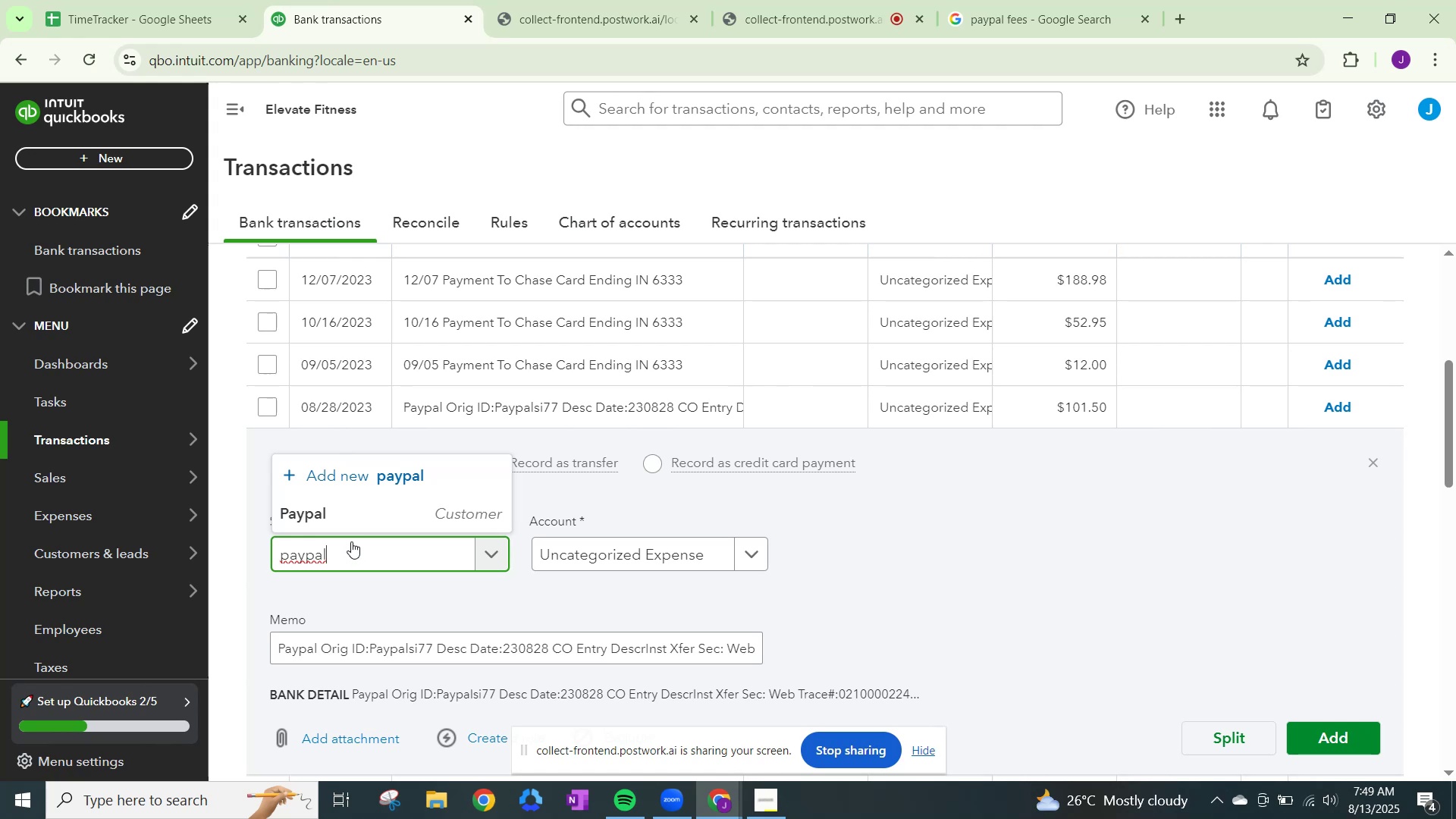 
left_click([347, 511])
 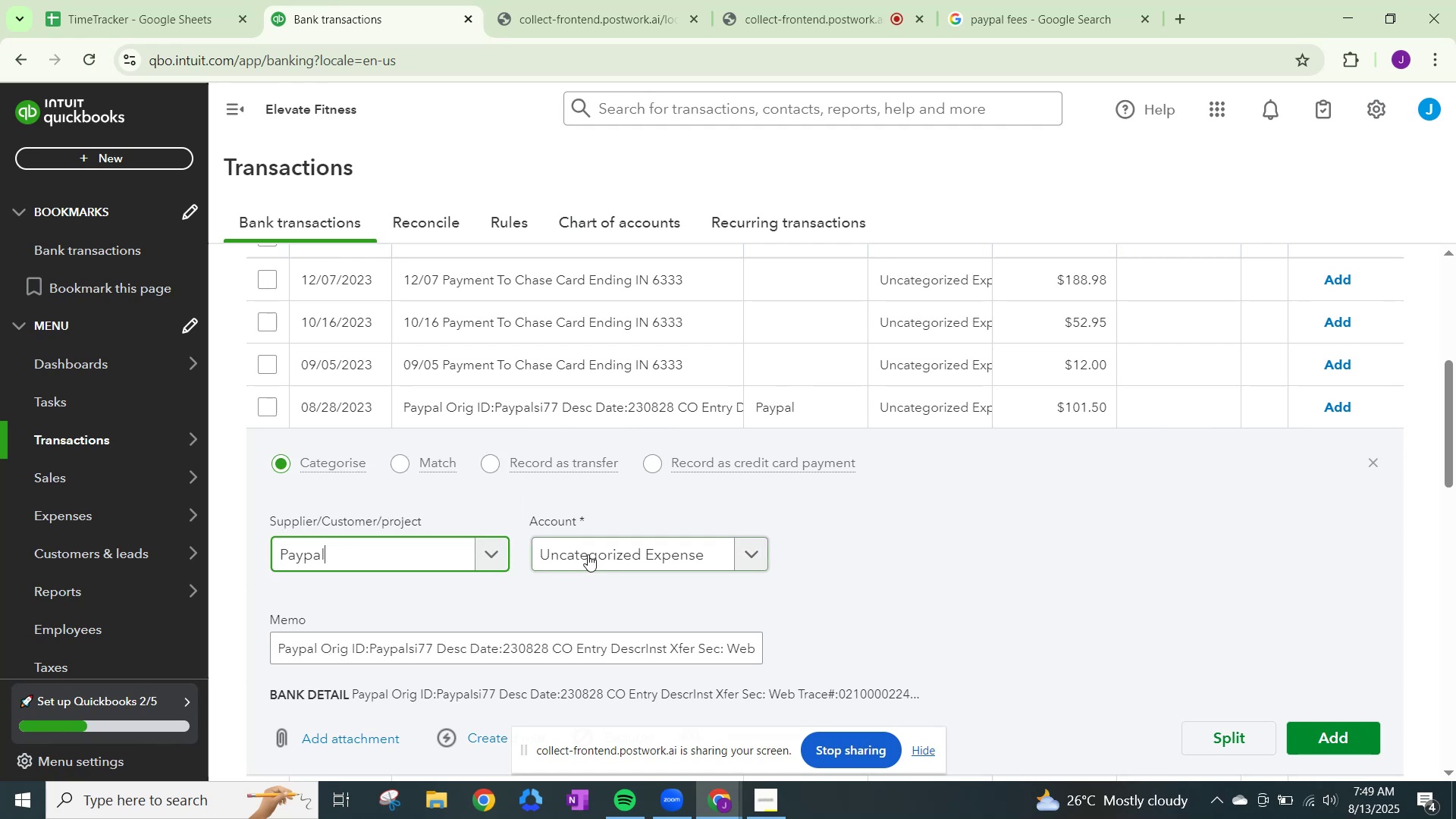 
left_click([596, 554])
 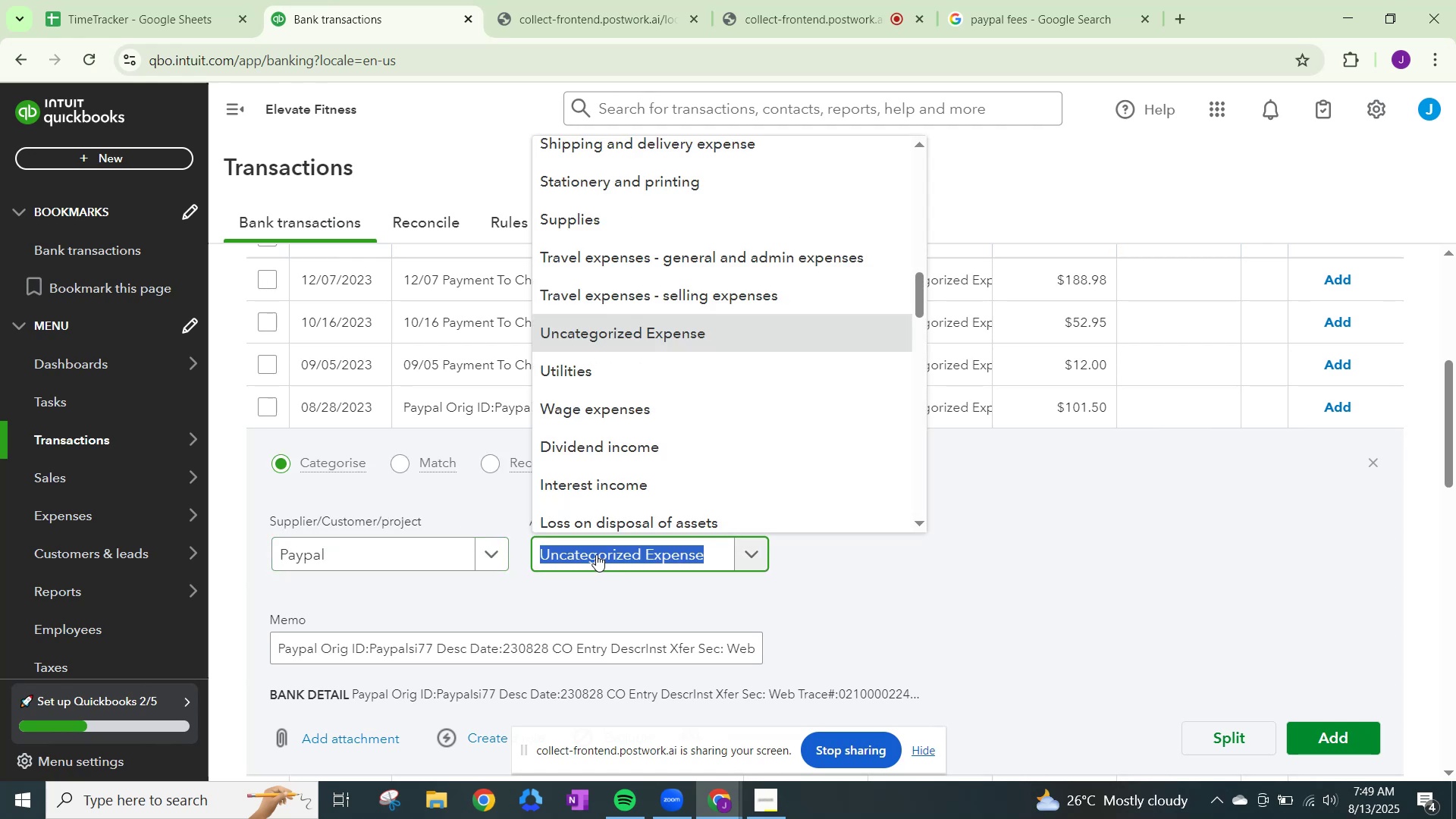 
type(prfo)
key(Backspace)
key(Backspace)
type(o)
 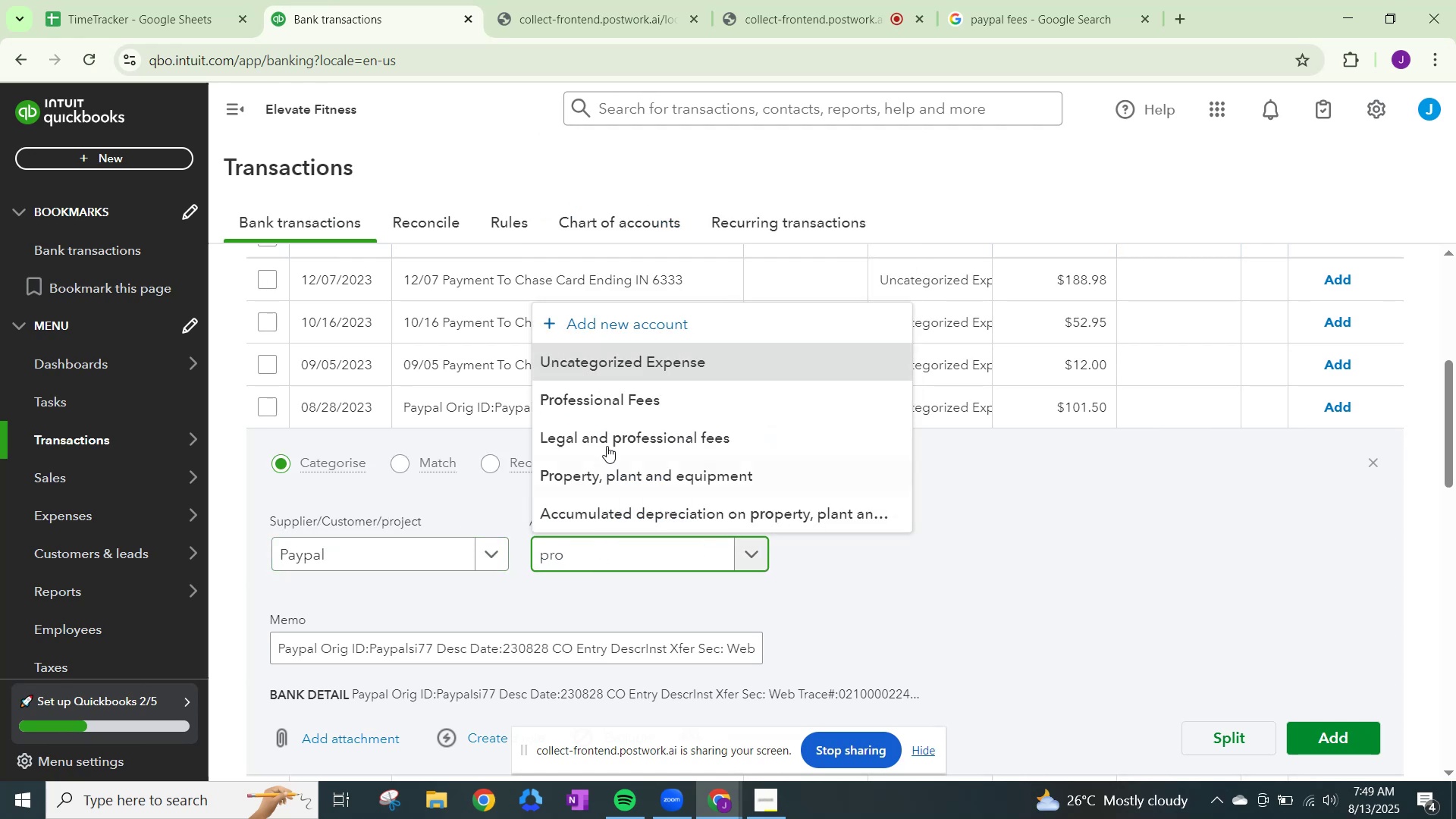 
left_click([622, 397])
 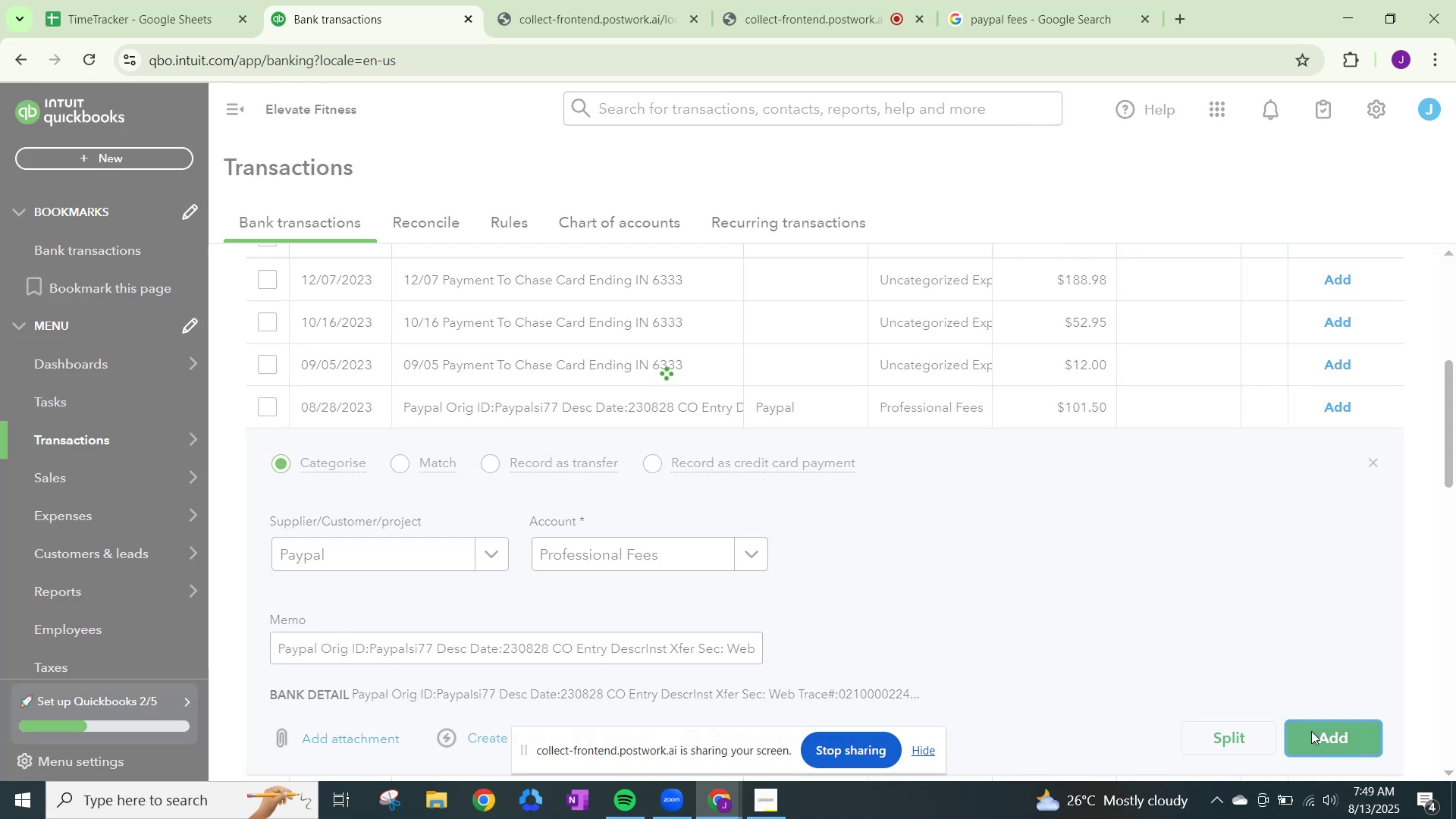 
wait(6.35)
 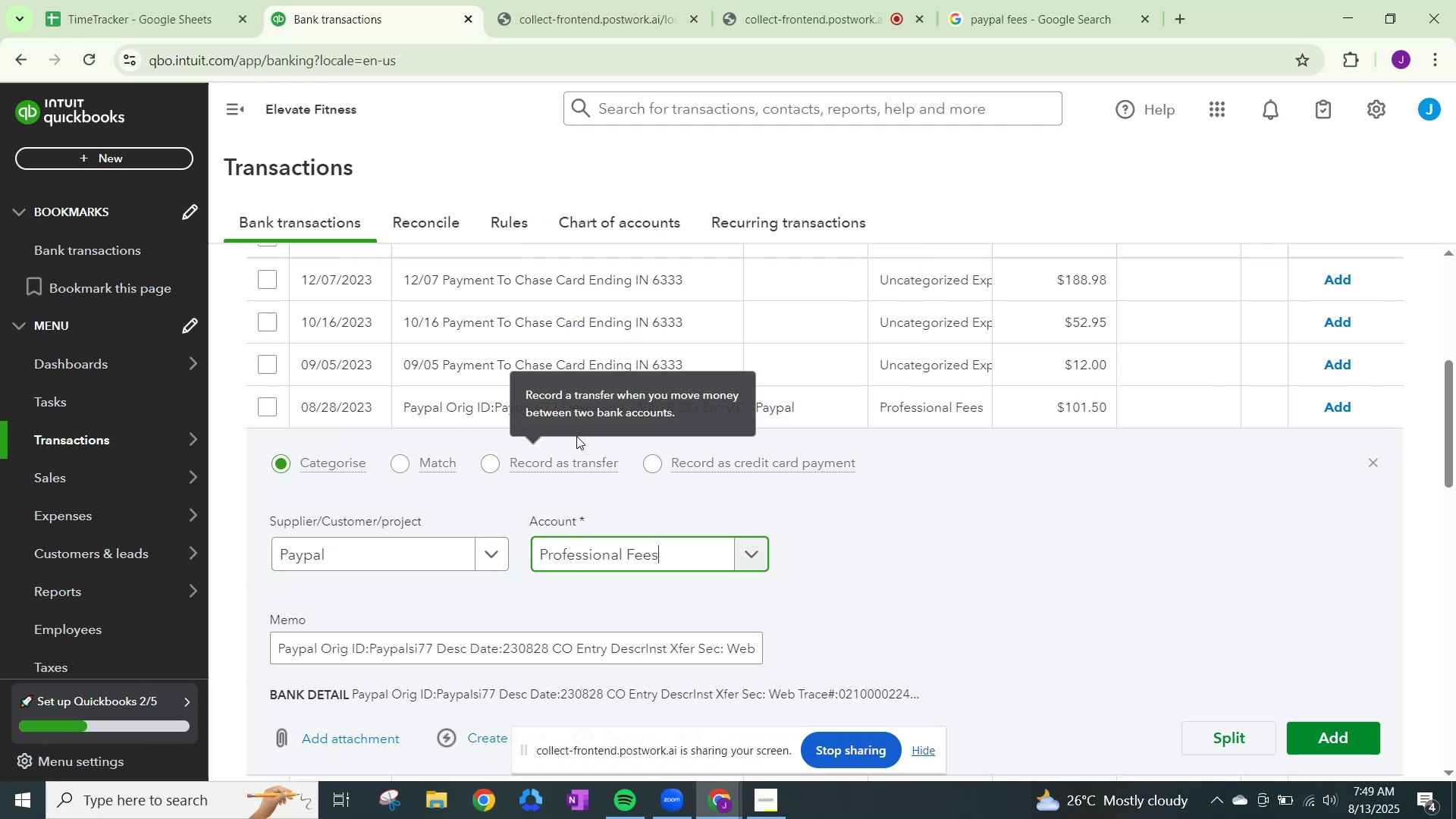 
left_click([906, 410])
 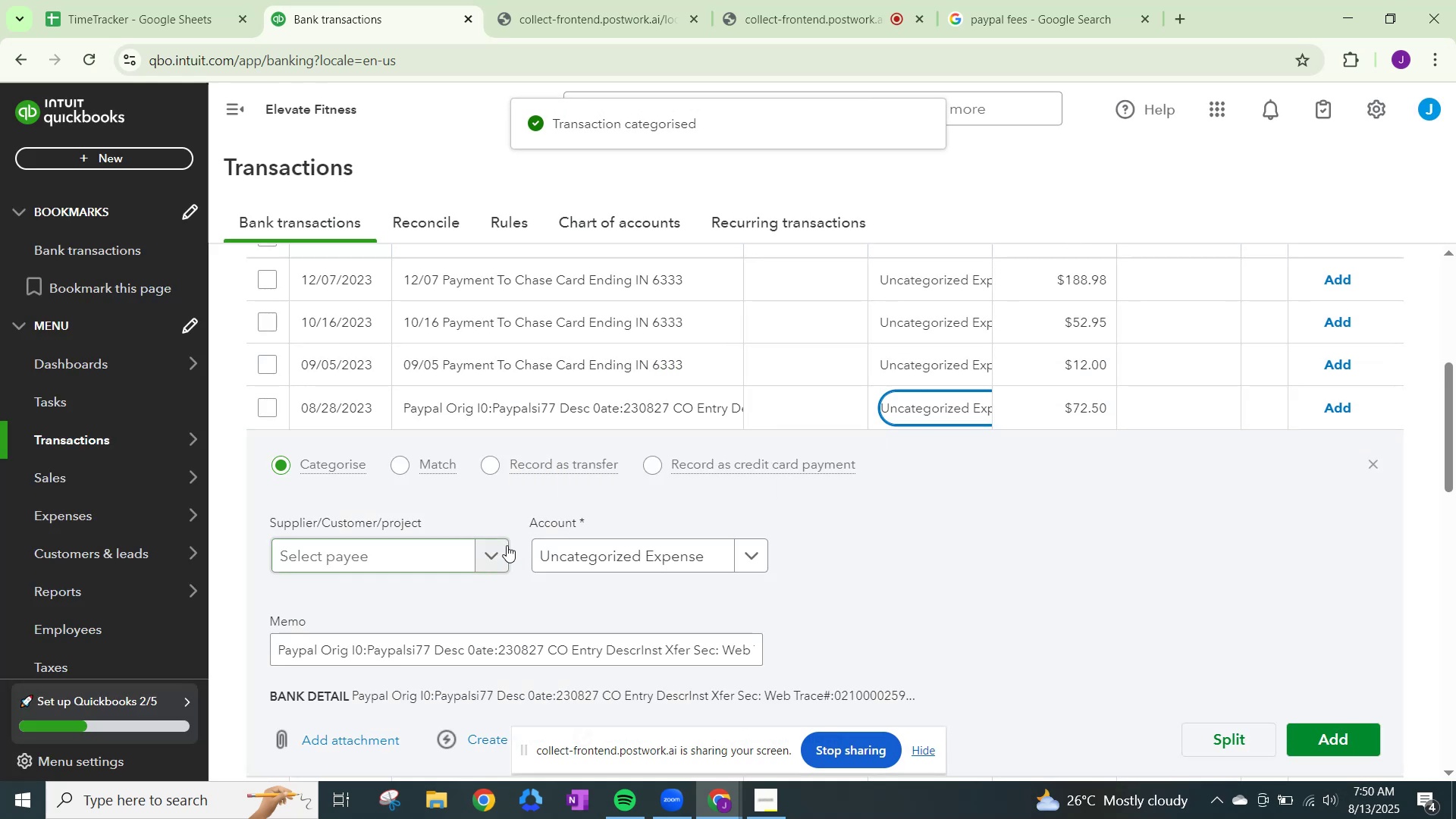 
left_click([498, 556])
 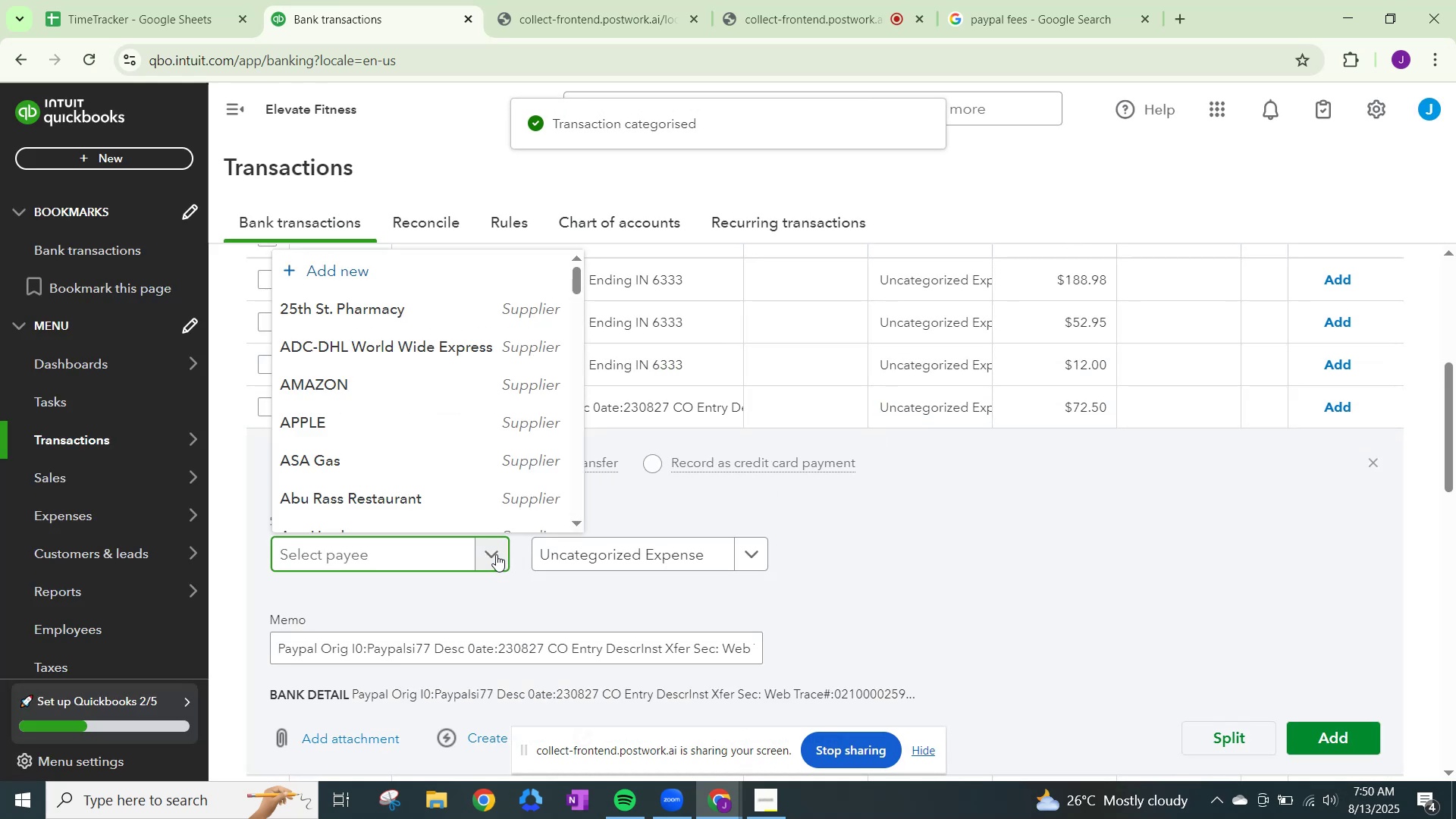 
type(pay)
 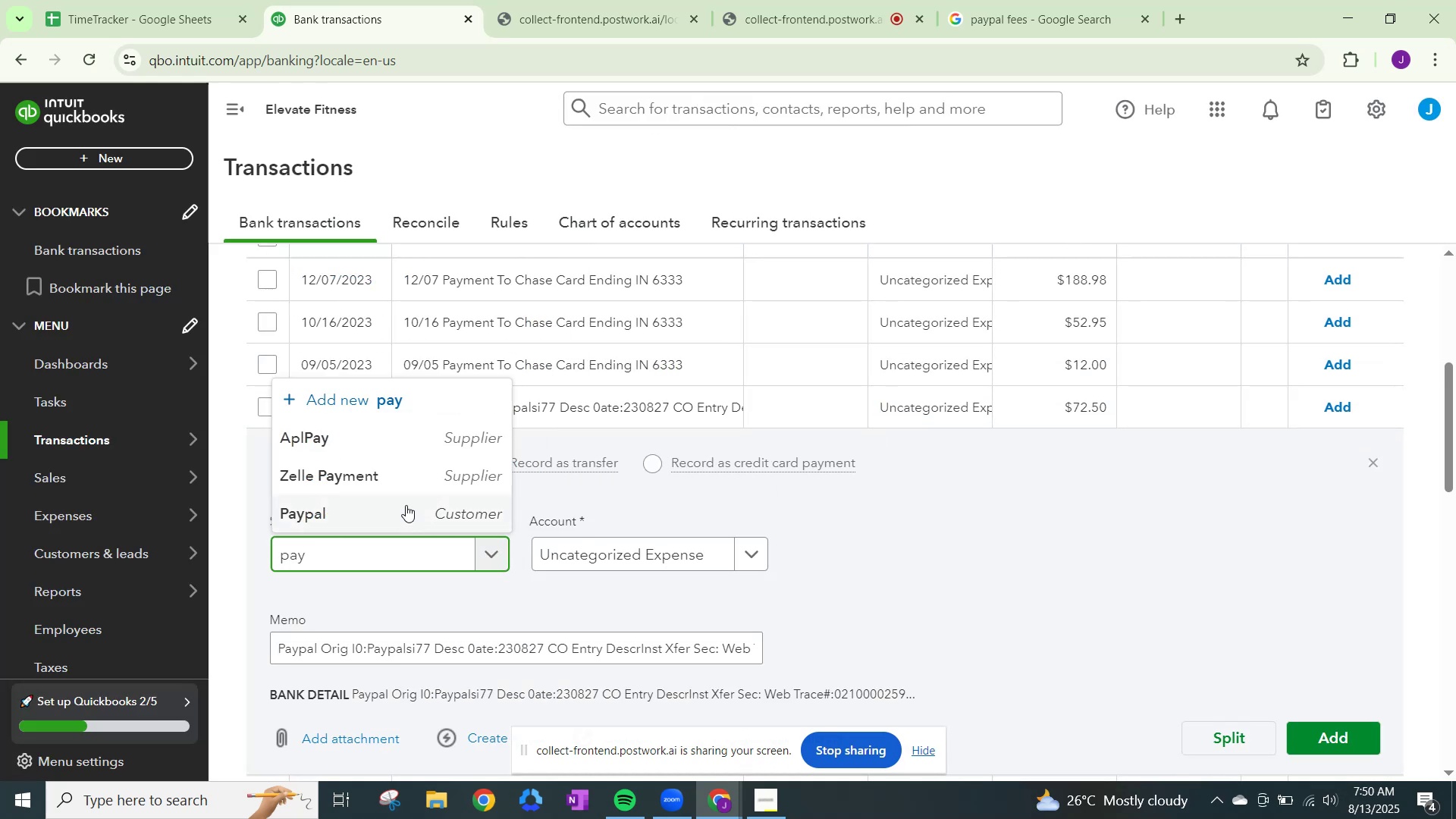 
left_click([397, 496])
 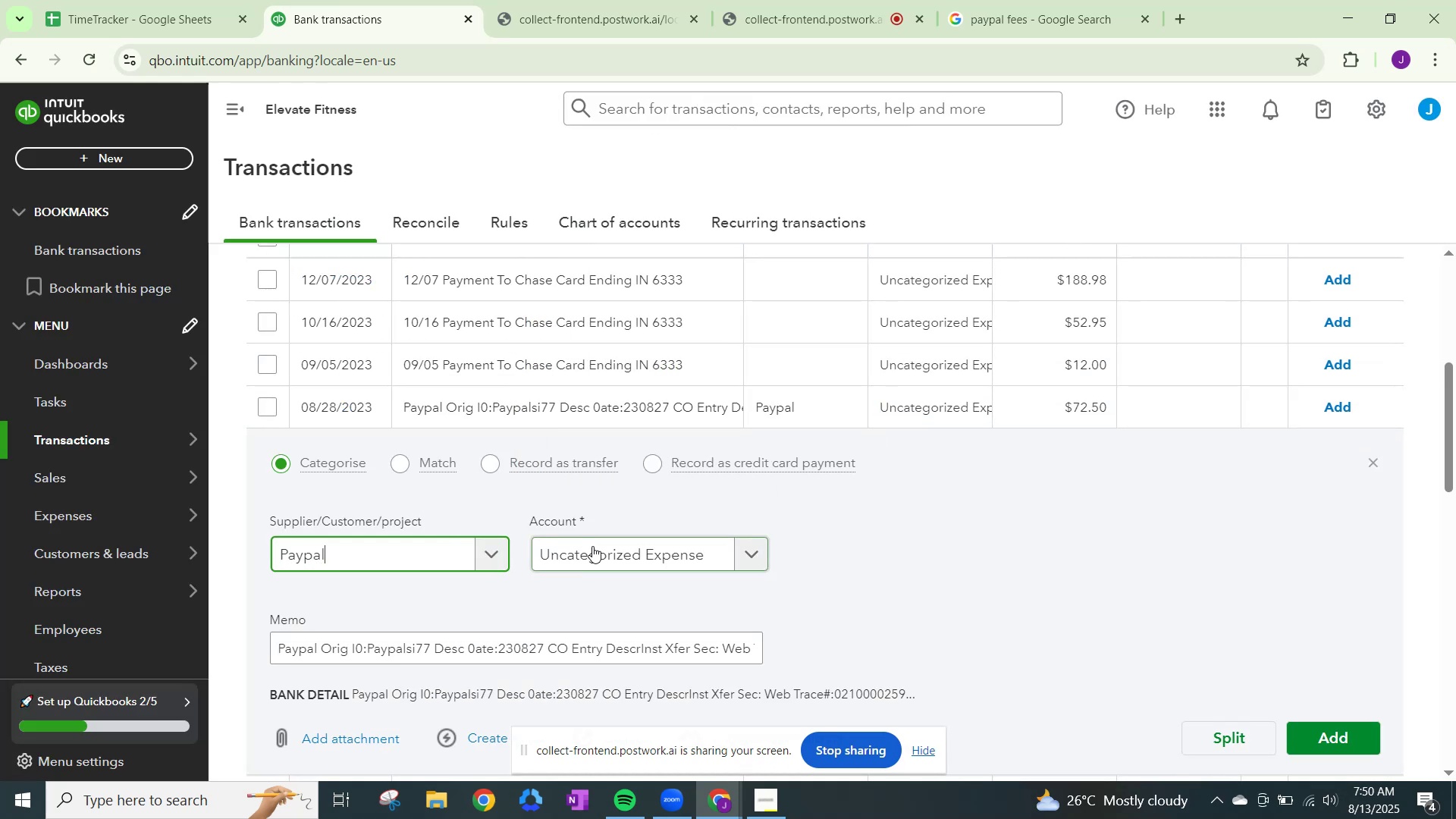 
left_click([593, 546])
 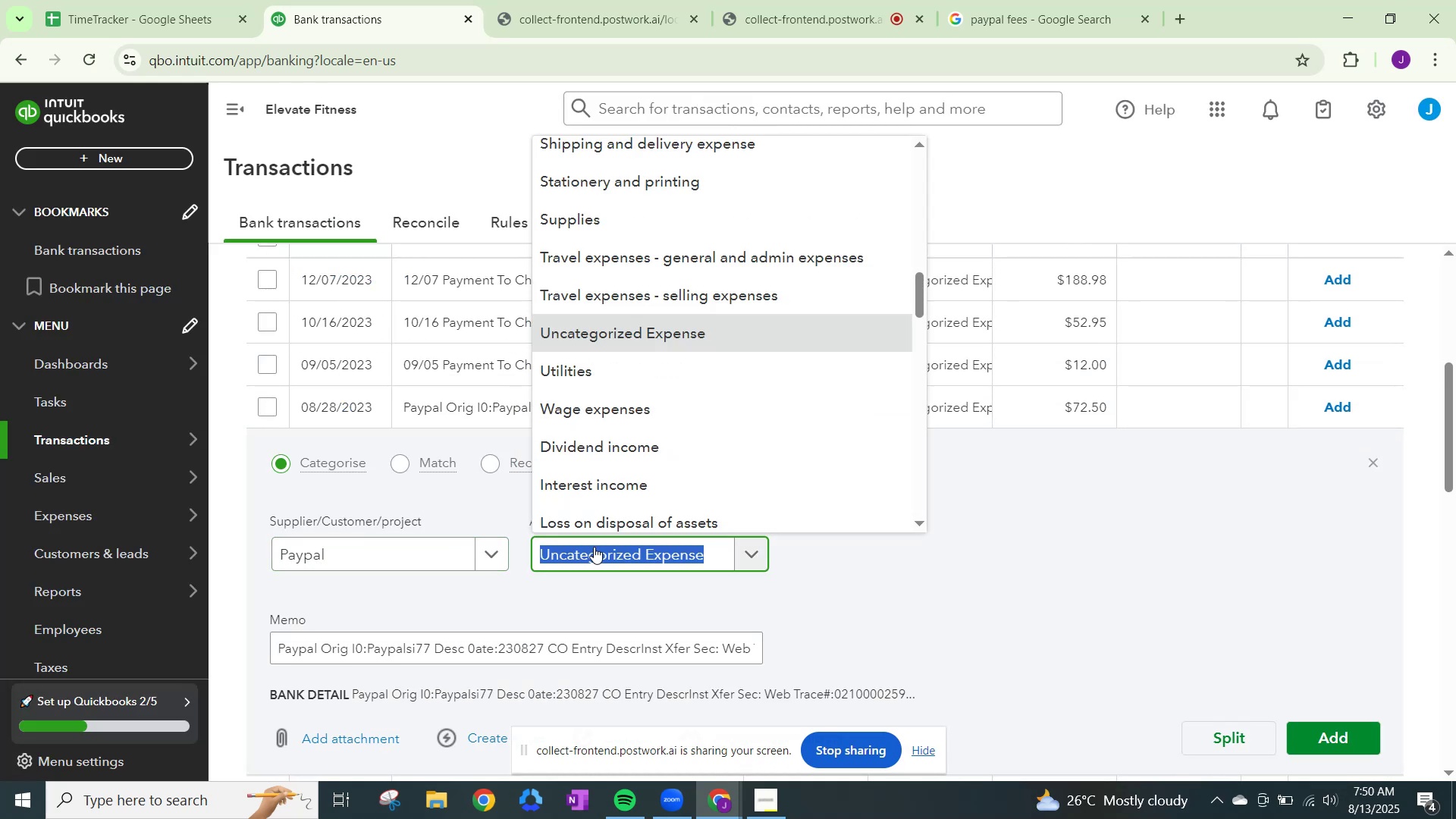 
type(pro)
 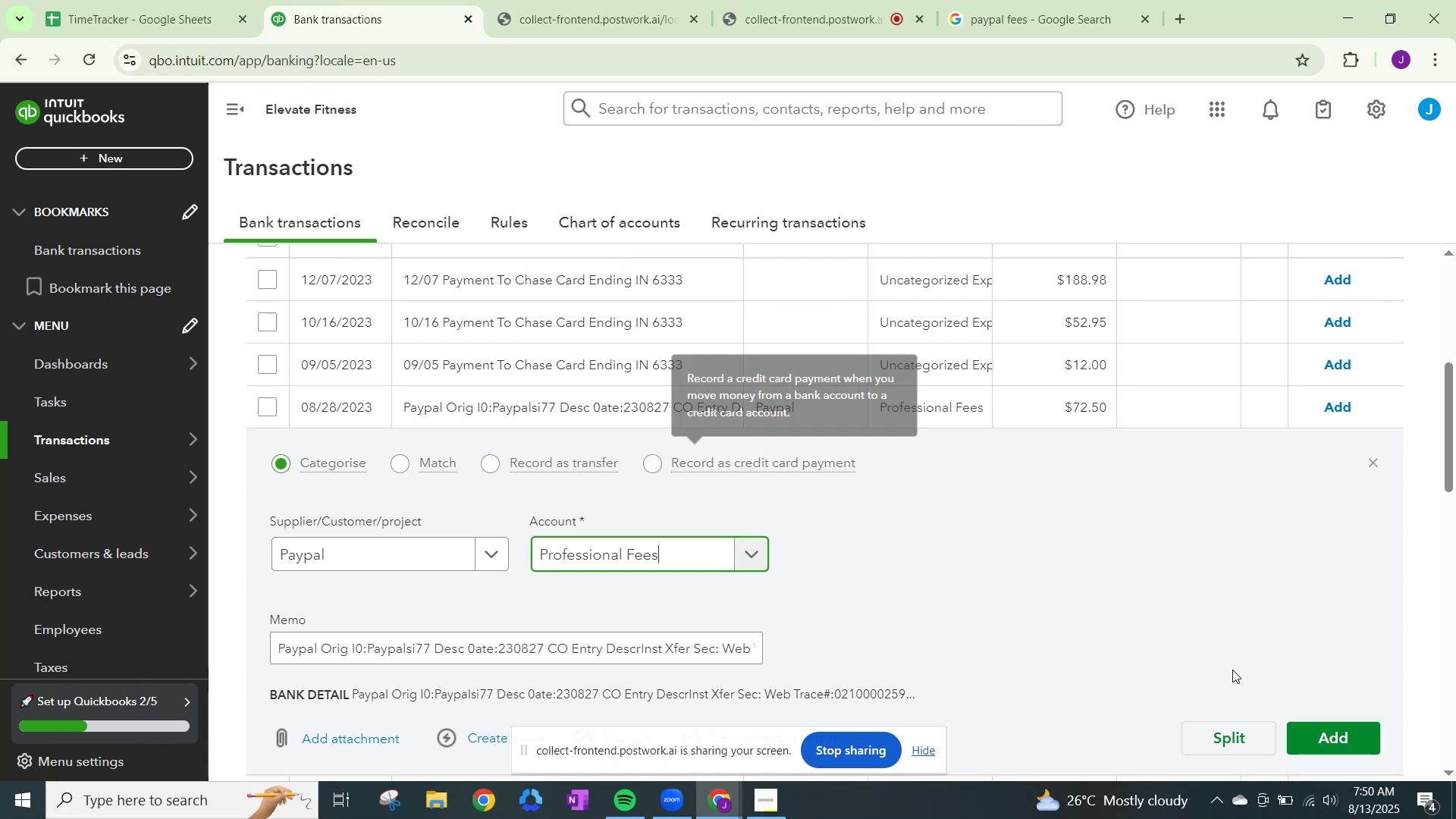 
left_click([1341, 735])
 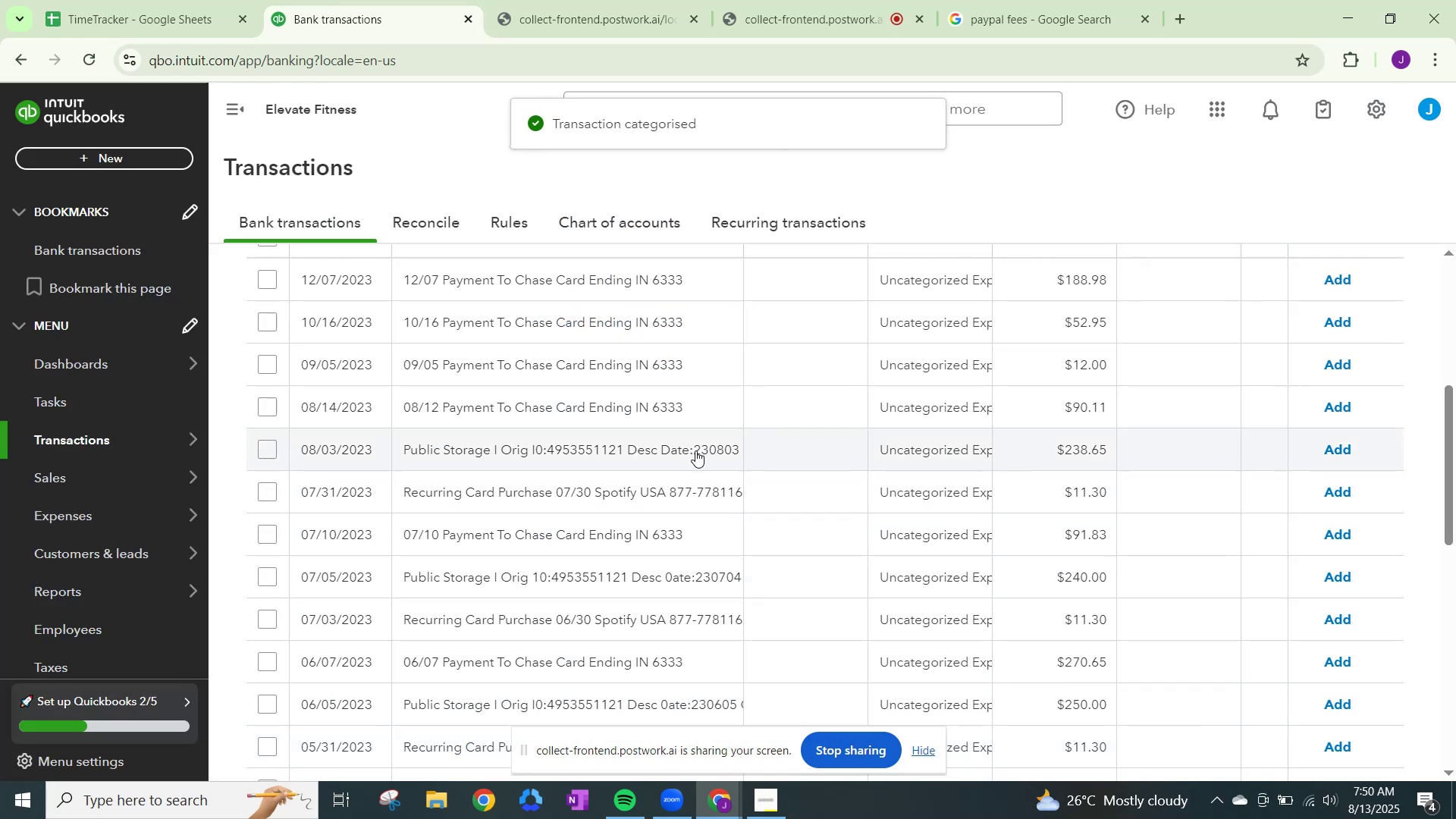 
left_click([880, 442])
 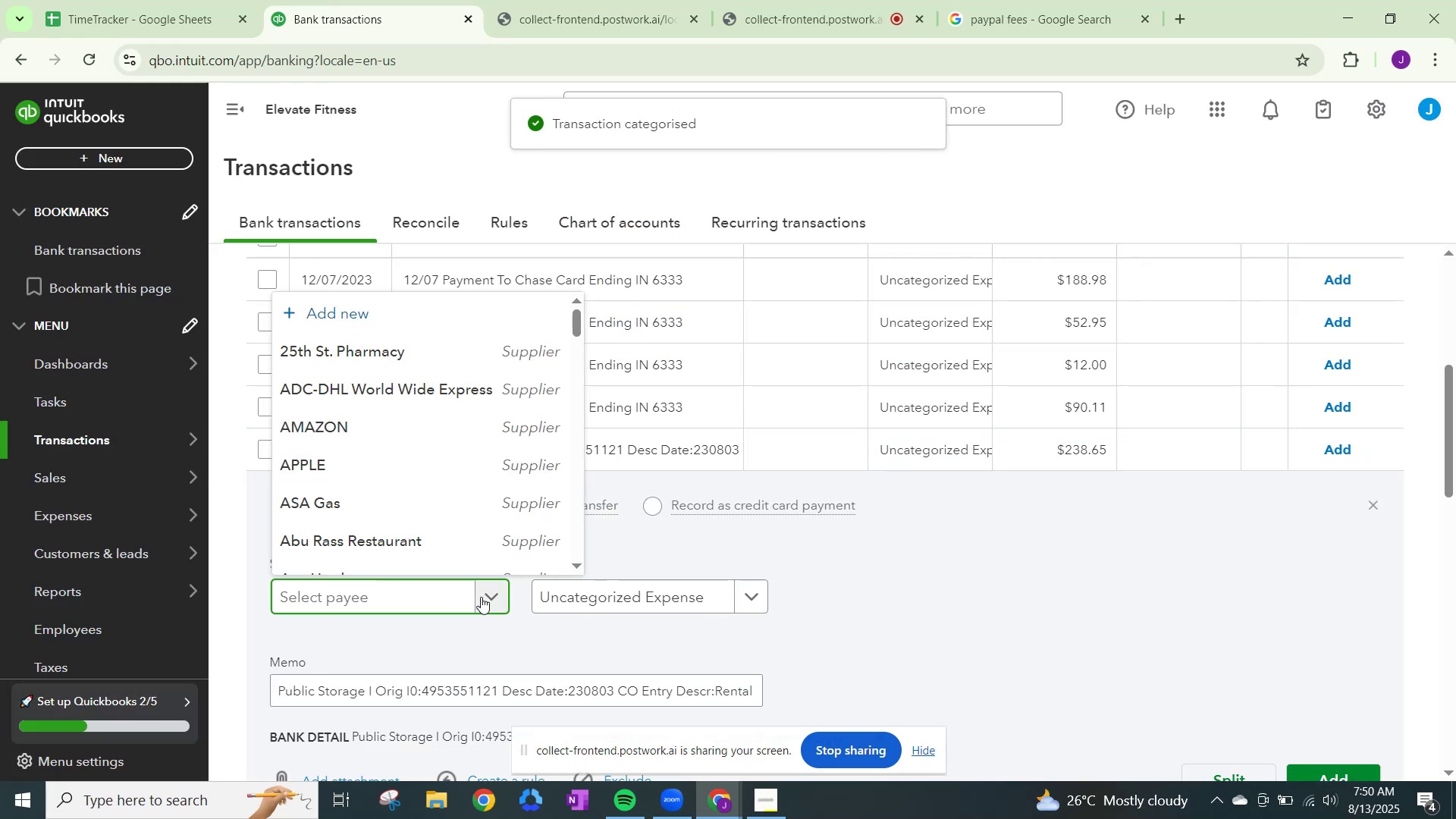 
type(py)
key(Backspace)
key(Backspace)
key(Backspace)
type(Public So)
key(Backspace)
type(torg)
key(Backspace)
type(age)
 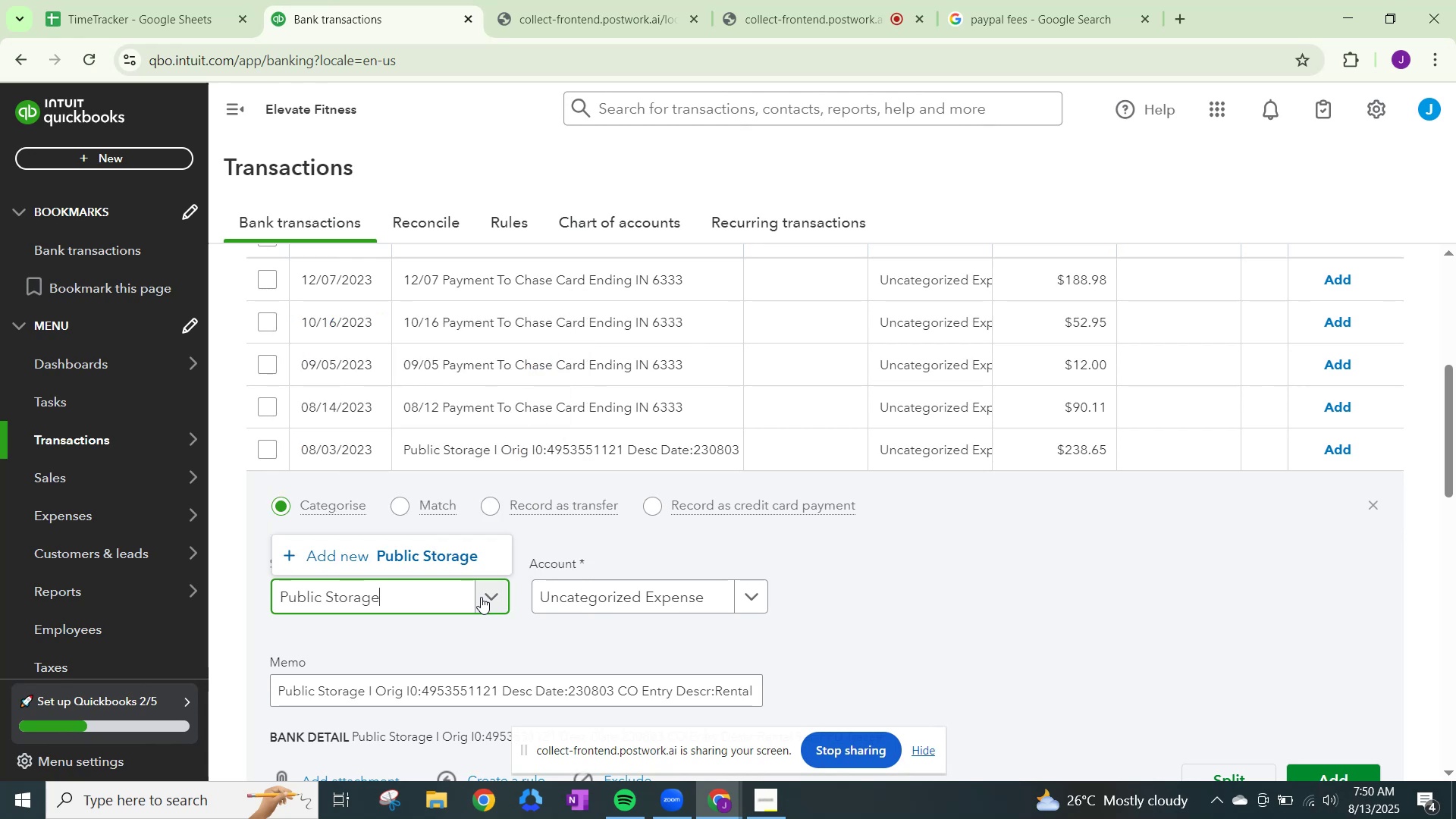 
left_click([431, 554])
 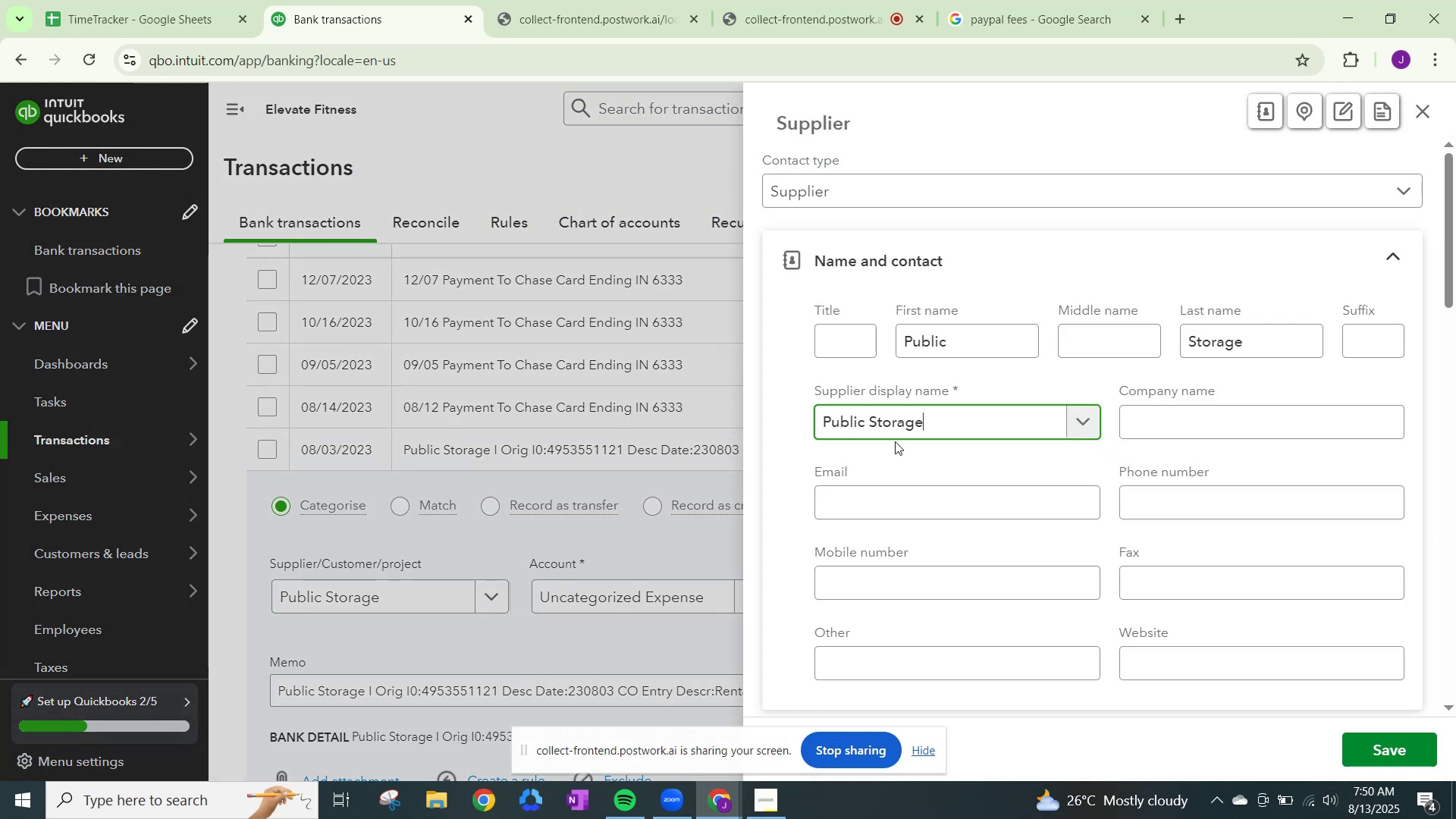 
scroll: coordinate [956, 520], scroll_direction: down, amount: 17.0
 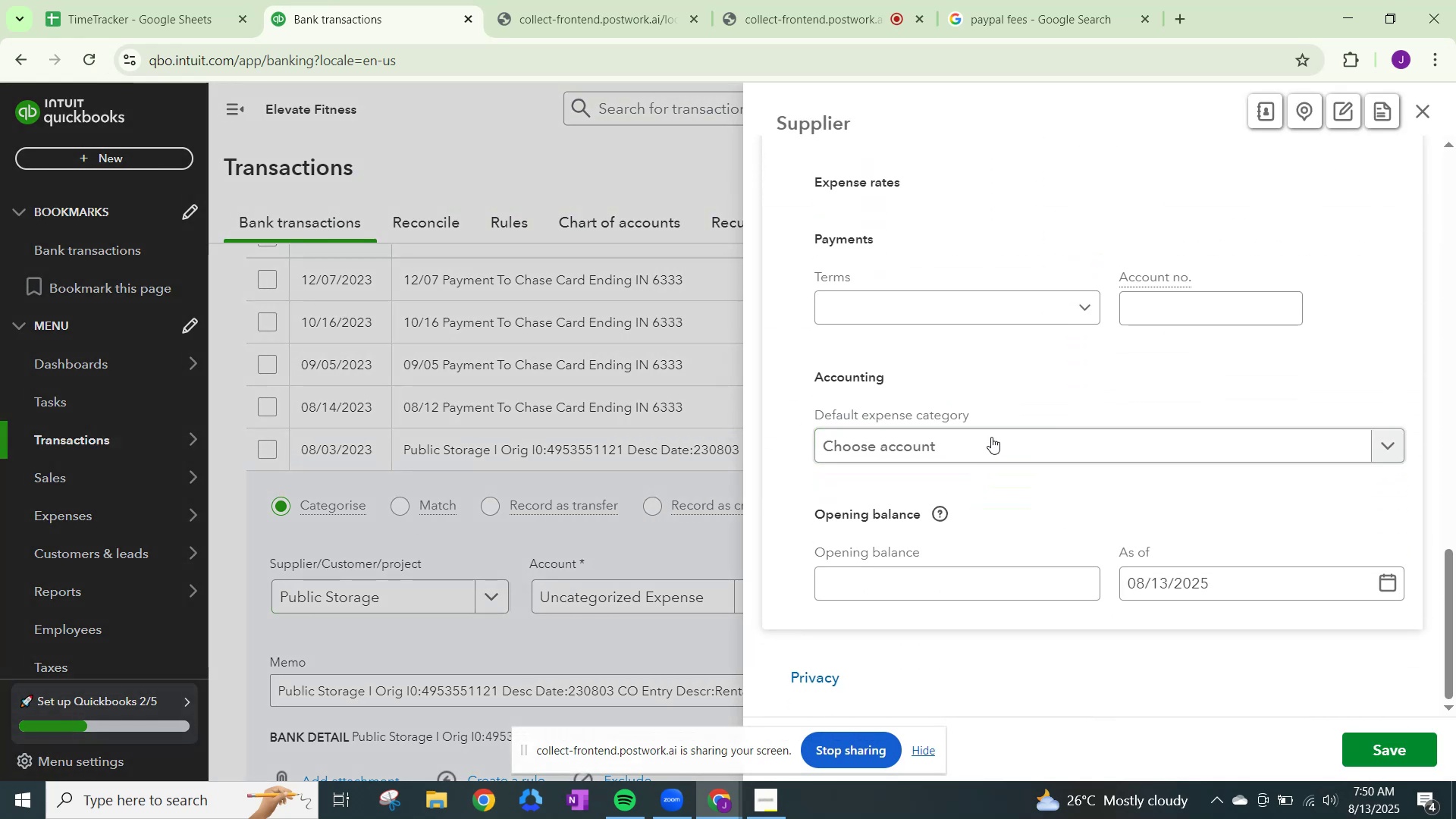 
left_click([993, 435])
 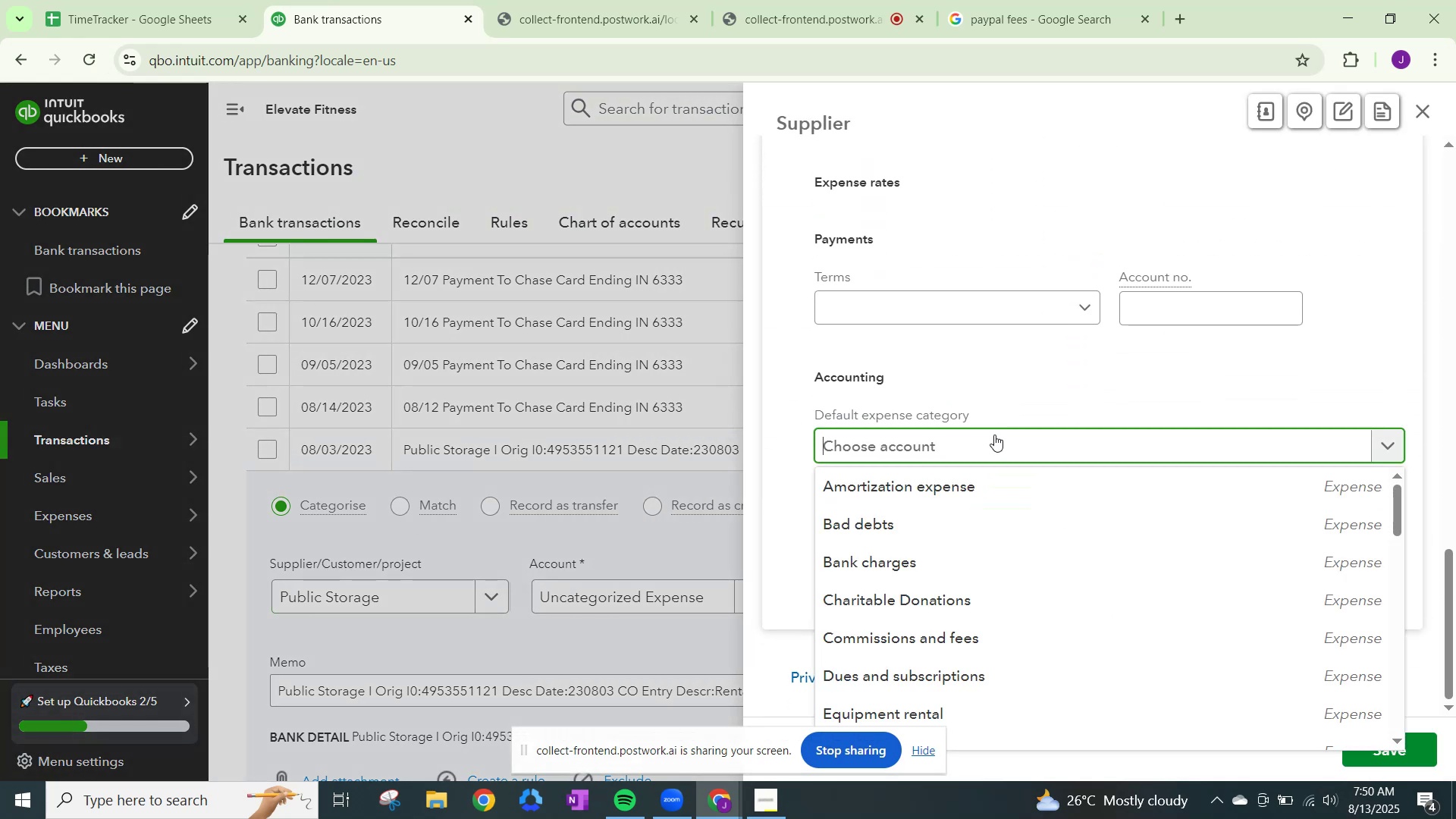 
type(re)
 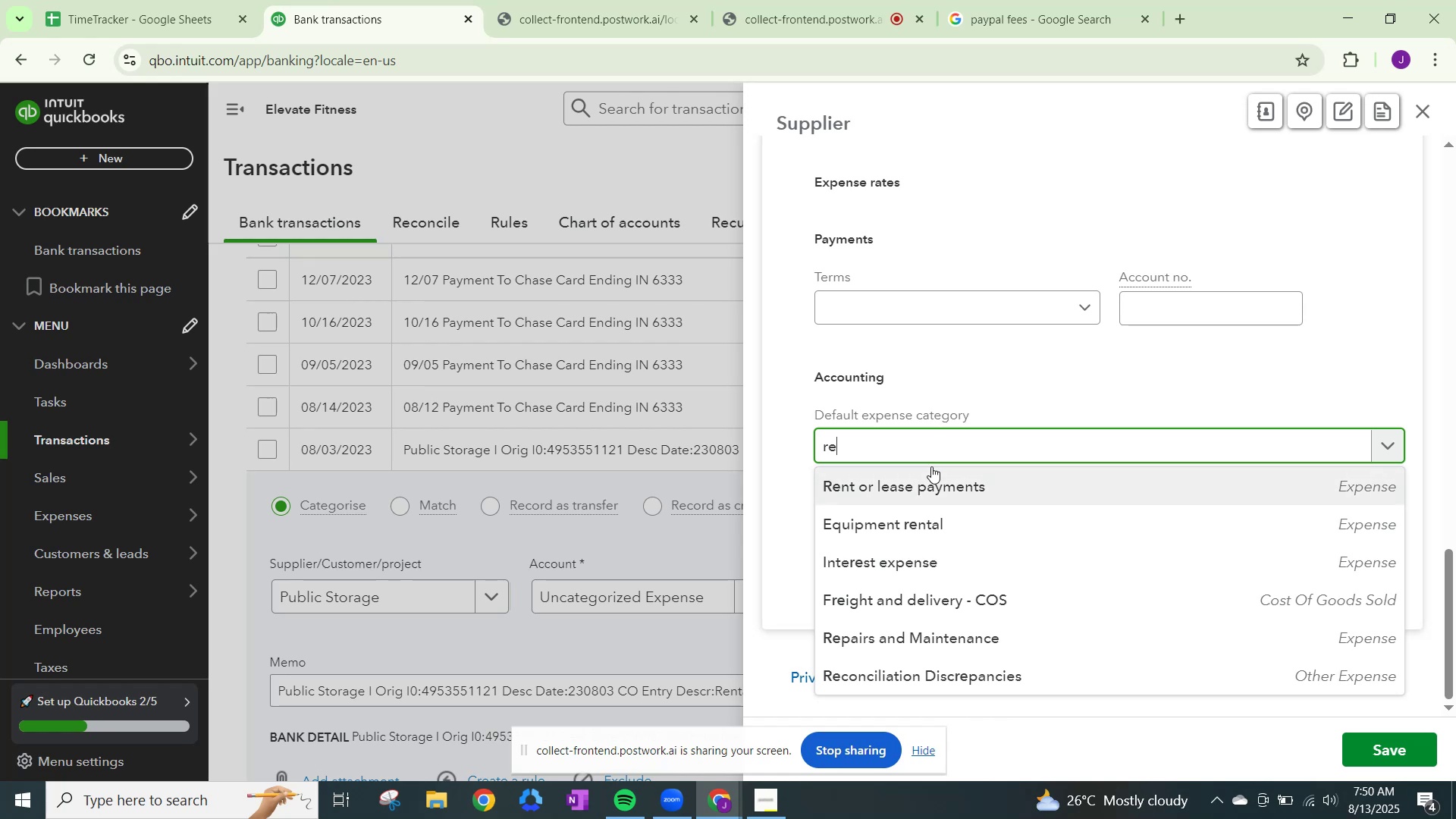 
left_click([918, 479])
 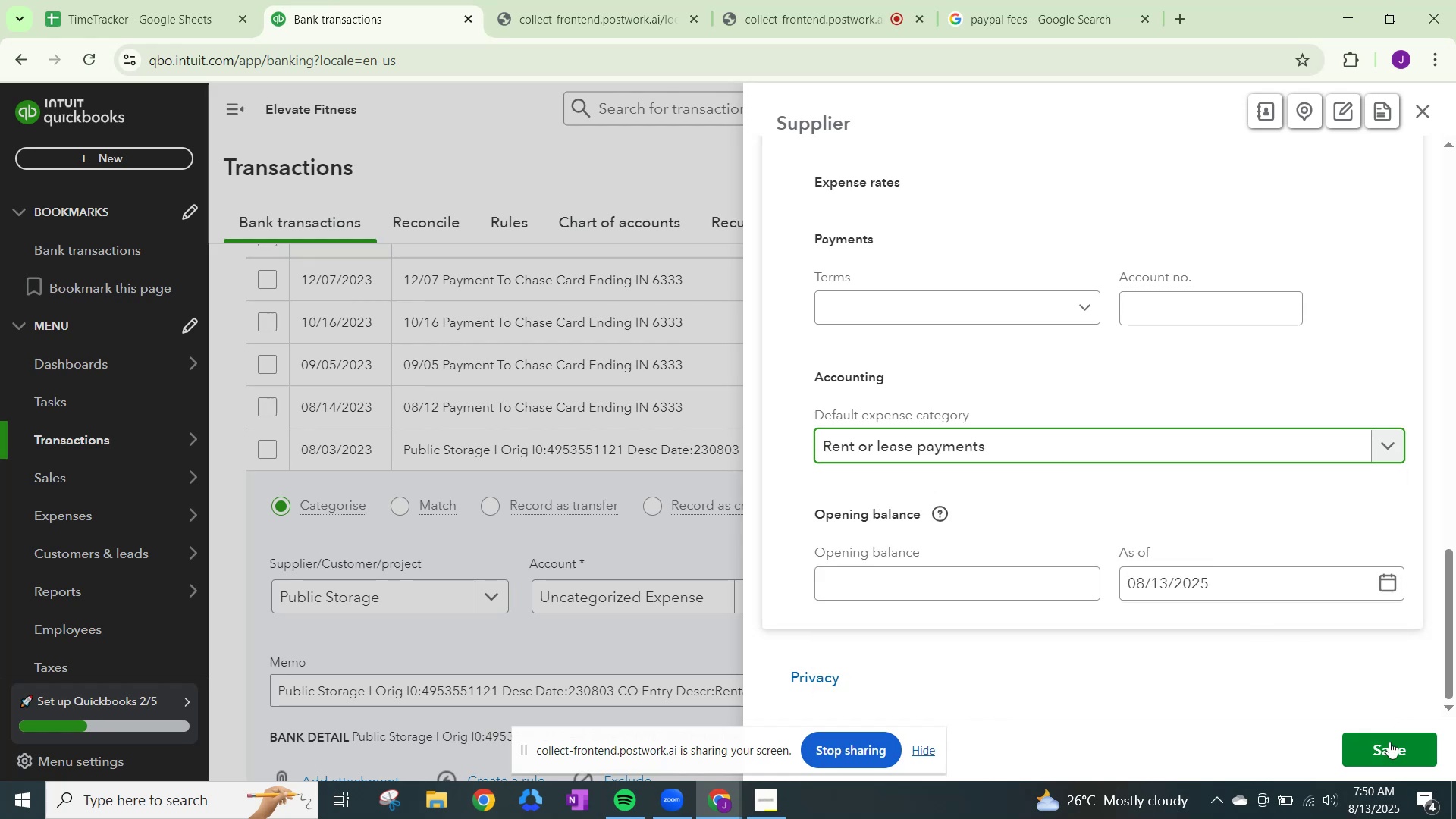 
left_click([1389, 742])
 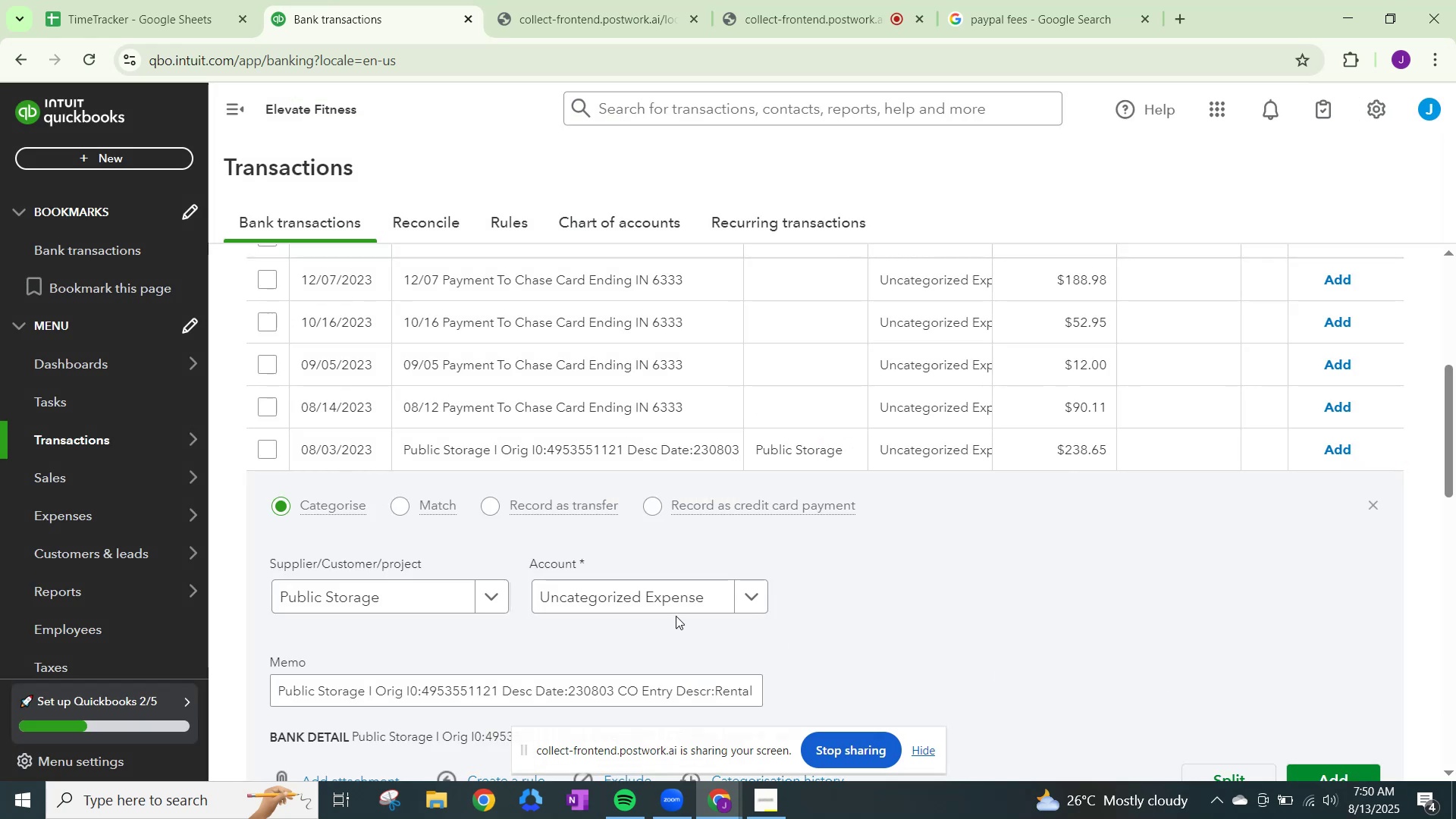 
left_click([772, 598])
 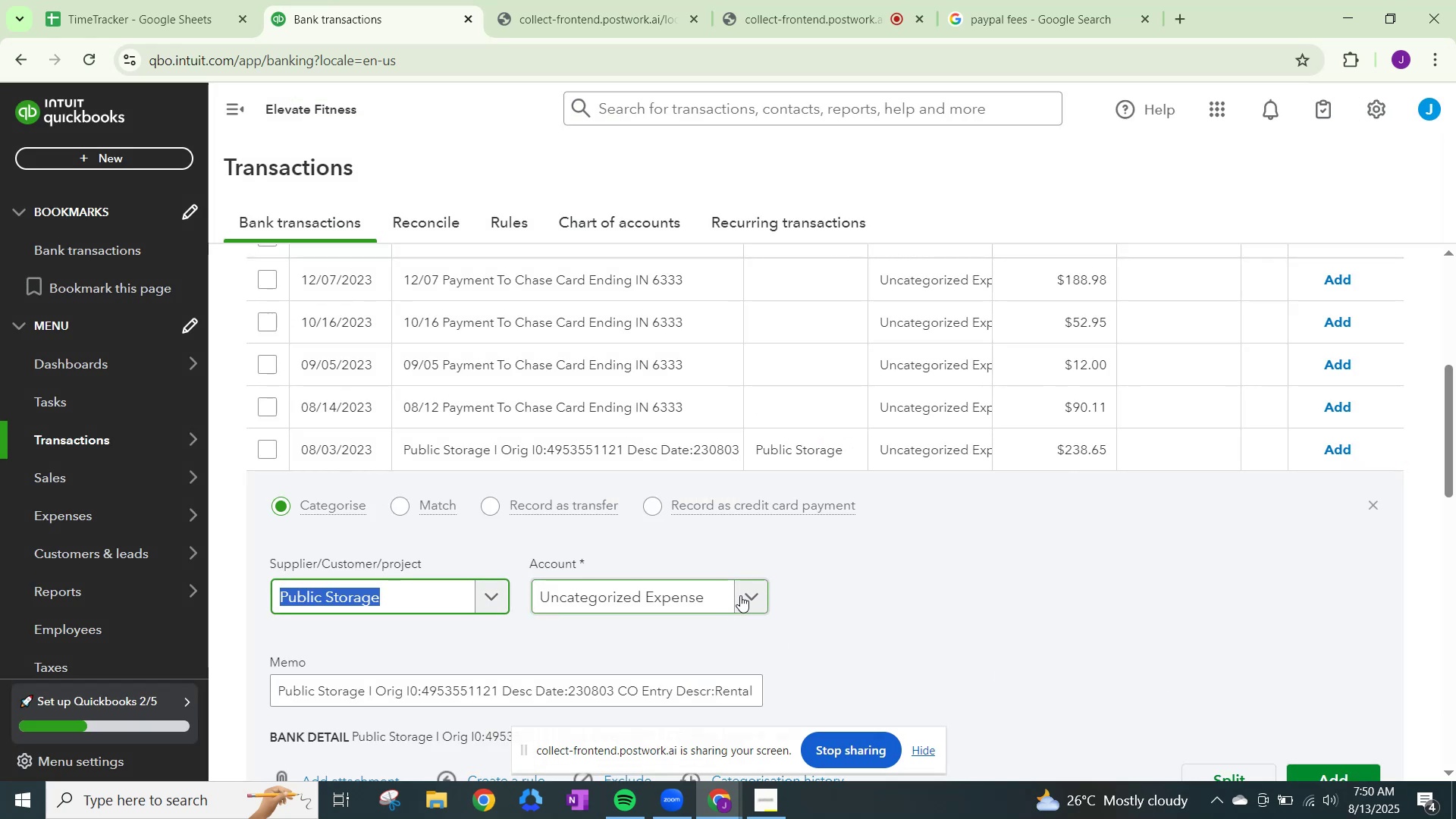 
left_click([740, 595])
 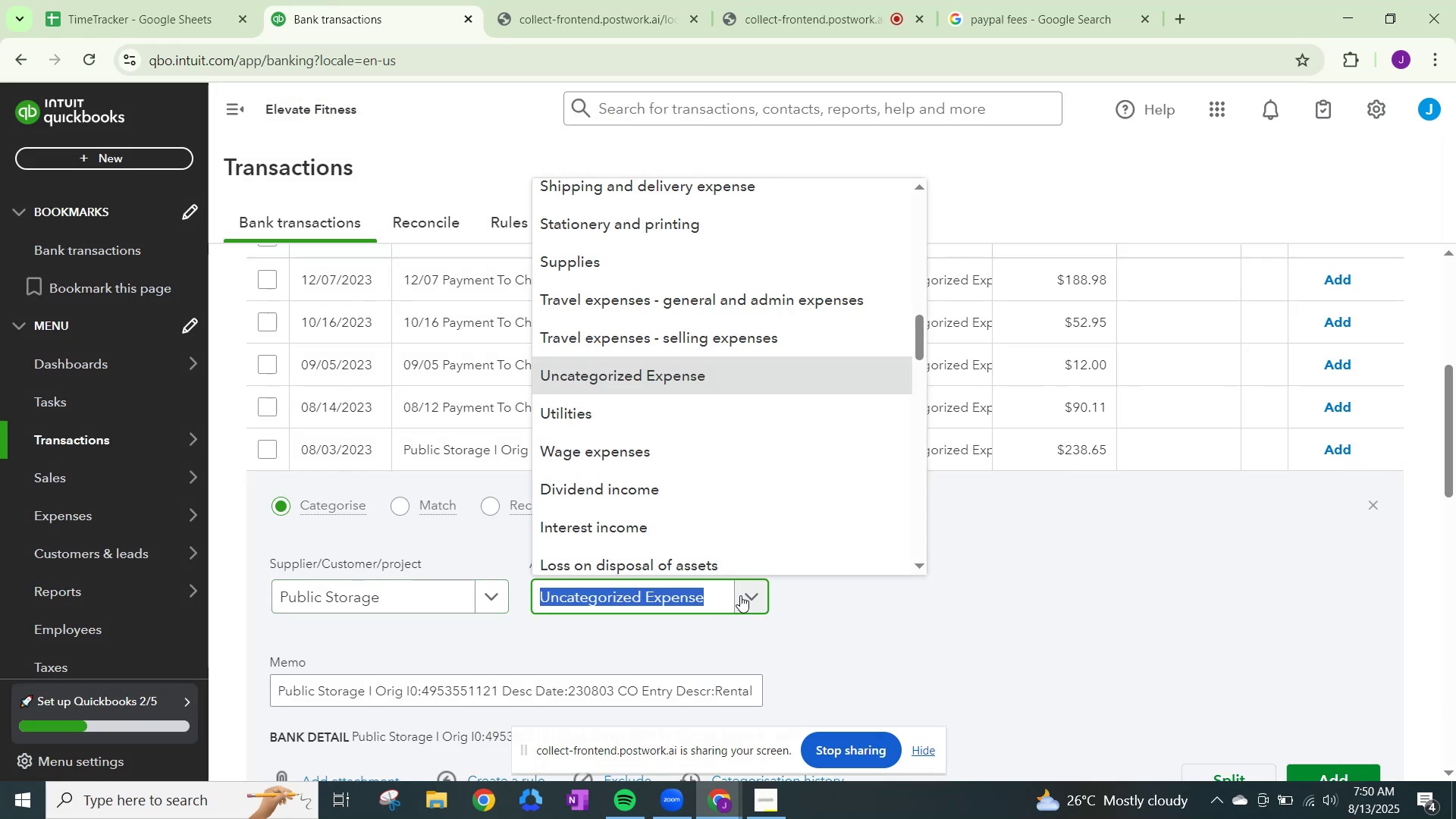 
type(rent)
 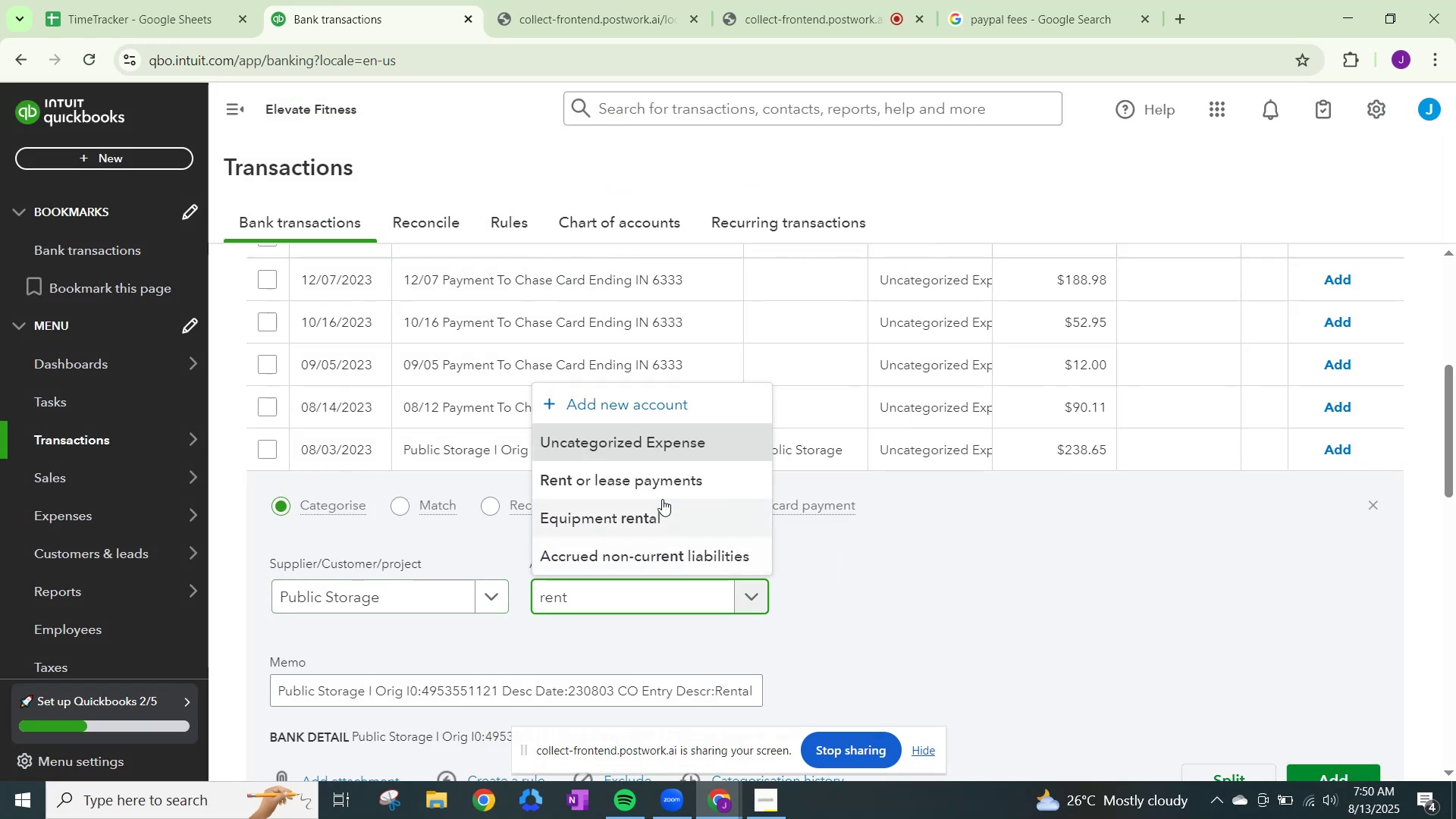 
left_click([655, 475])
 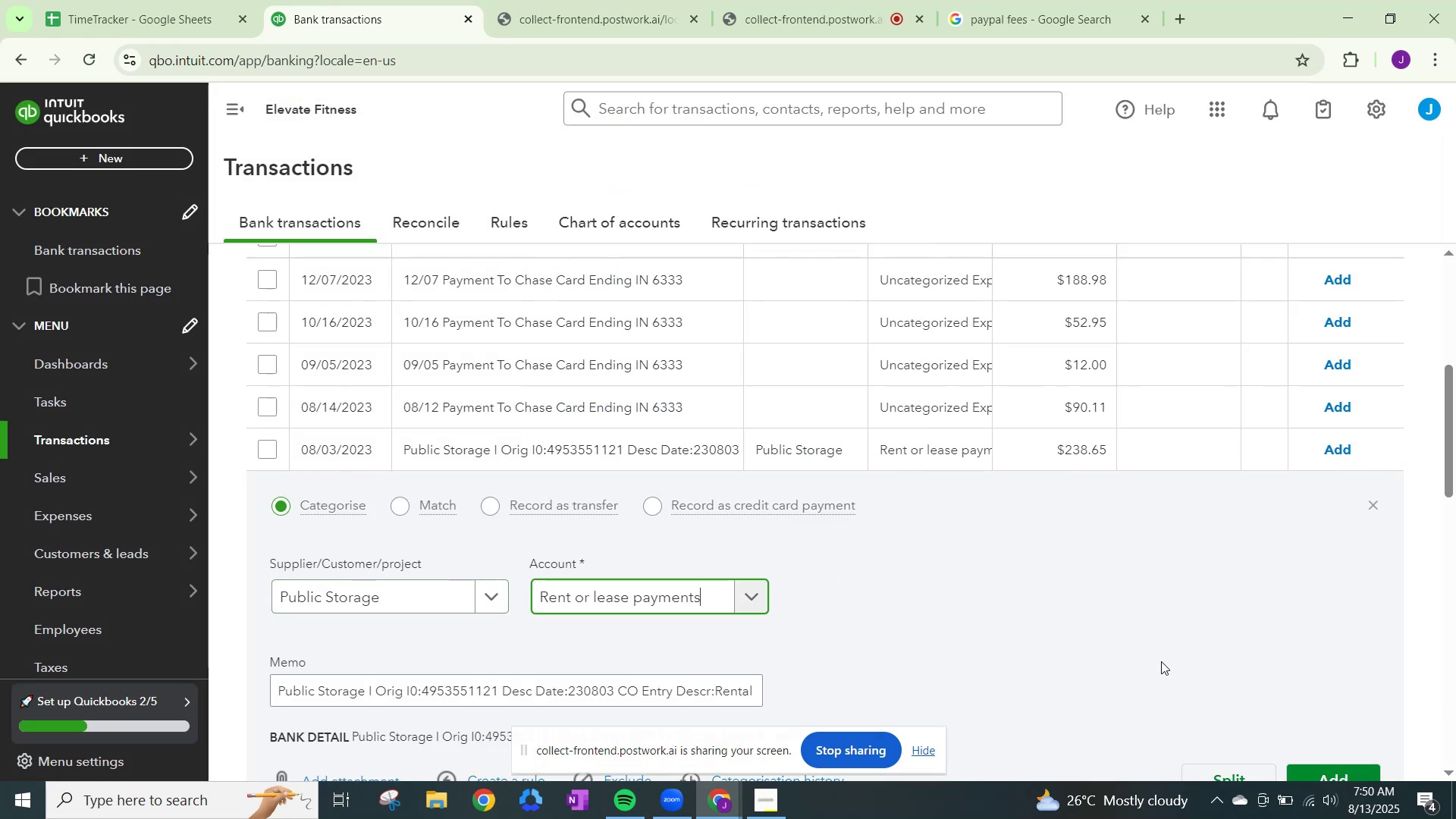 
scroll: coordinate [1258, 698], scroll_direction: down, amount: 1.0
 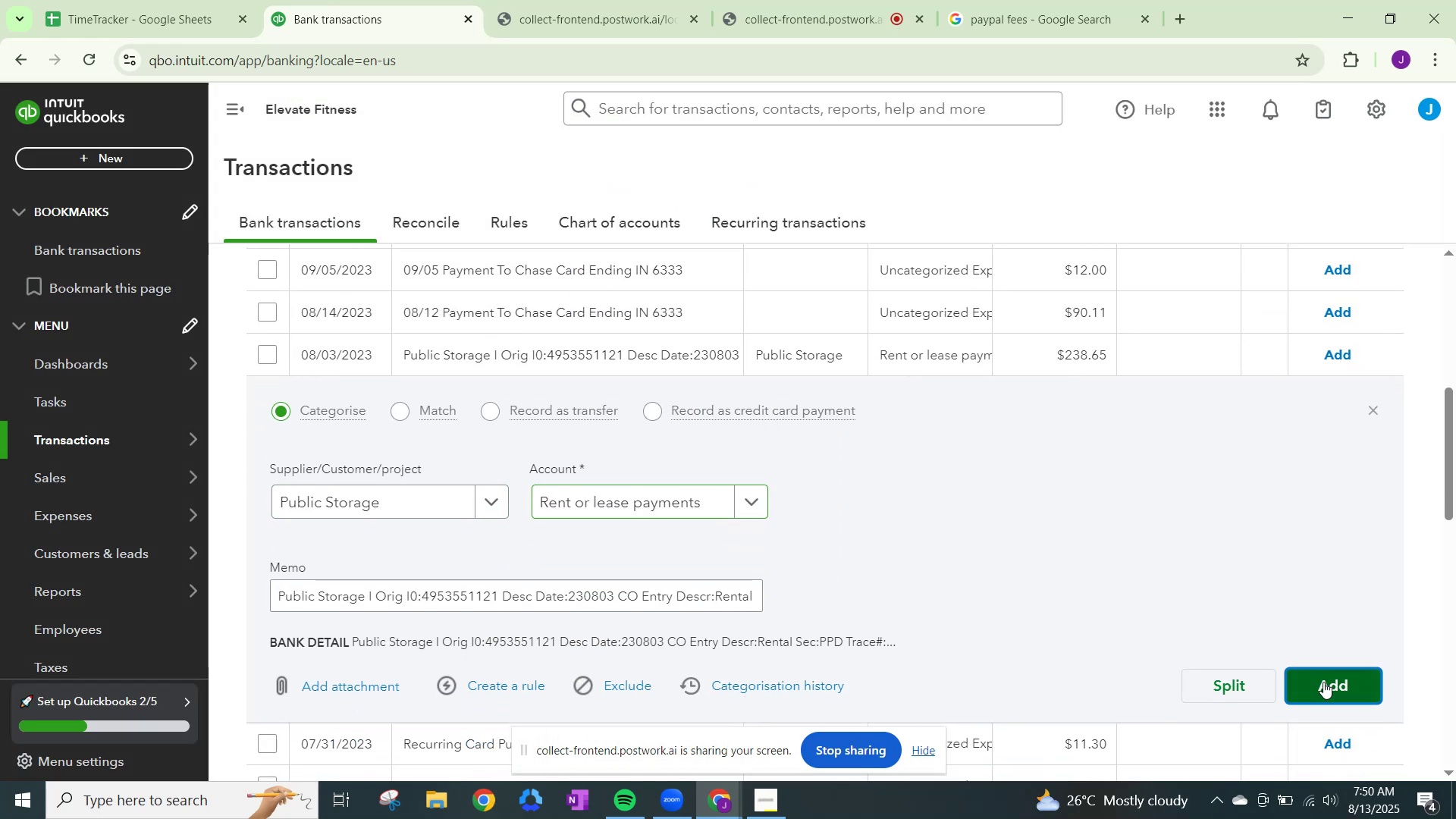 
left_click([1323, 682])
 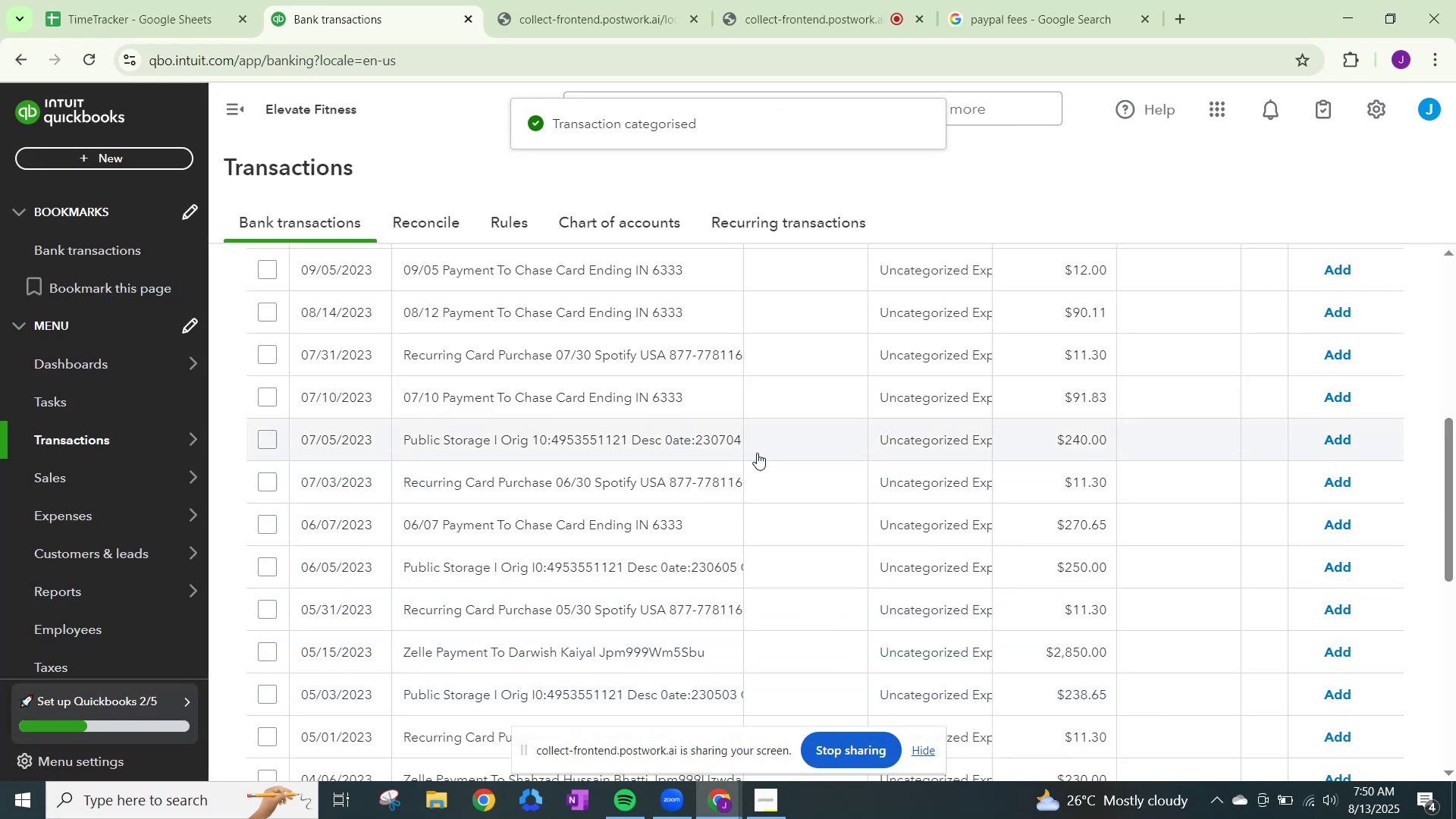 
left_click([918, 438])
 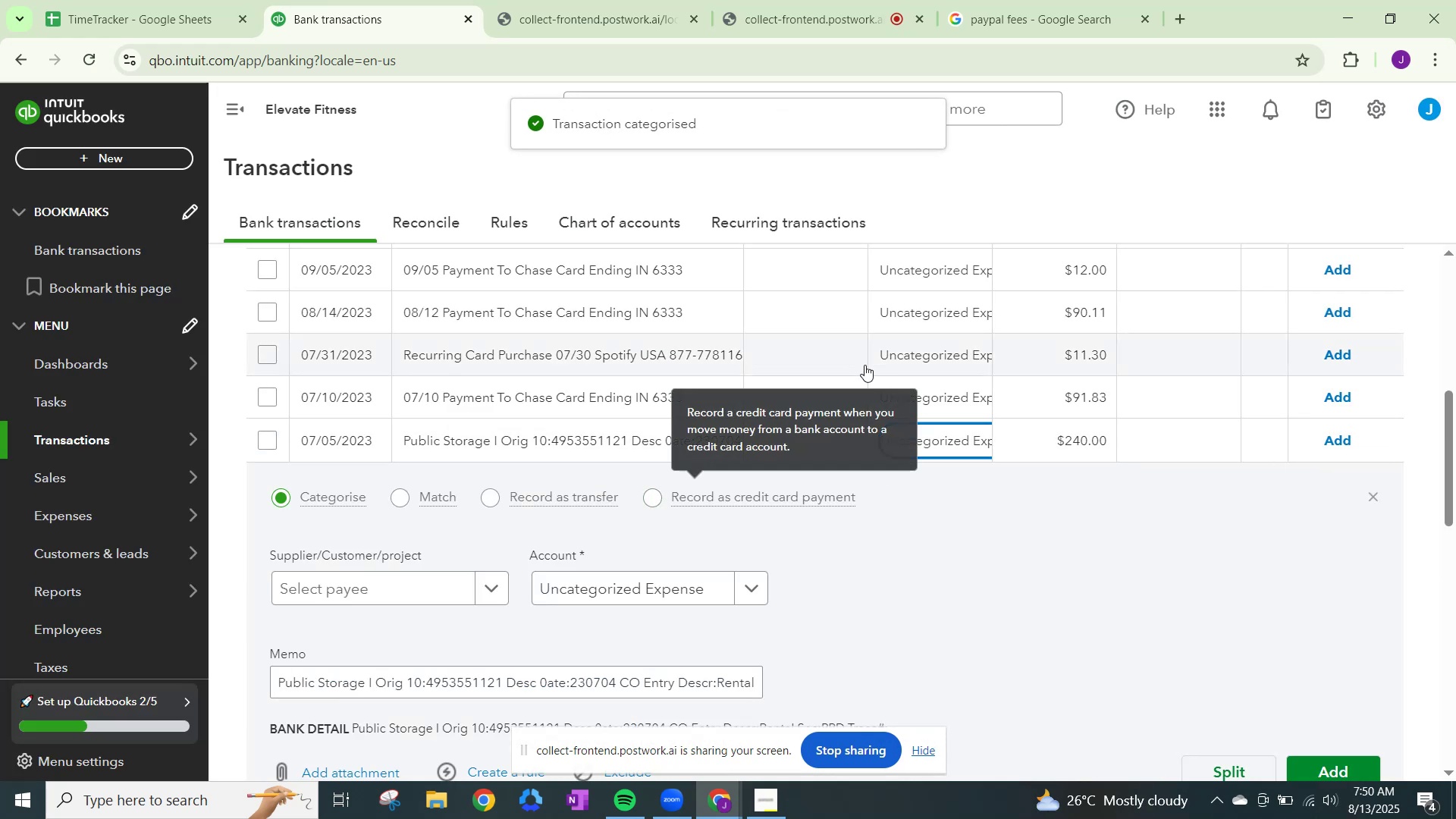 
left_click([912, 341])
 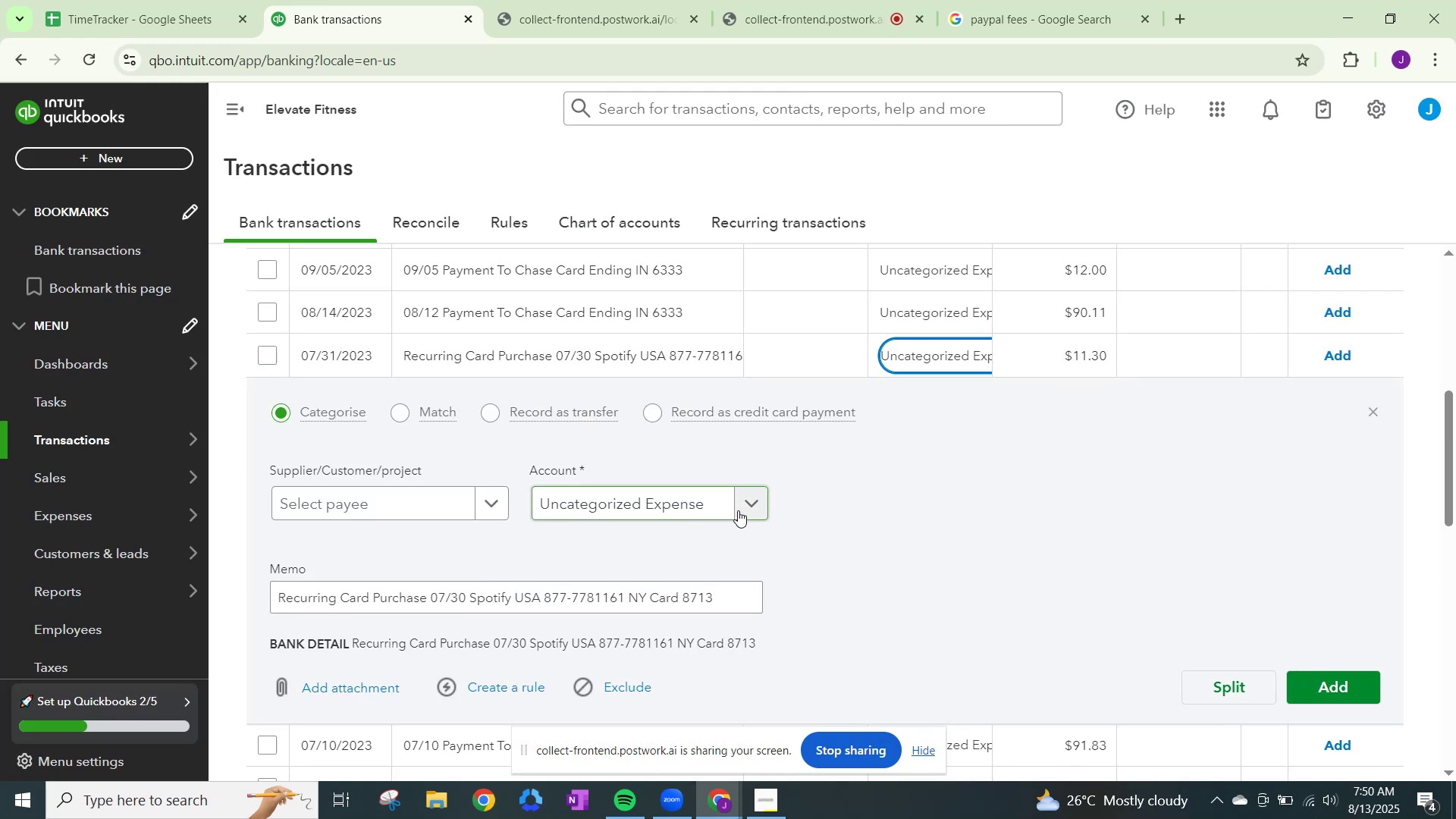 
left_click([740, 509])
 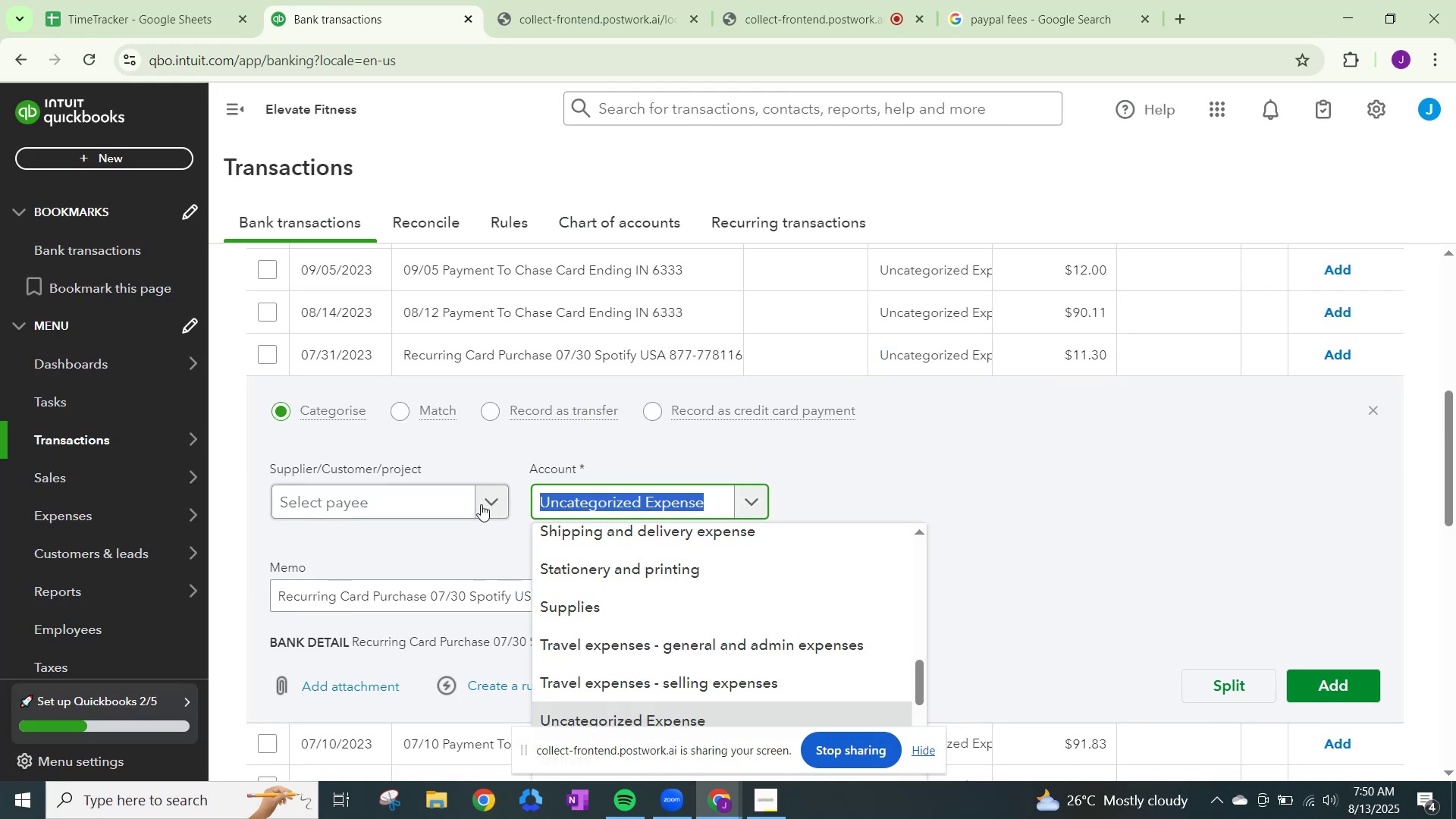 
left_click([480, 504])
 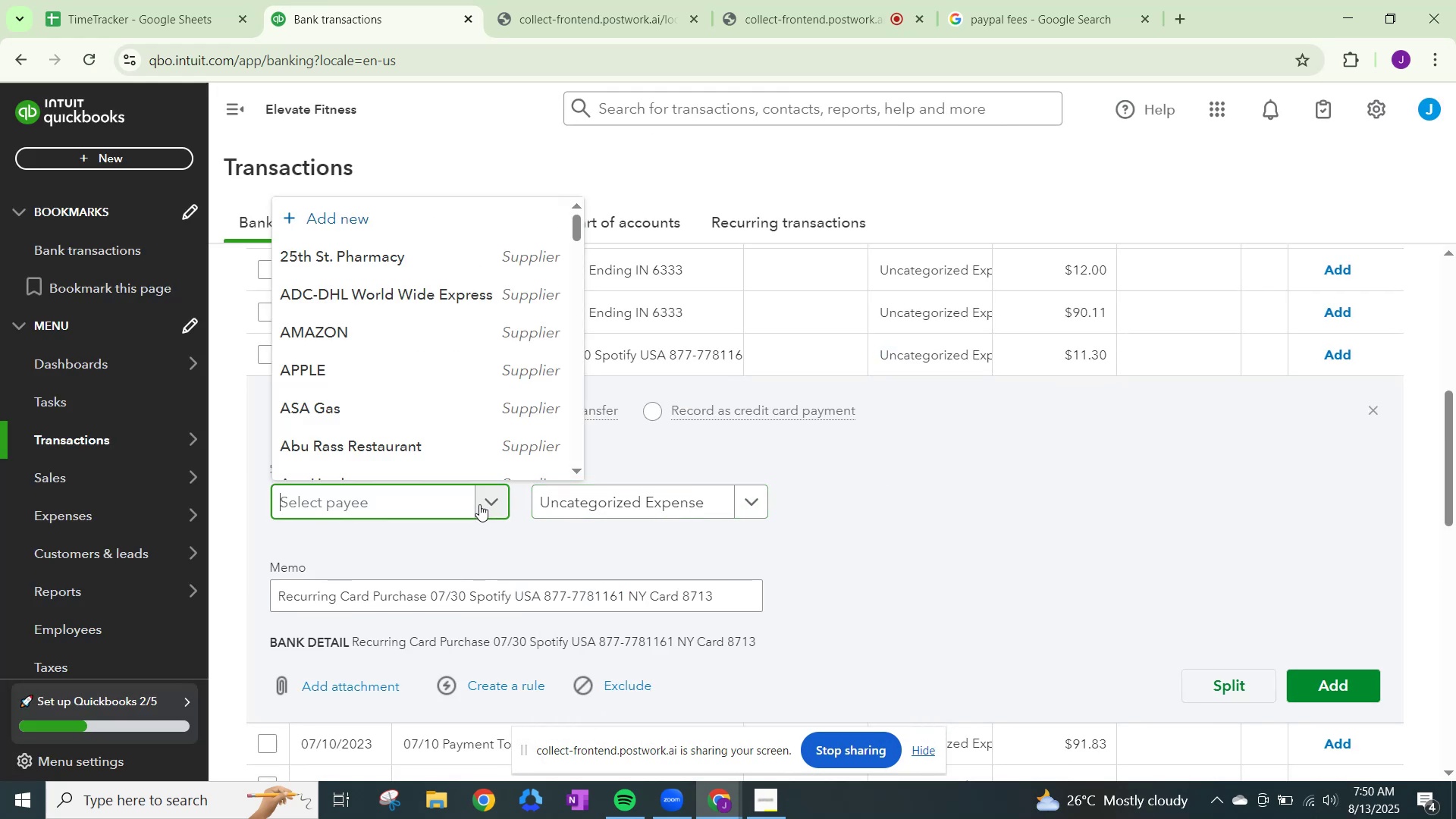 
type(spo)
 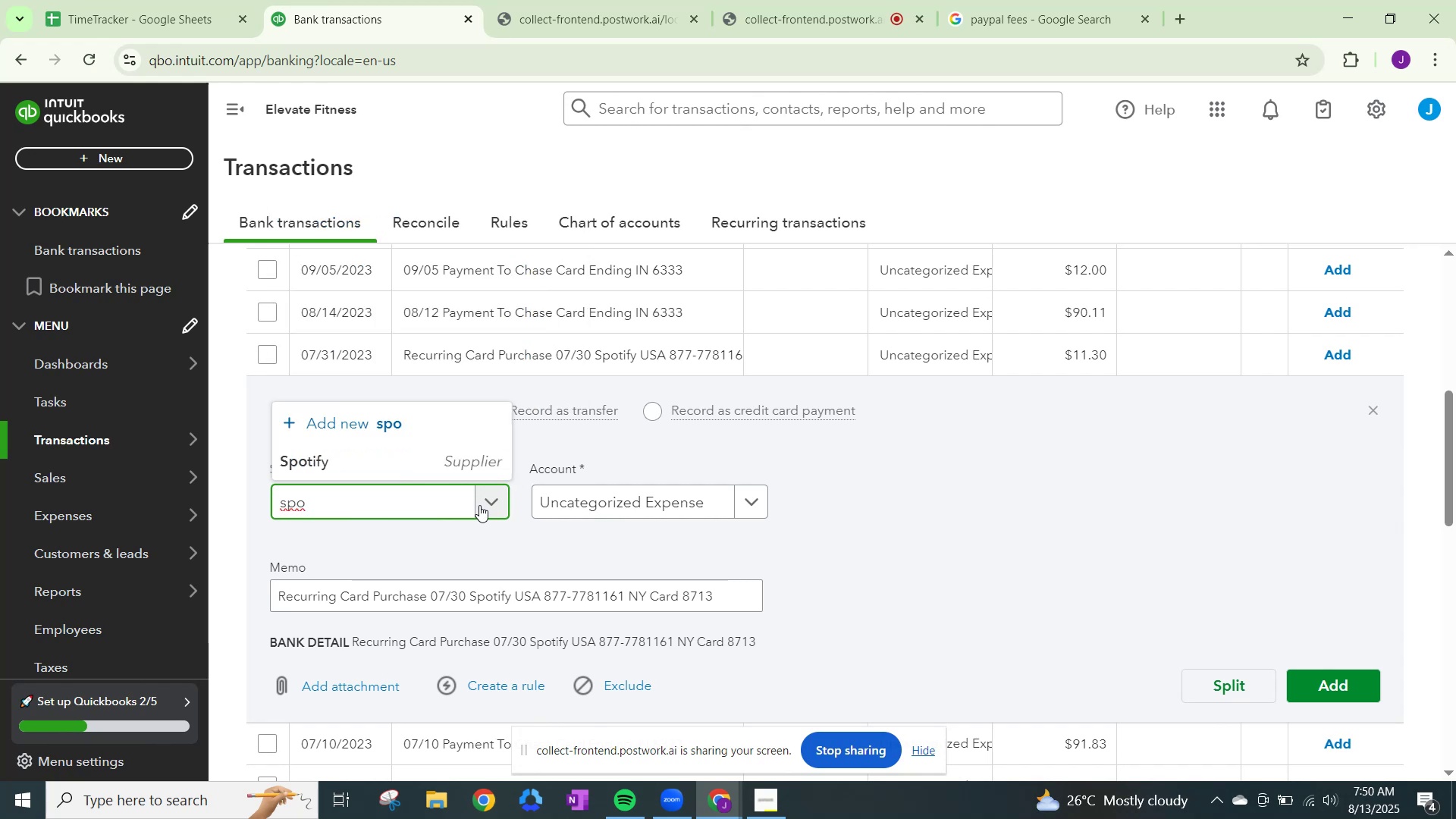 
left_click([466, 459])
 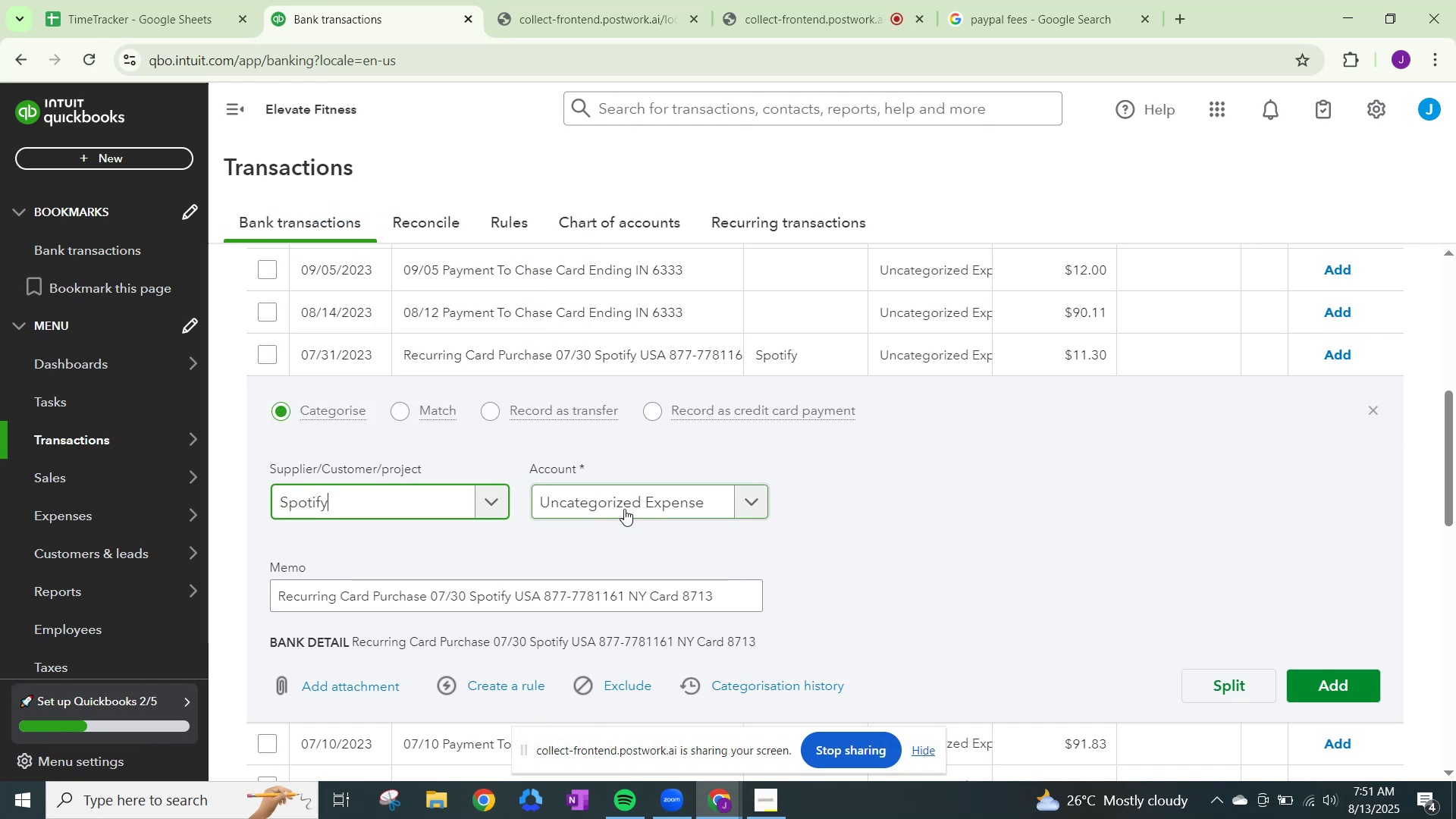 
left_click([626, 509])
 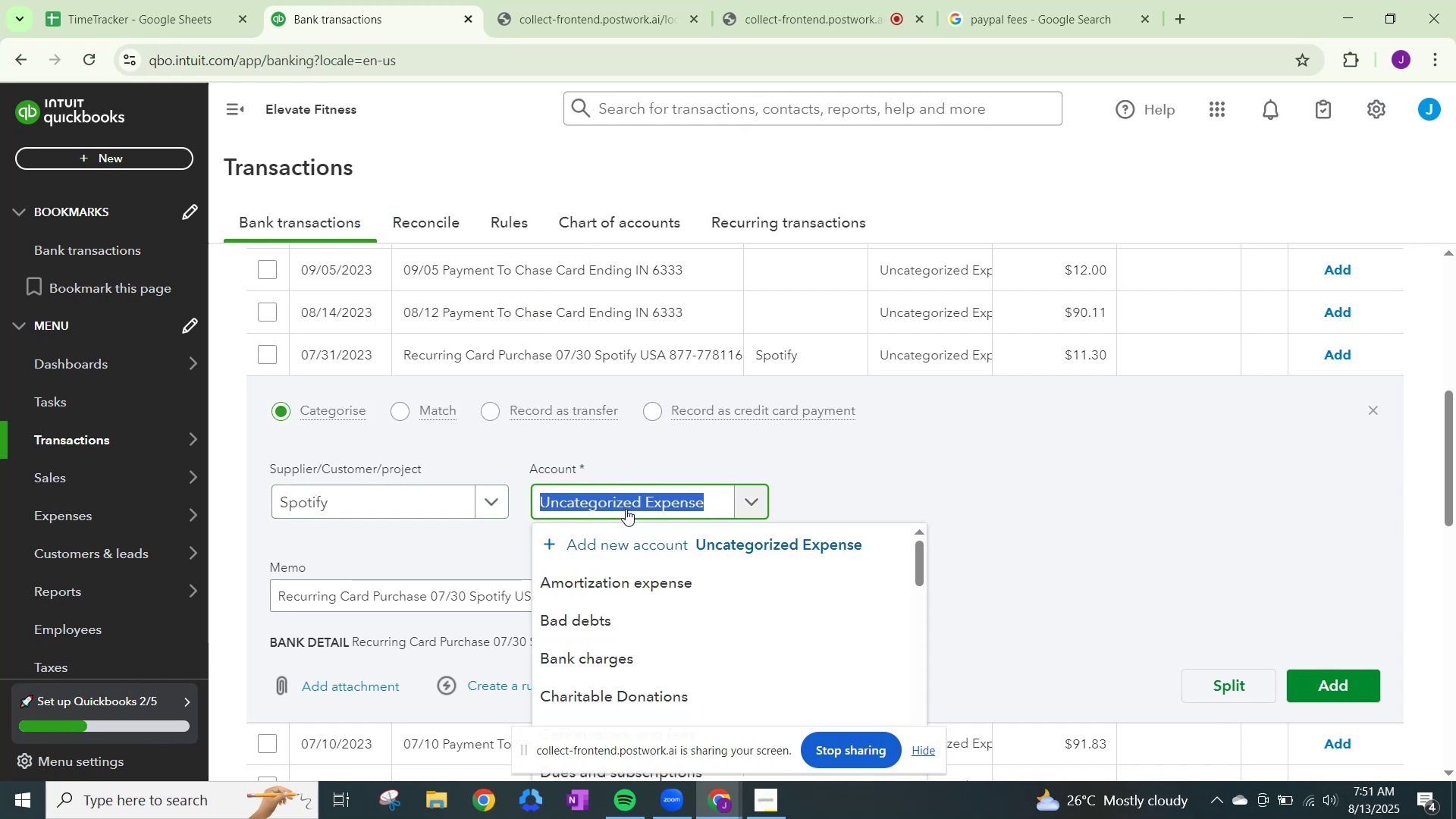 
wait(5.82)
 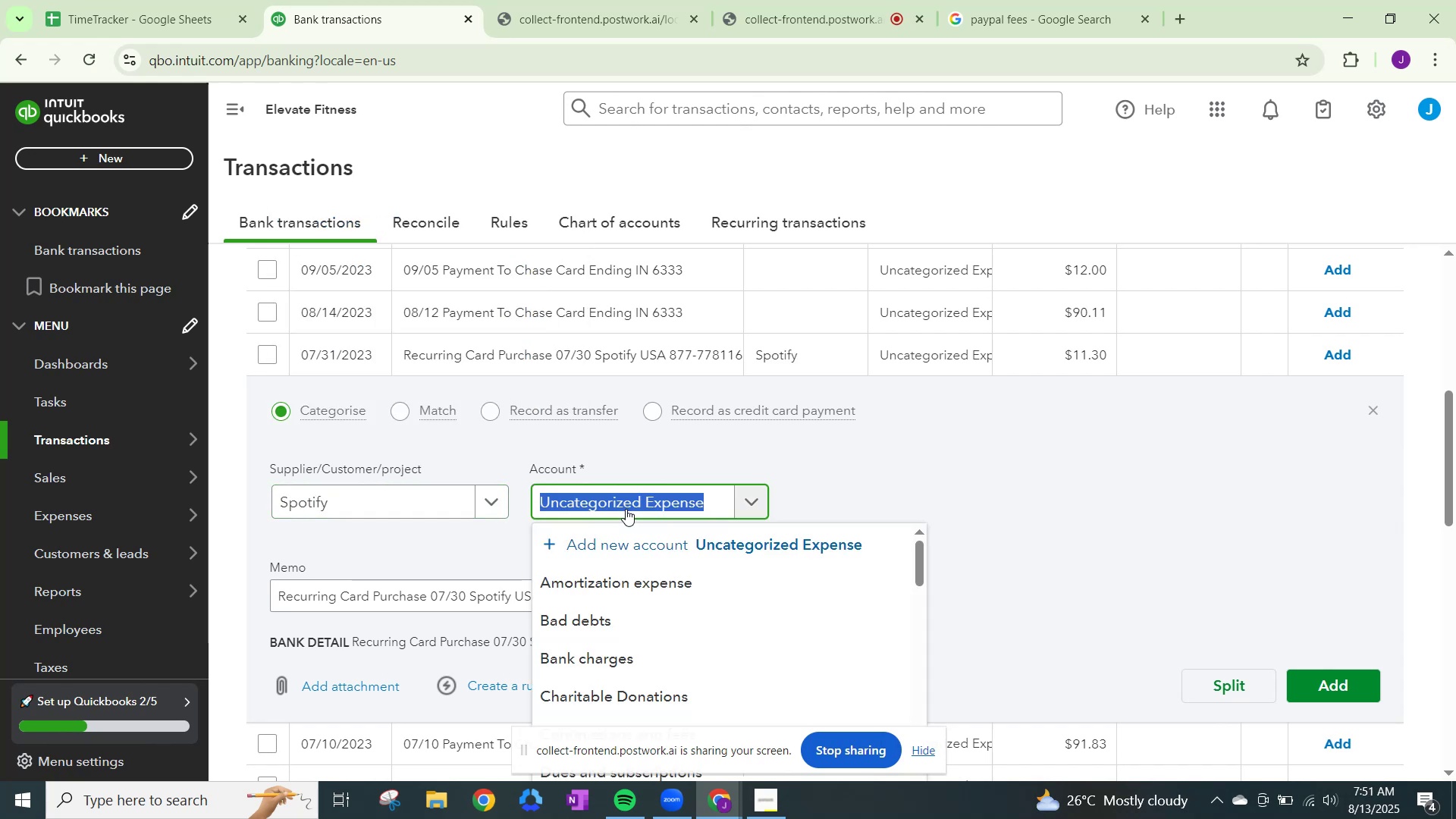 
type(dues)
 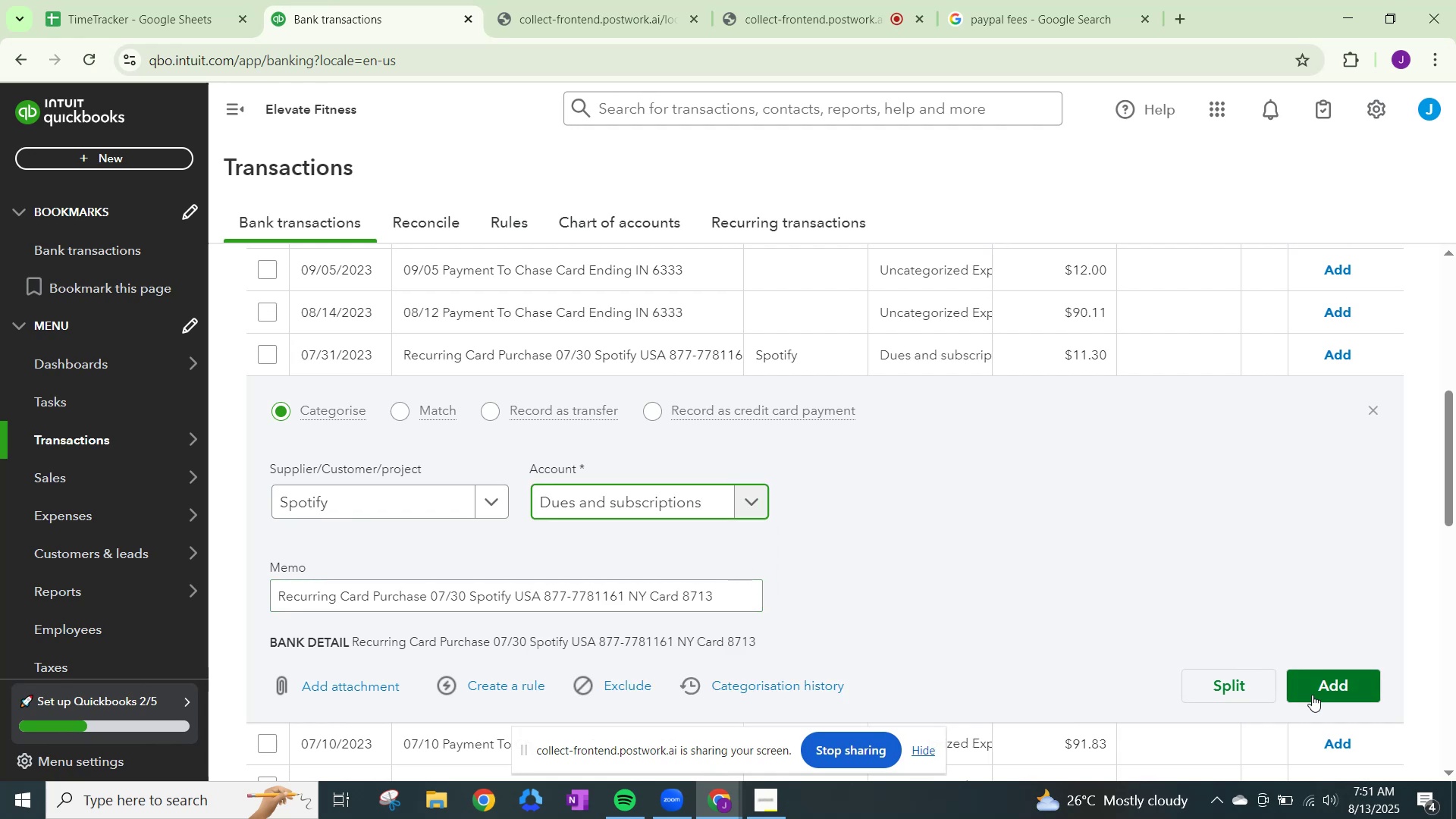 
left_click([1328, 692])
 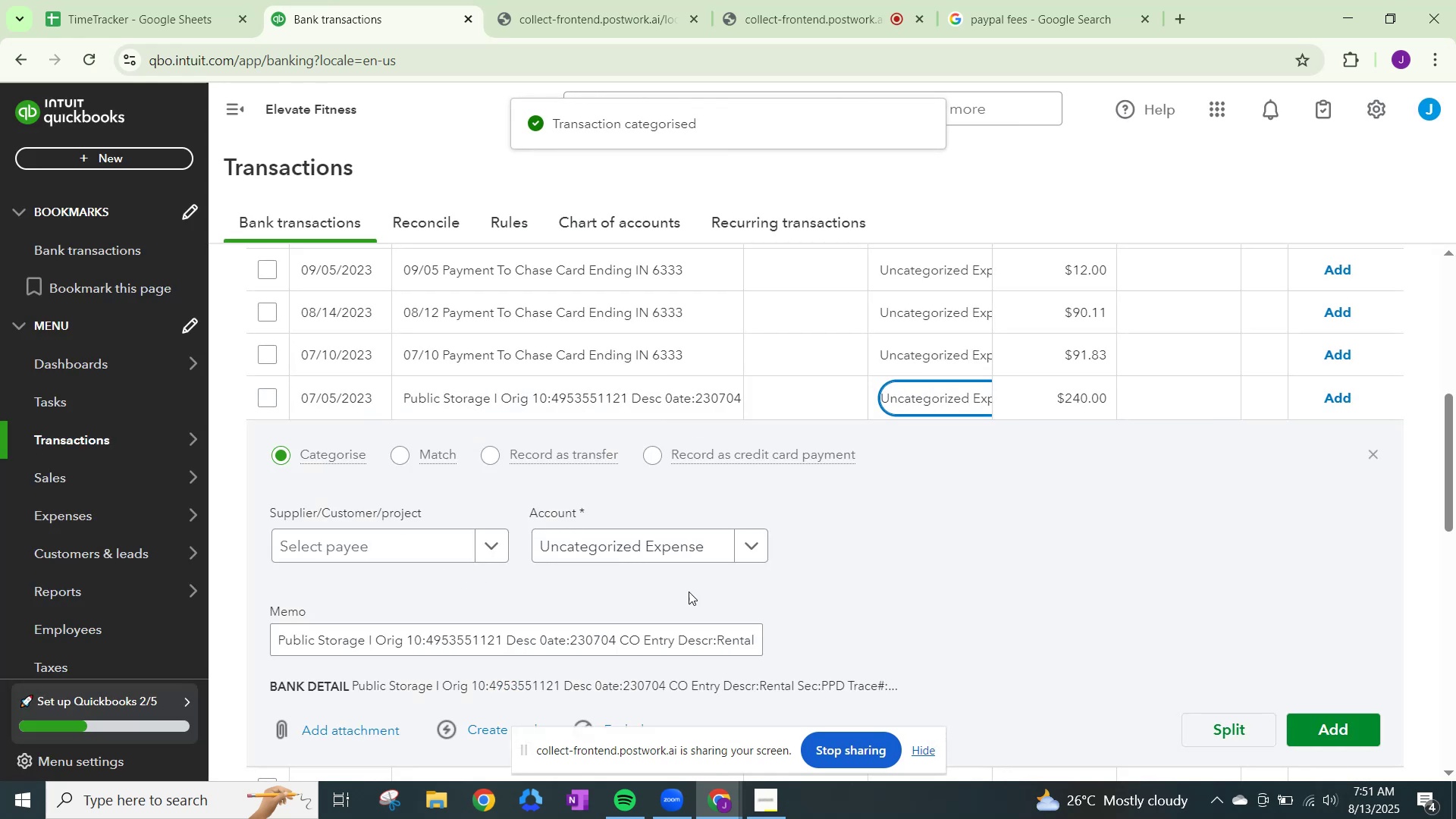 
left_click([486, 542])
 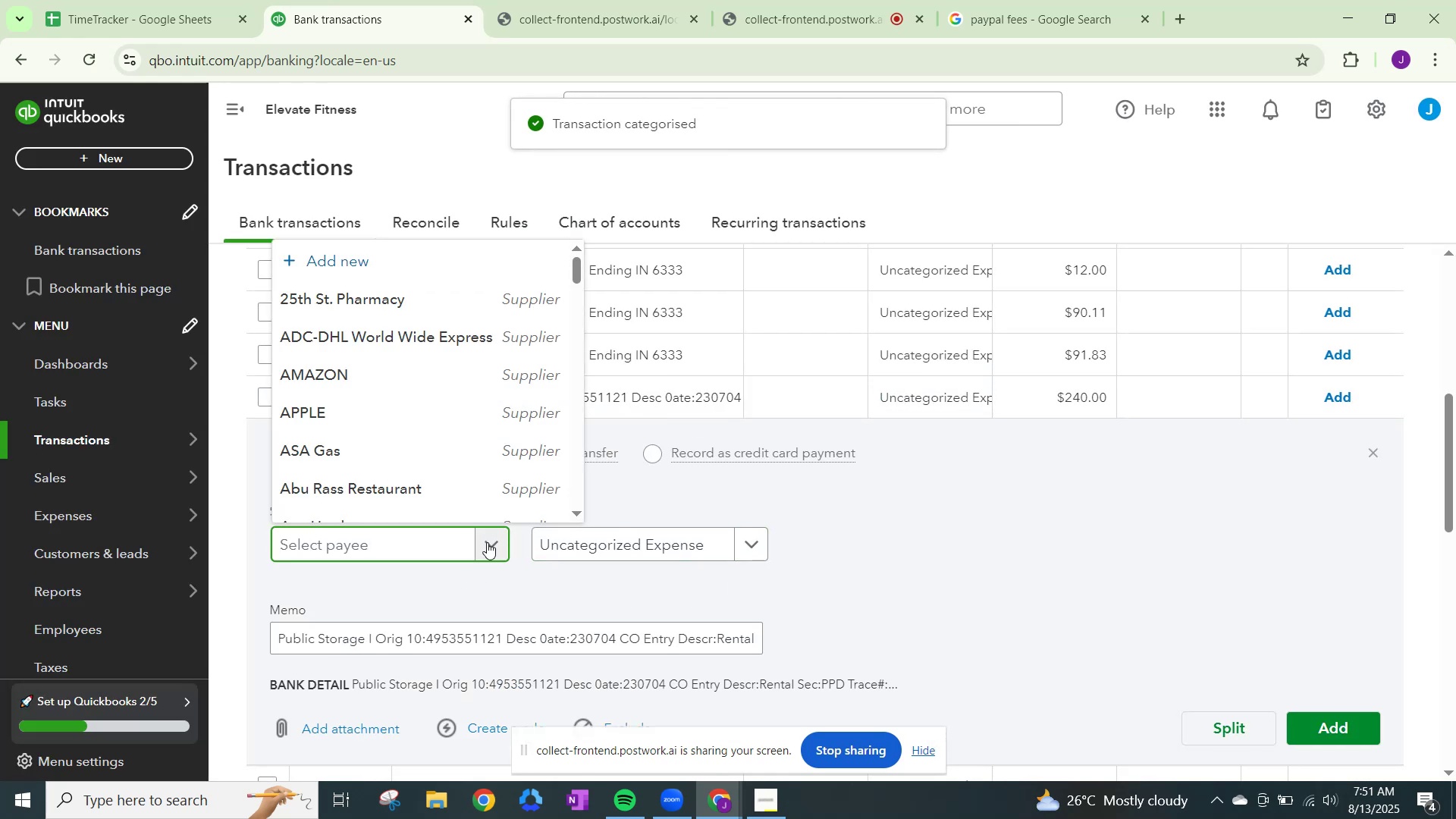 
type(publ)
 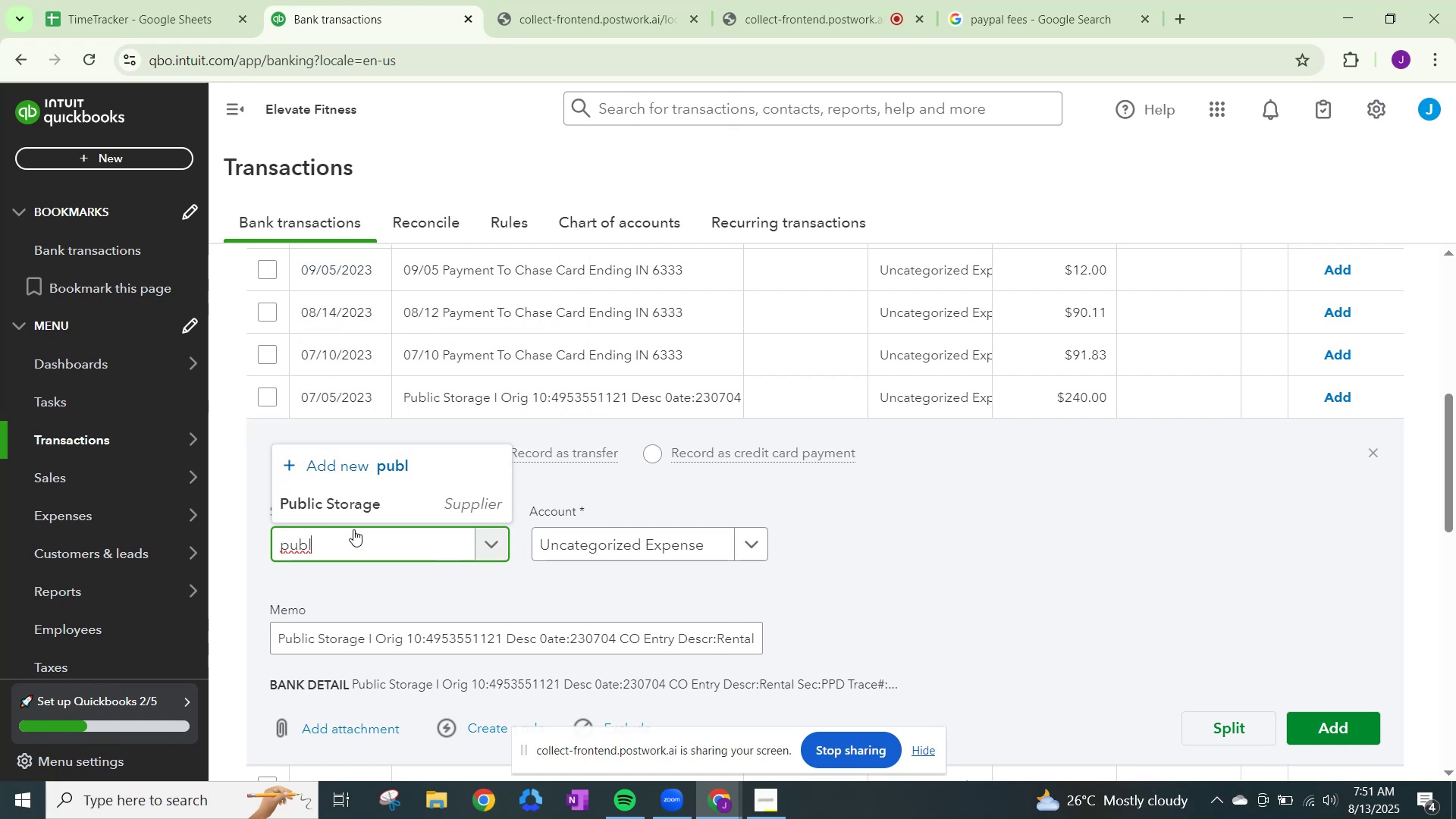 
left_click([347, 507])
 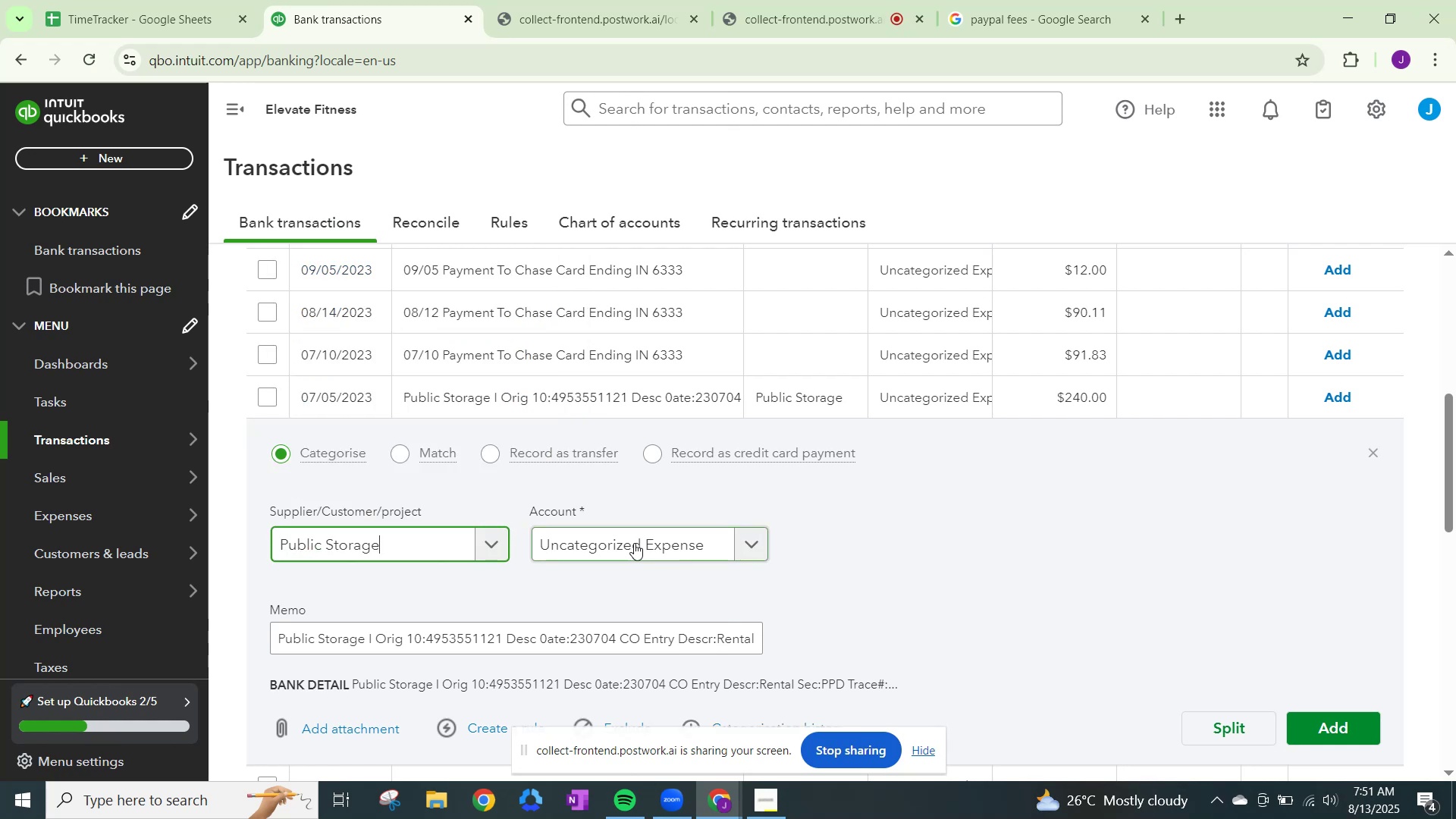 
left_click([634, 543])
 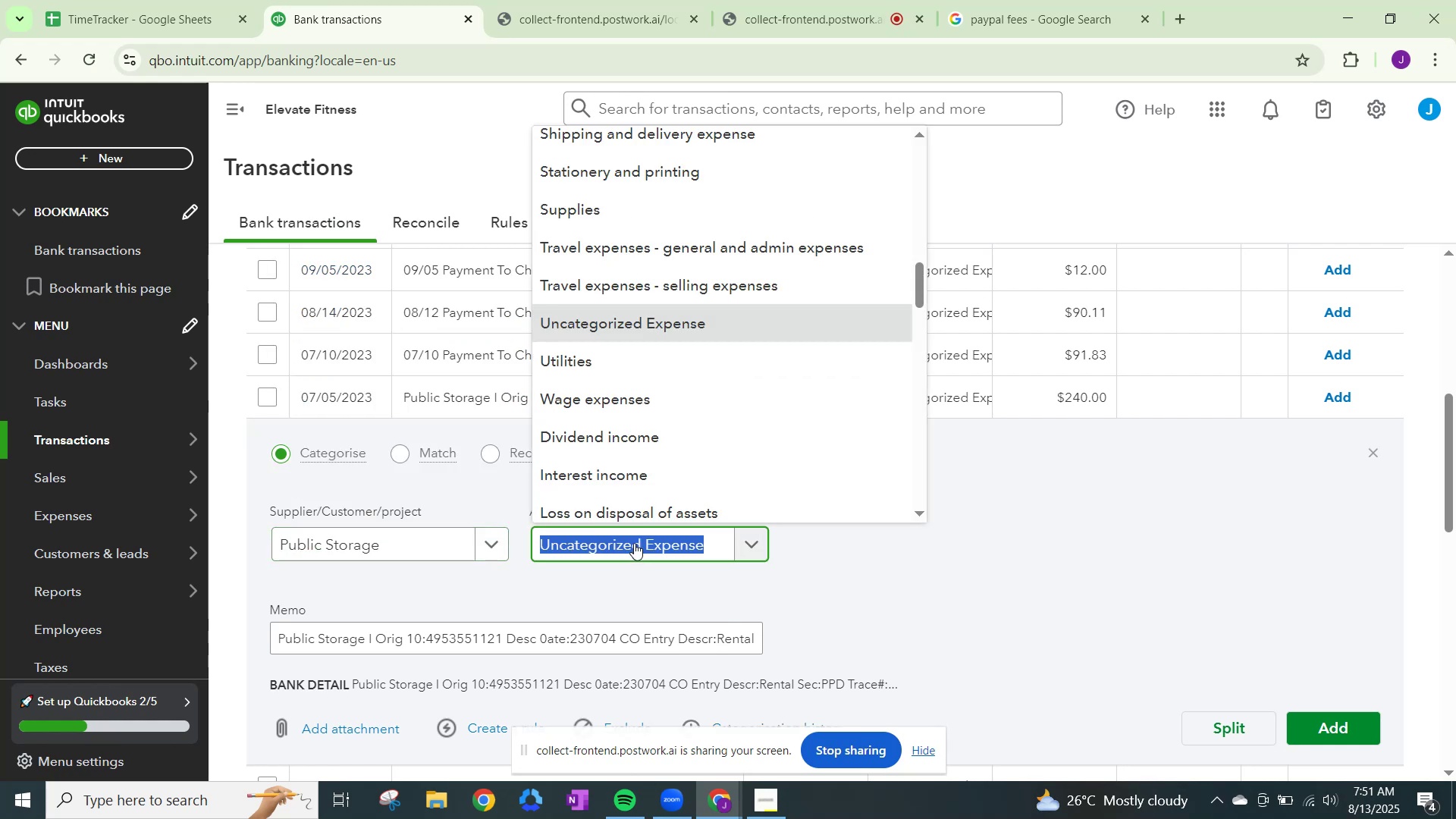 
type(rent)
 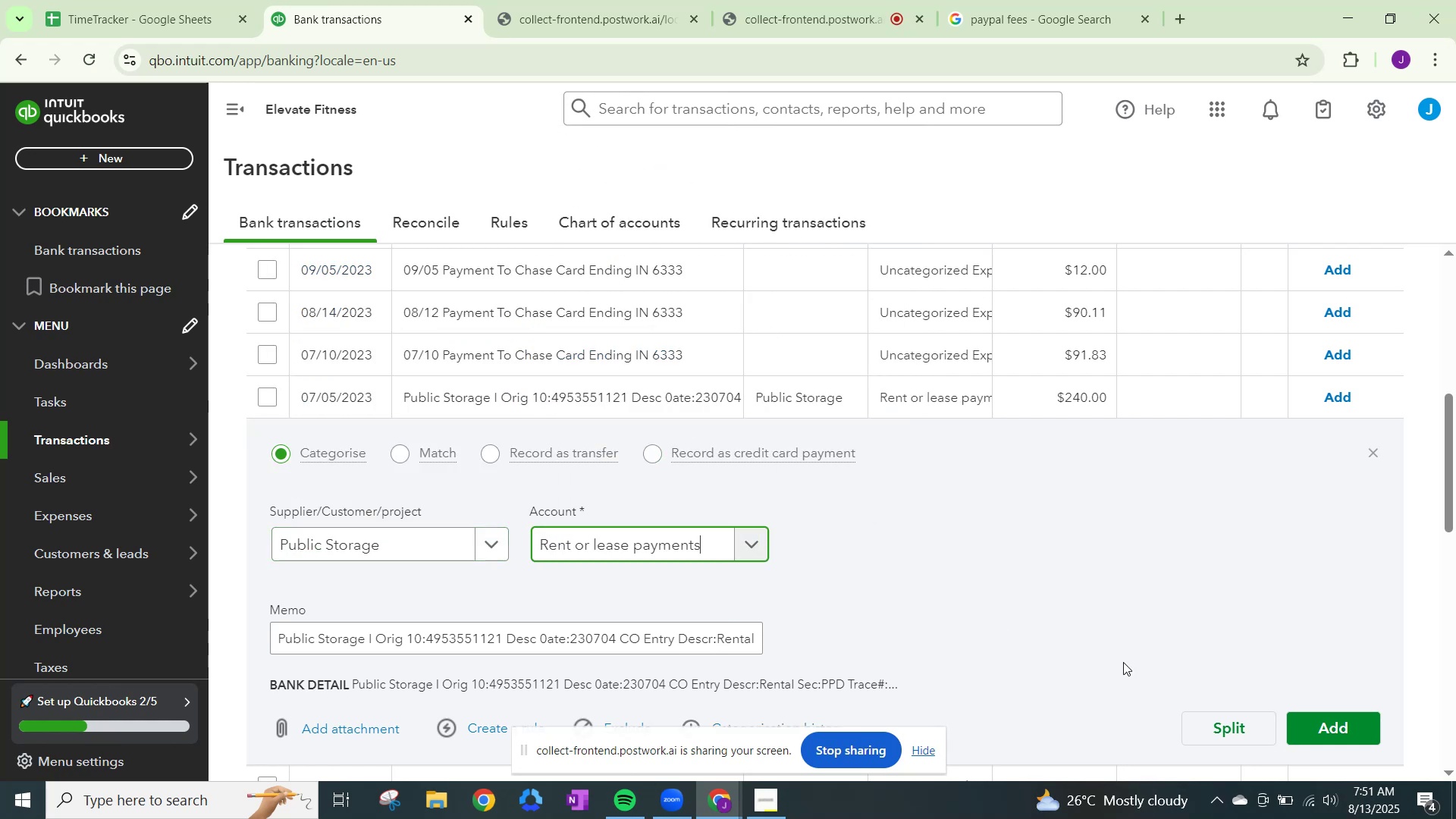 
left_click([1316, 715])
 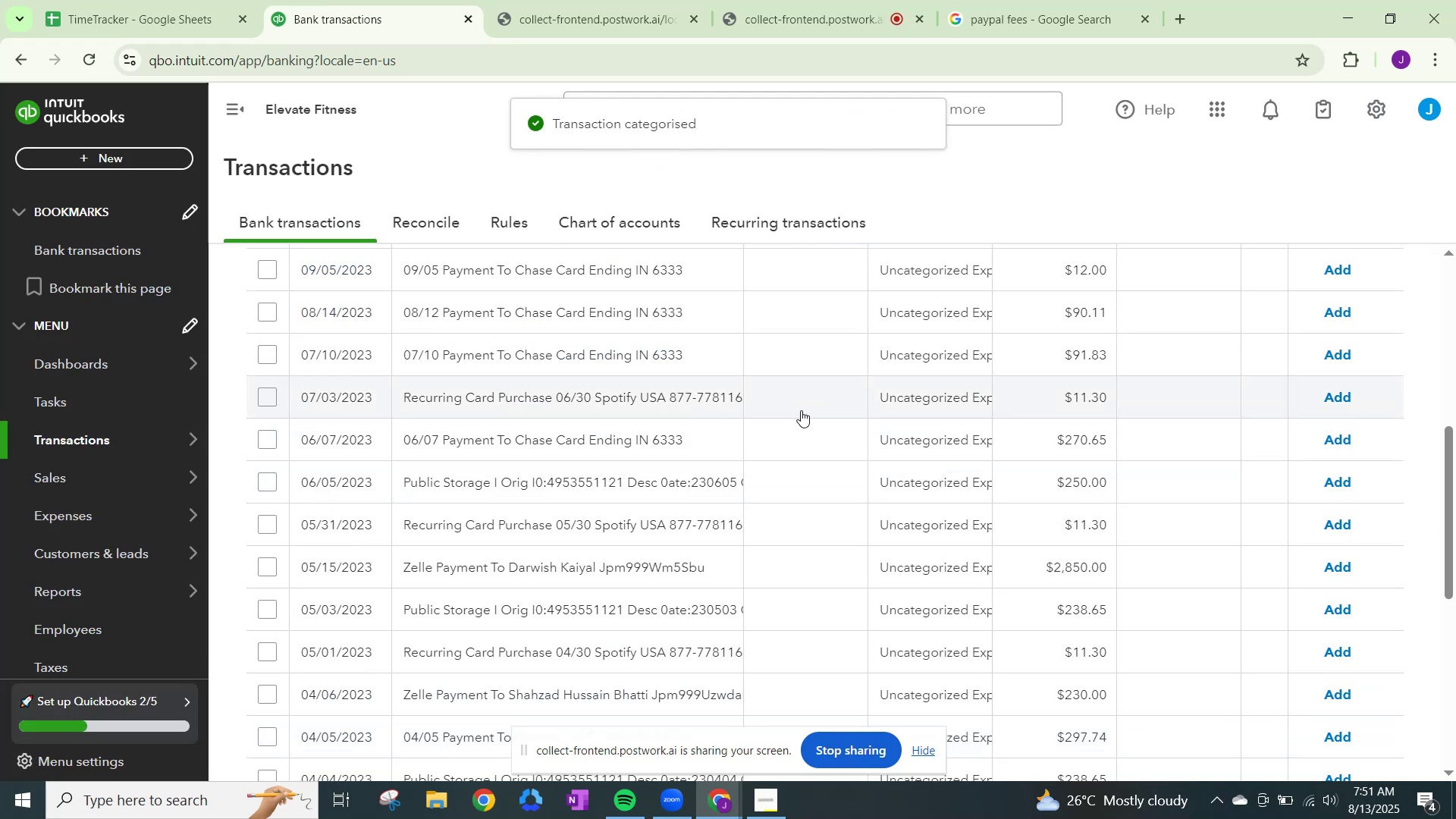 
left_click([914, 399])
 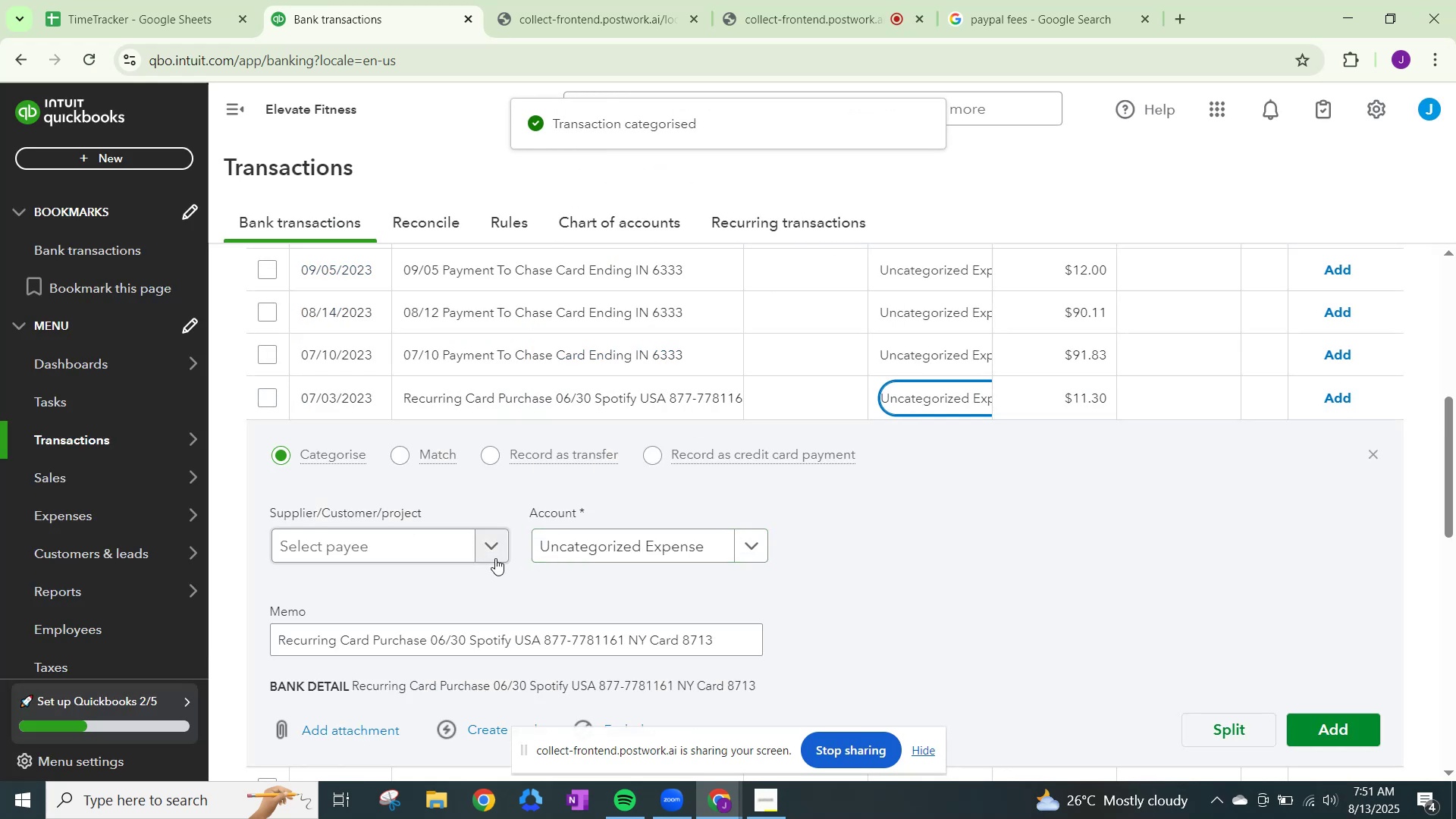 
left_click([497, 552])
 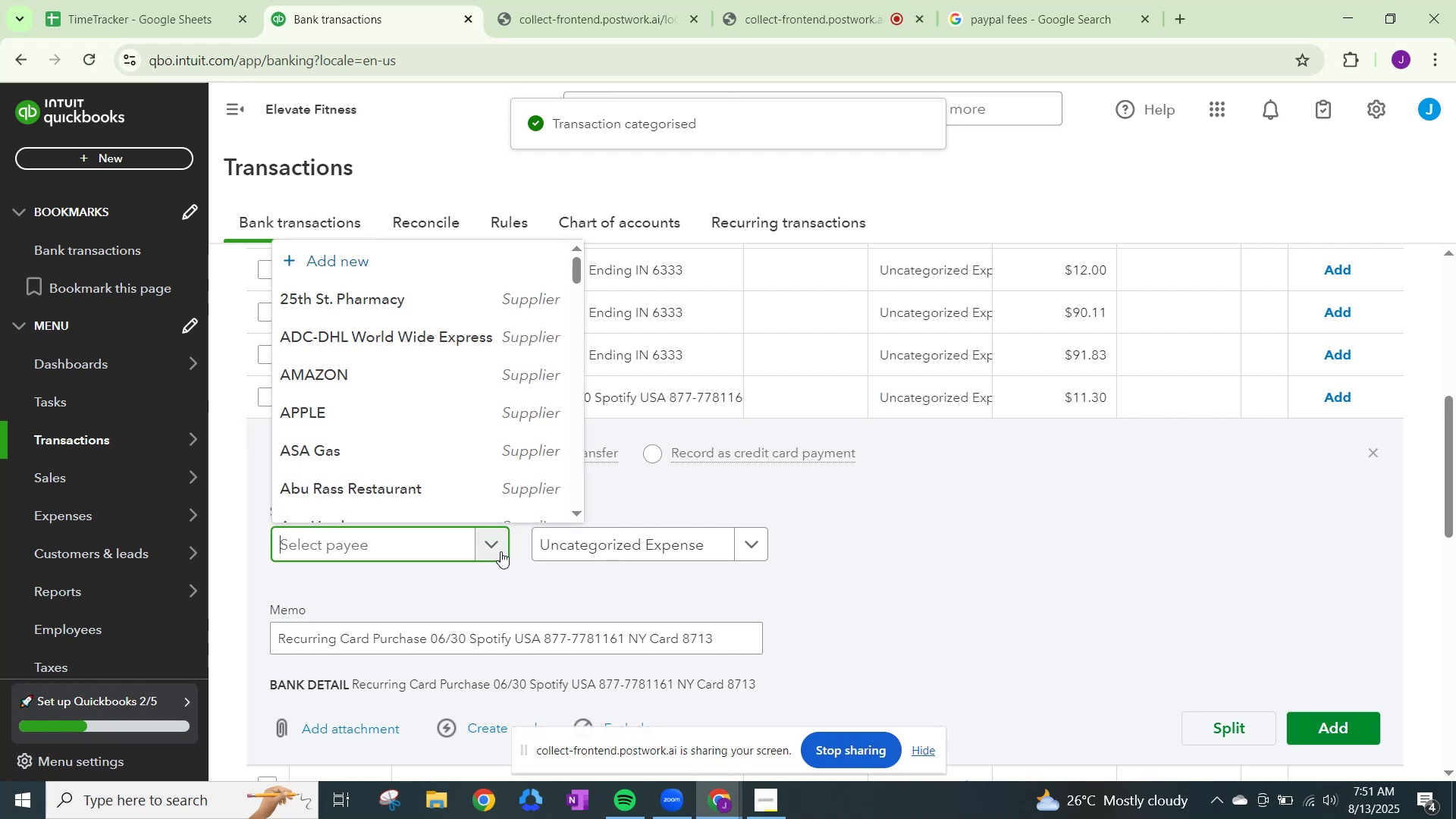 
type(spoti)
 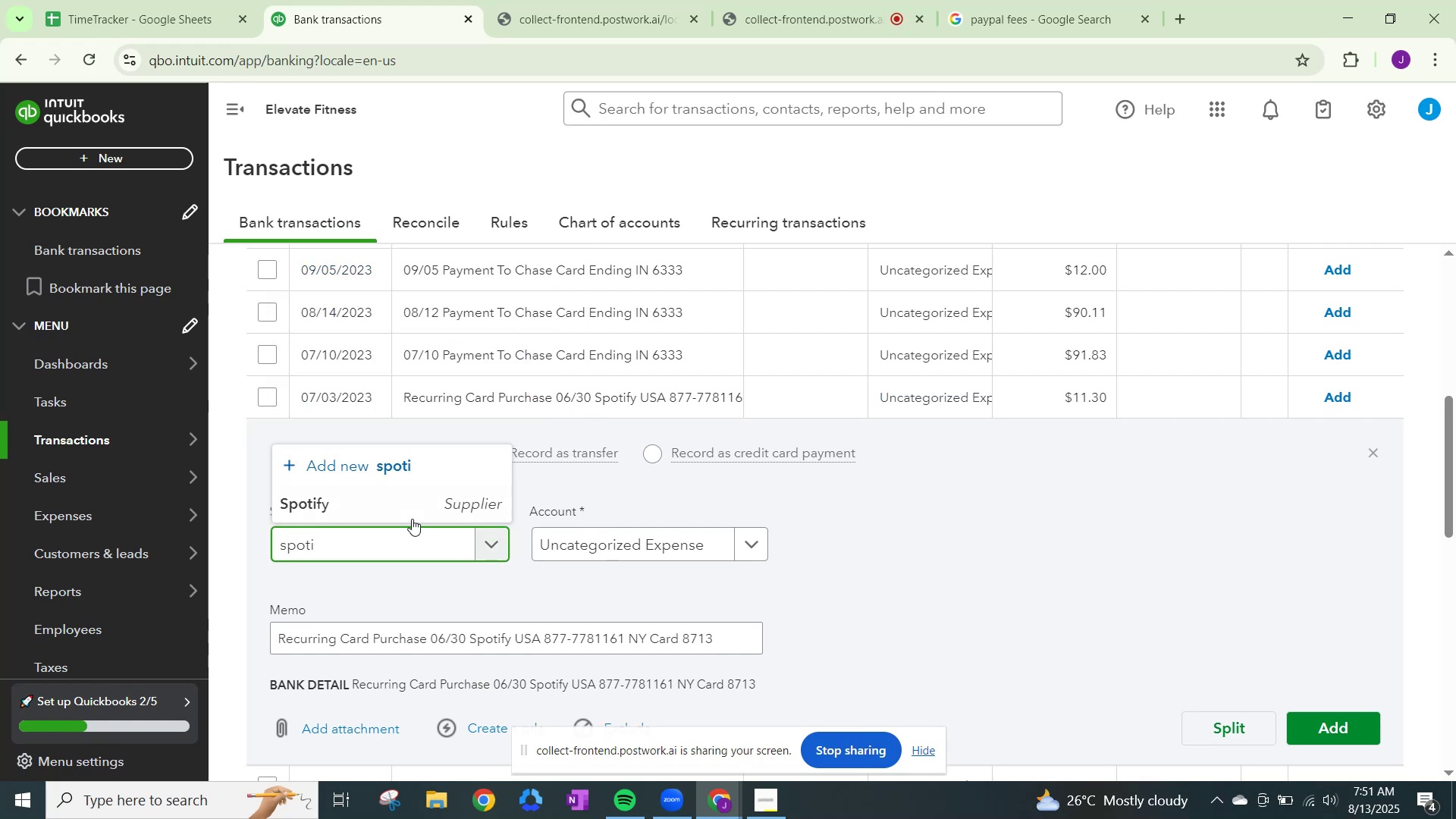 
left_click([397, 494])
 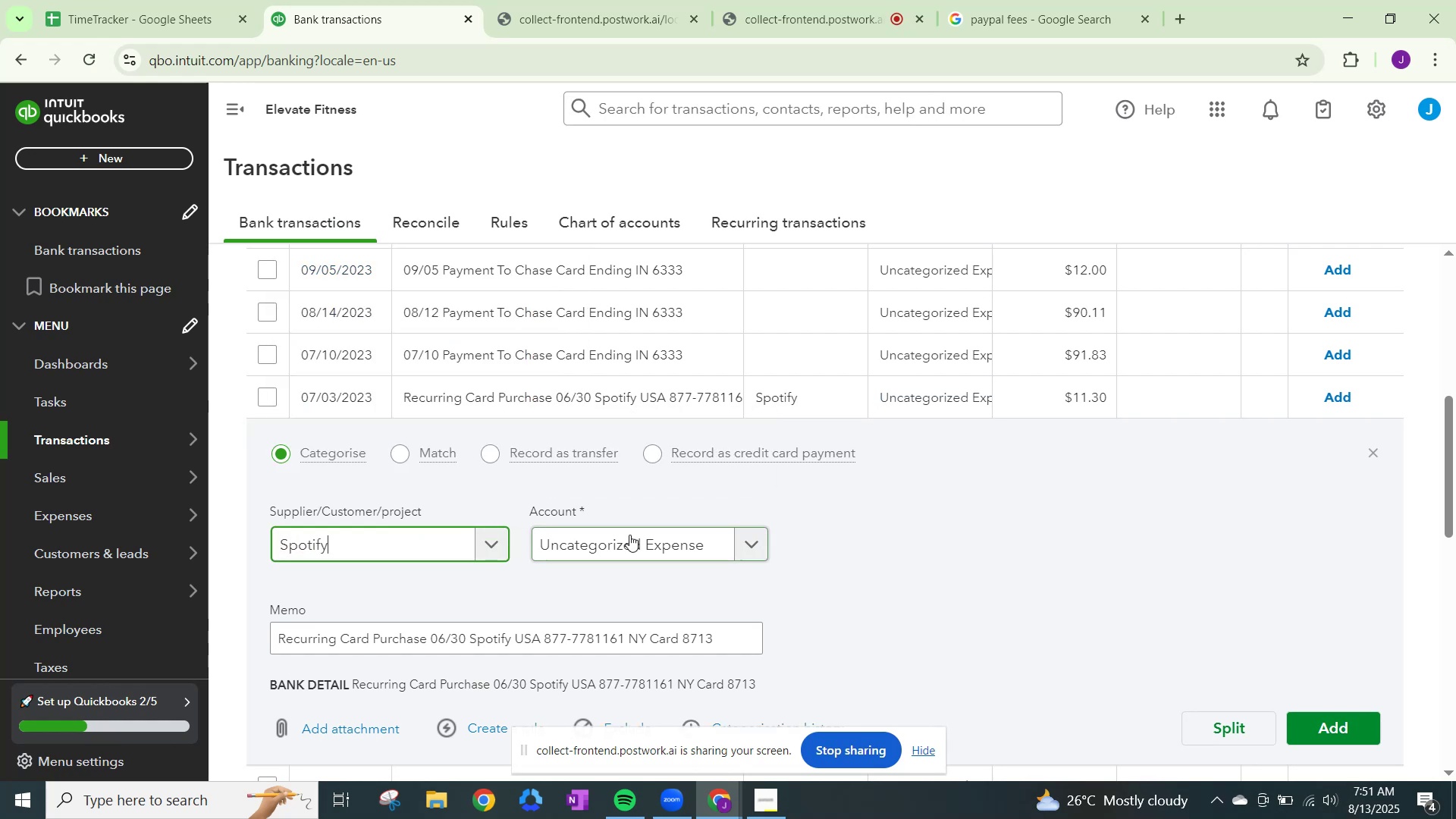 
left_click([632, 538])
 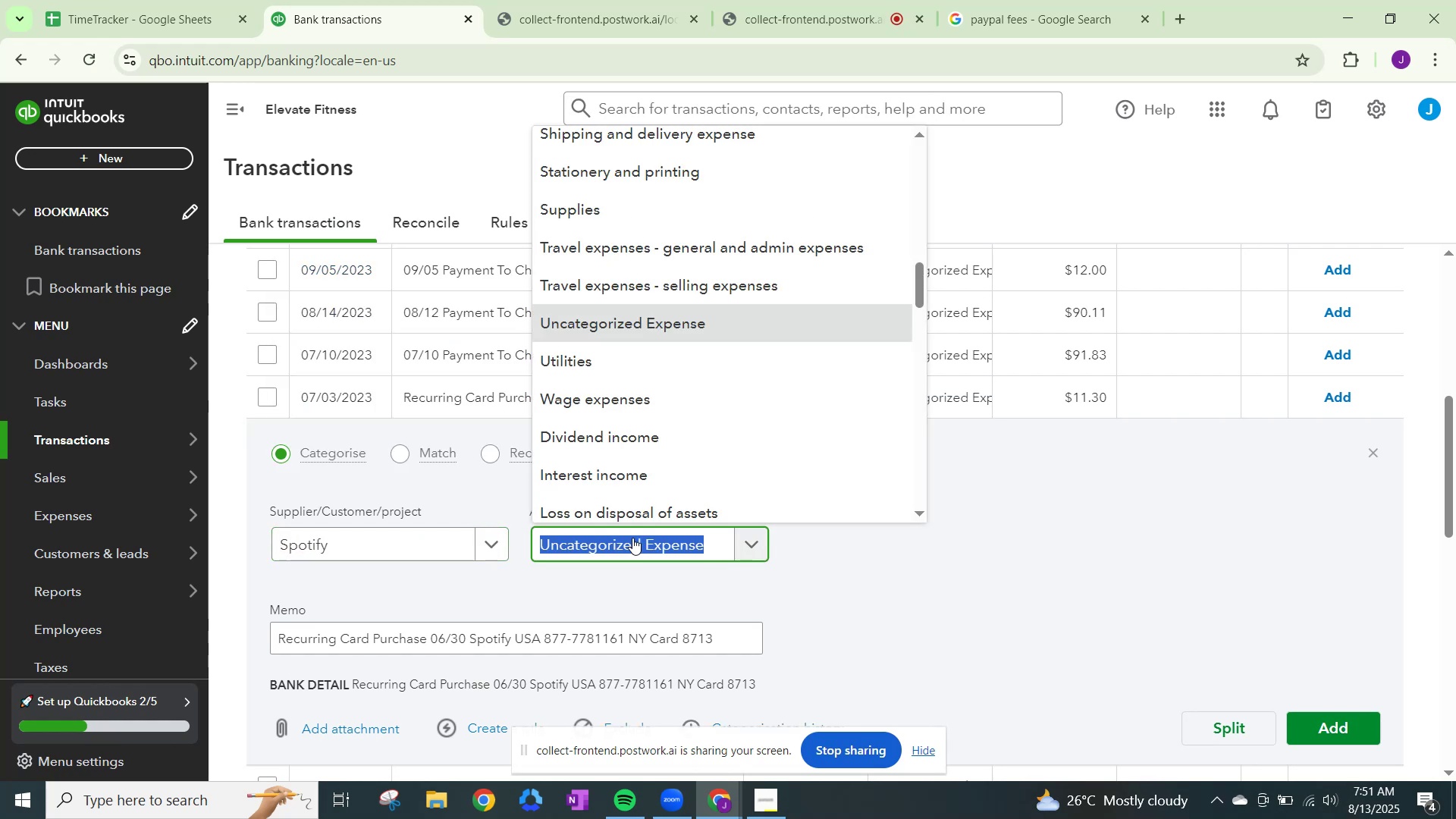 
type(dues)
 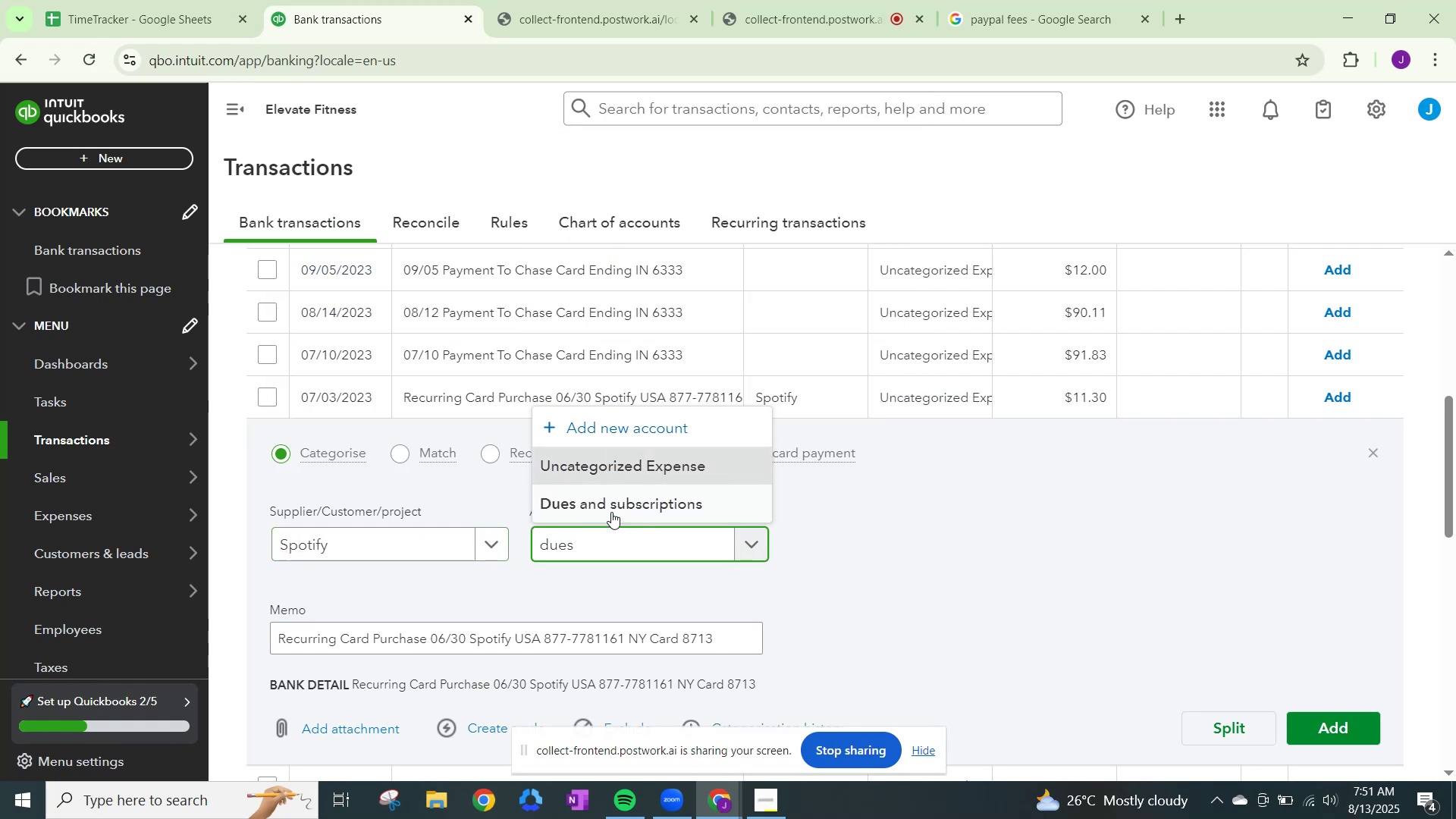 
left_click([614, 506])
 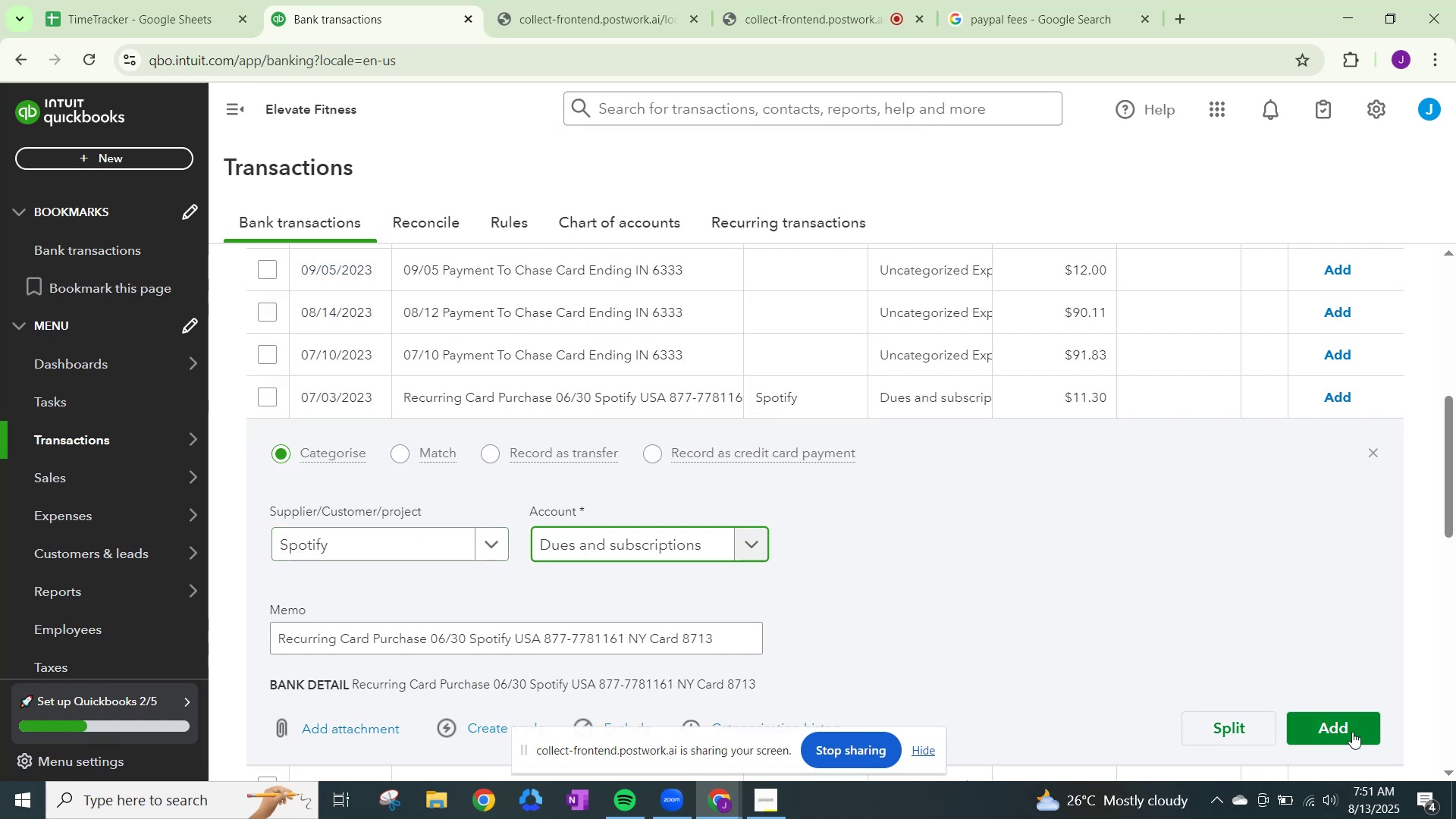 
left_click([1350, 731])
 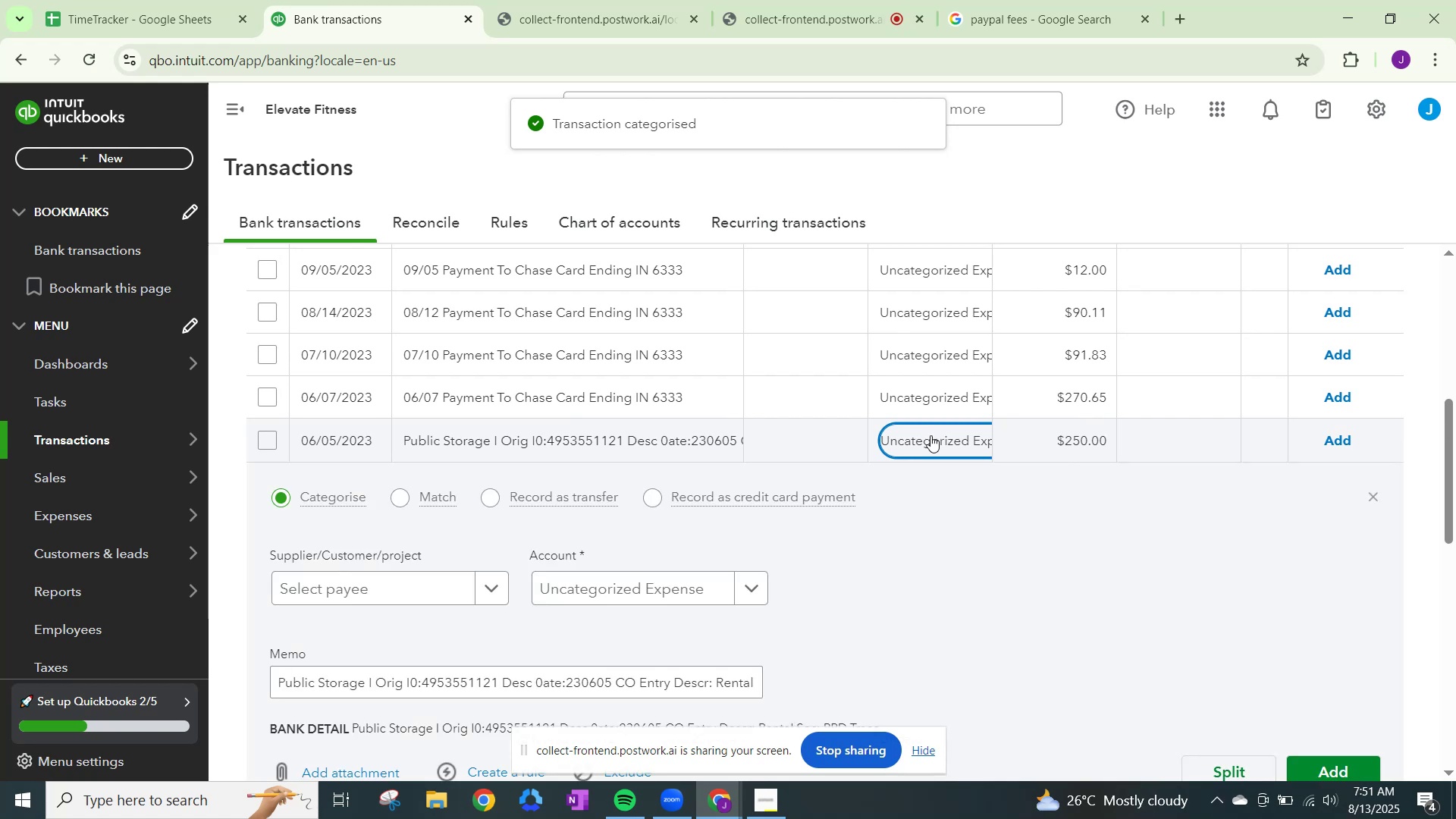 
left_click([486, 593])
 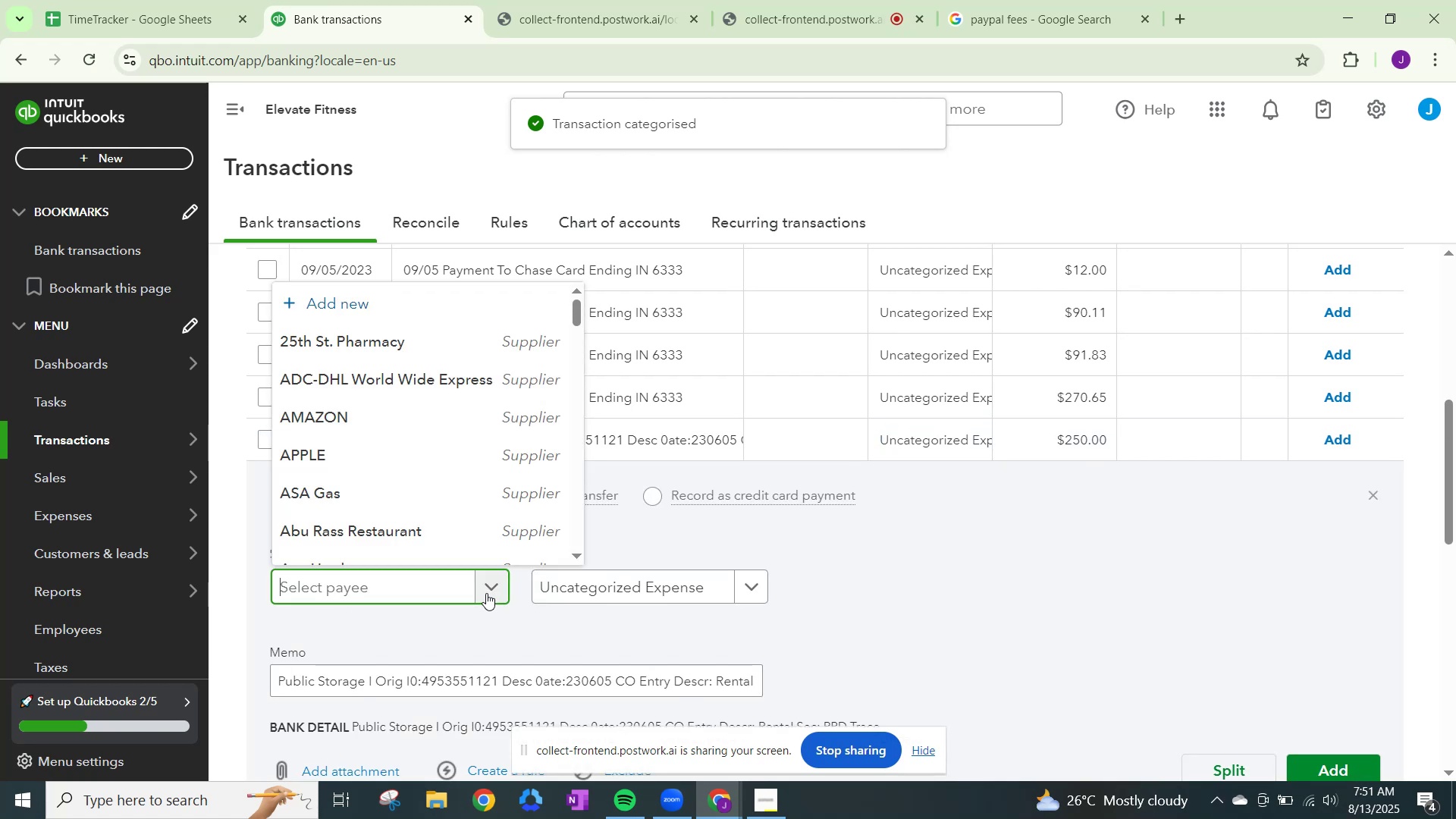 
type(public)
 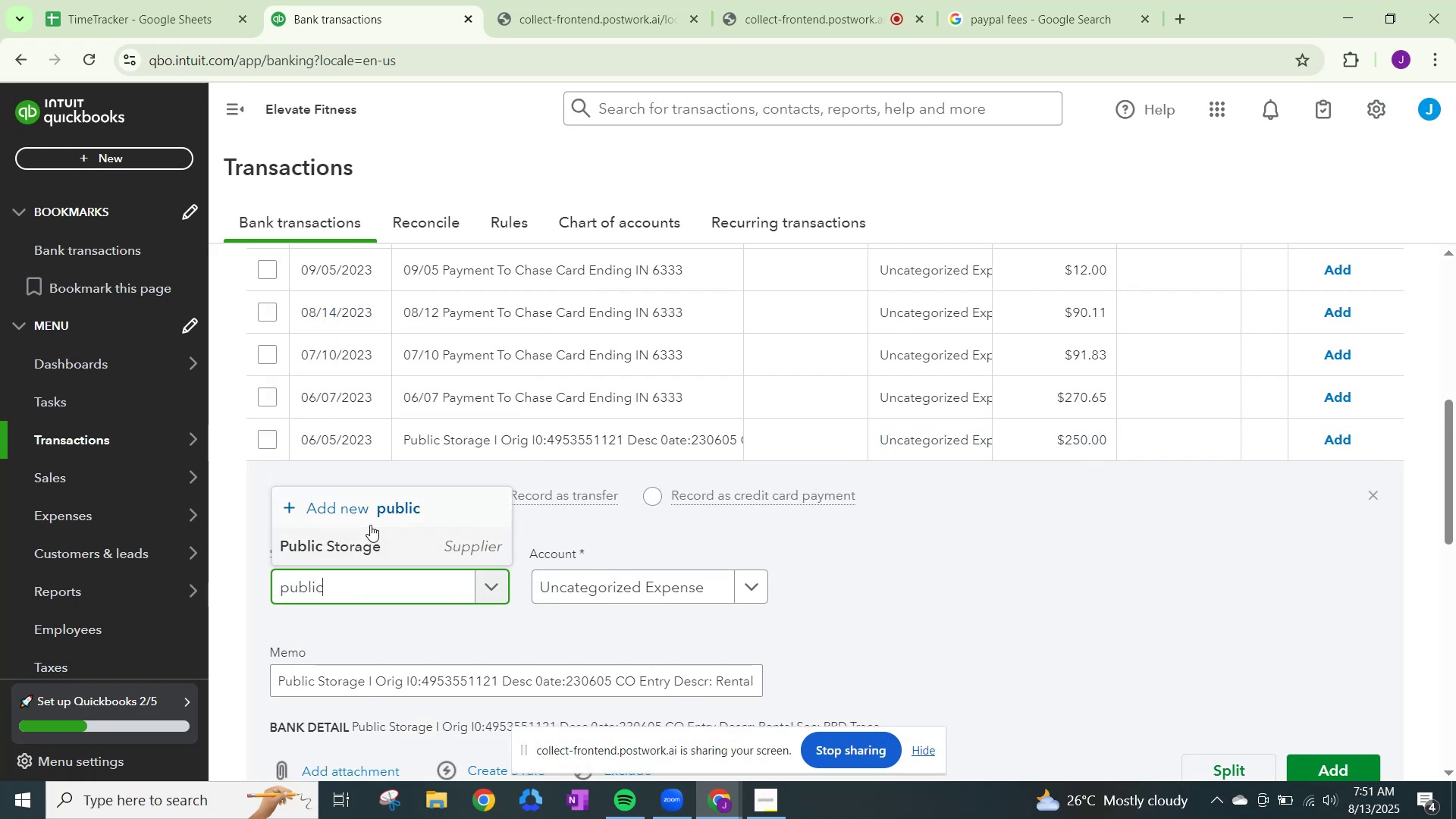 
left_click([365, 544])
 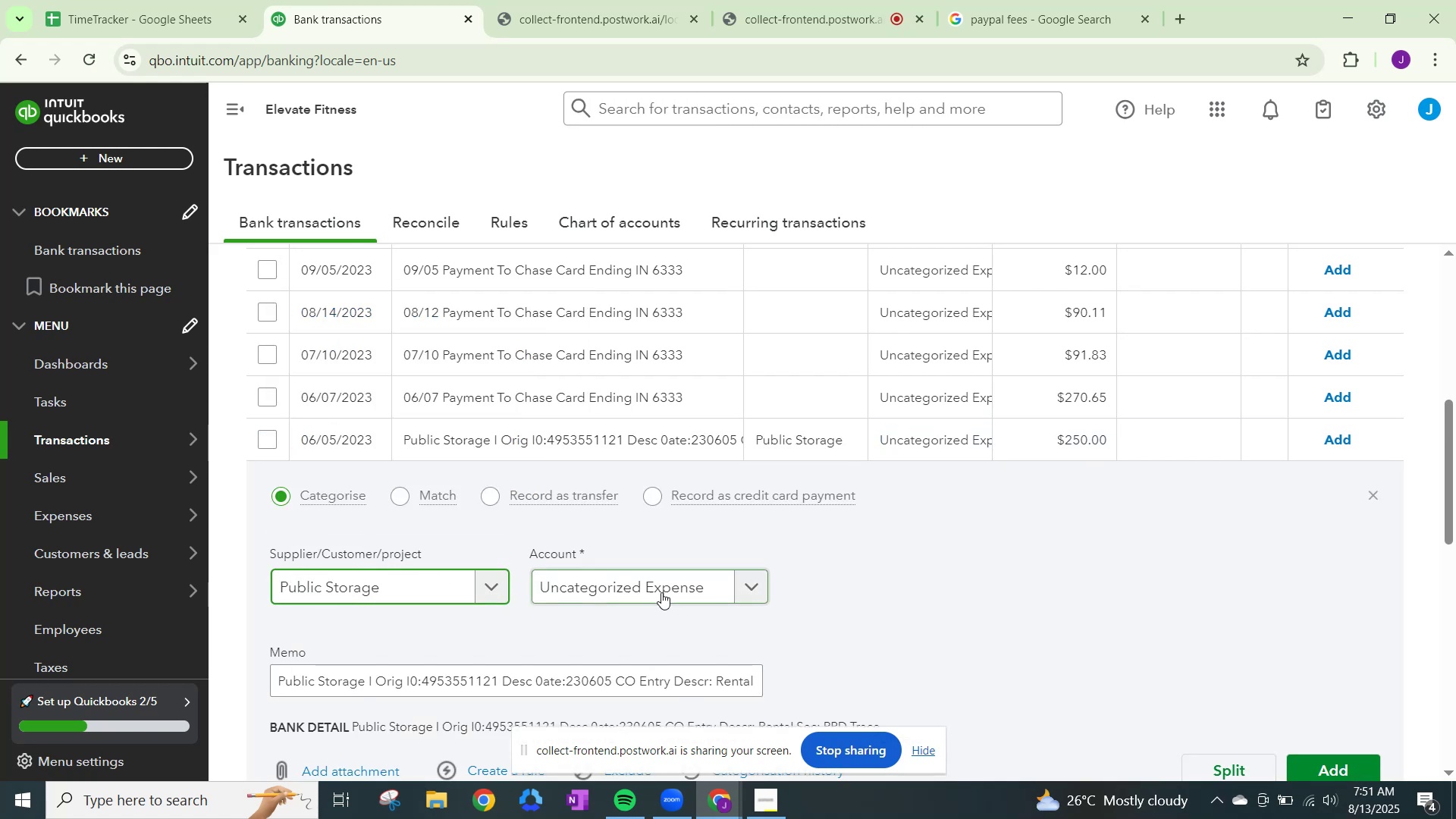 
left_click([682, 591])
 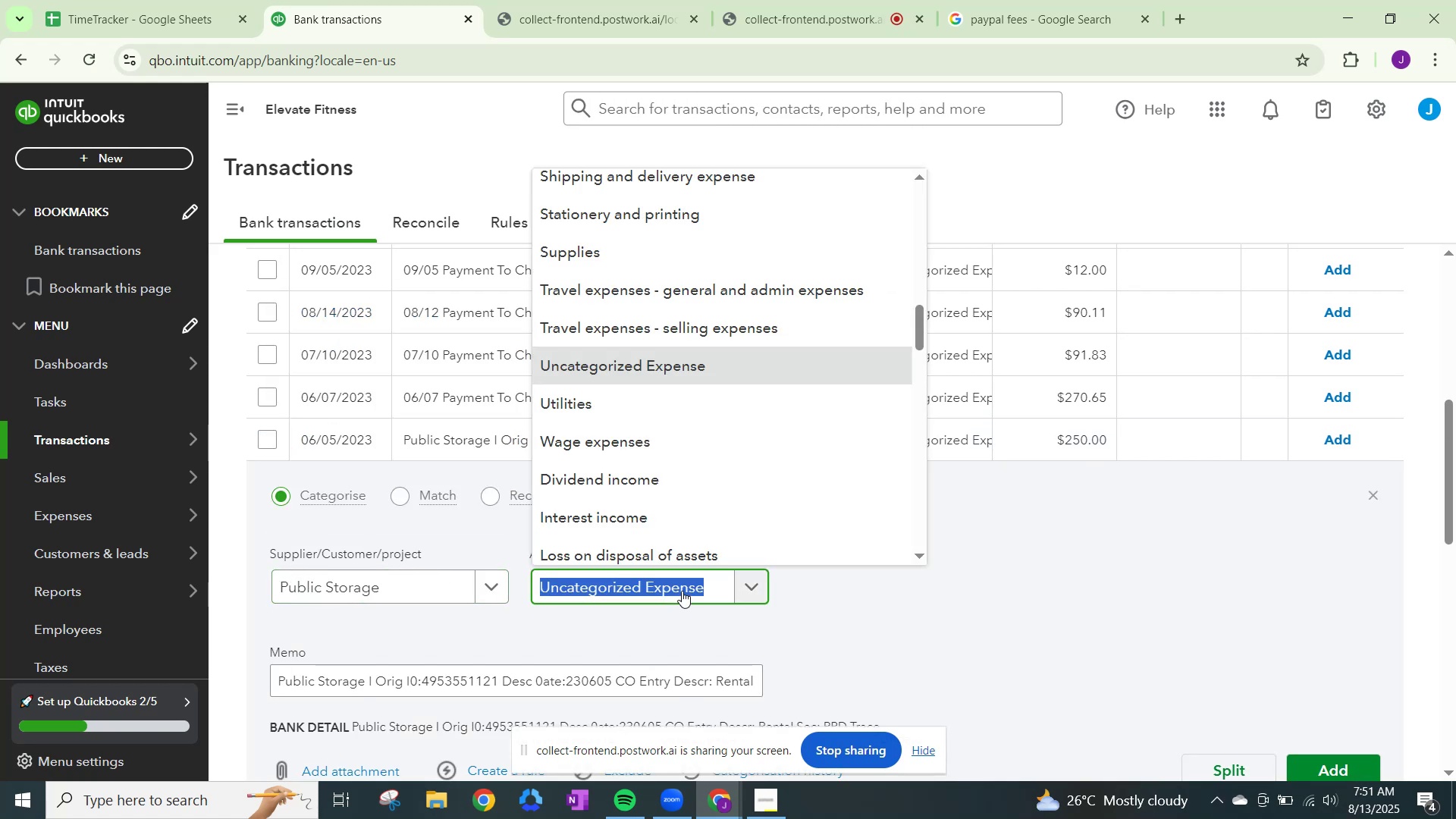 
type(rent)
 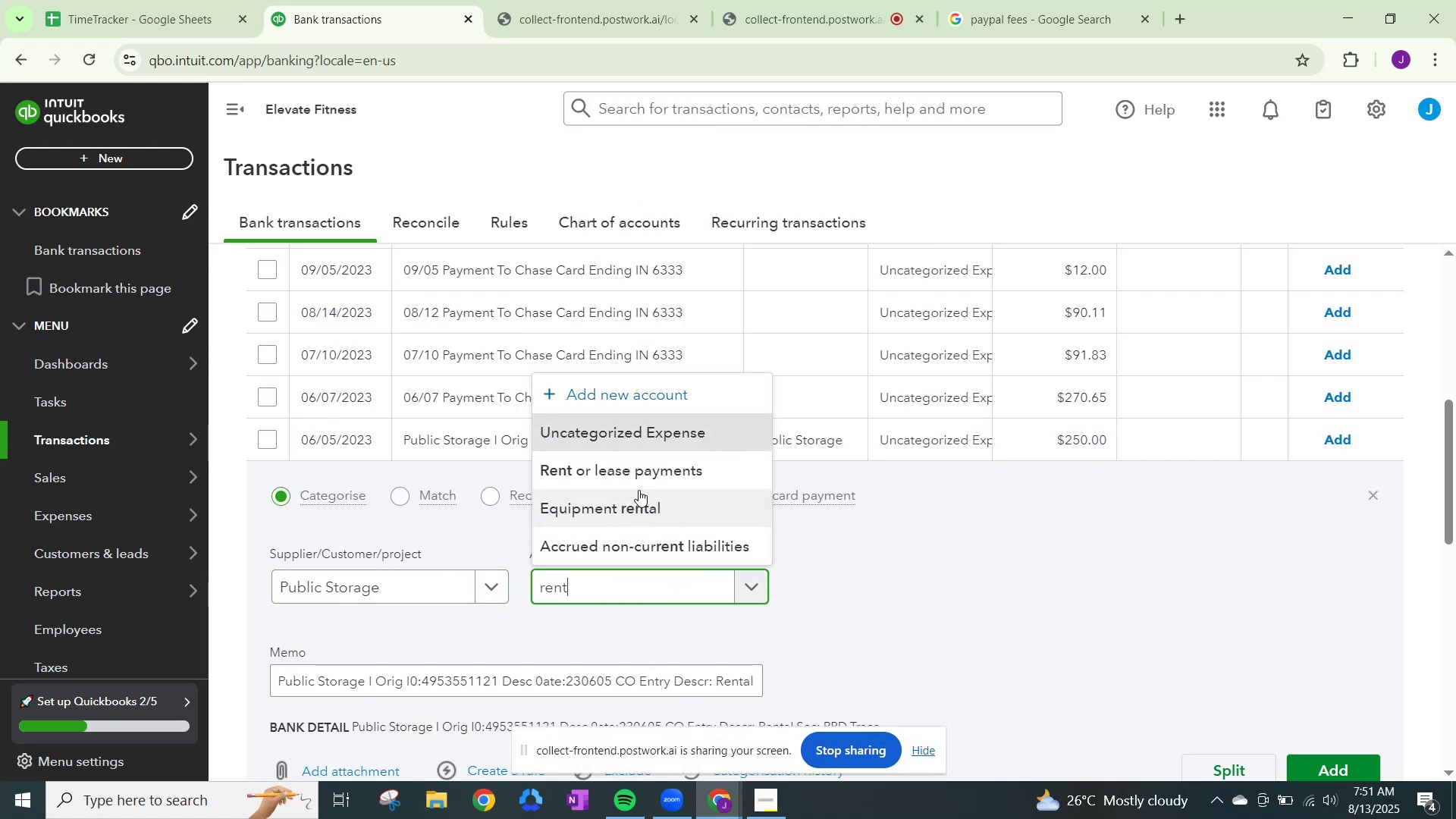 
left_click([647, 470])
 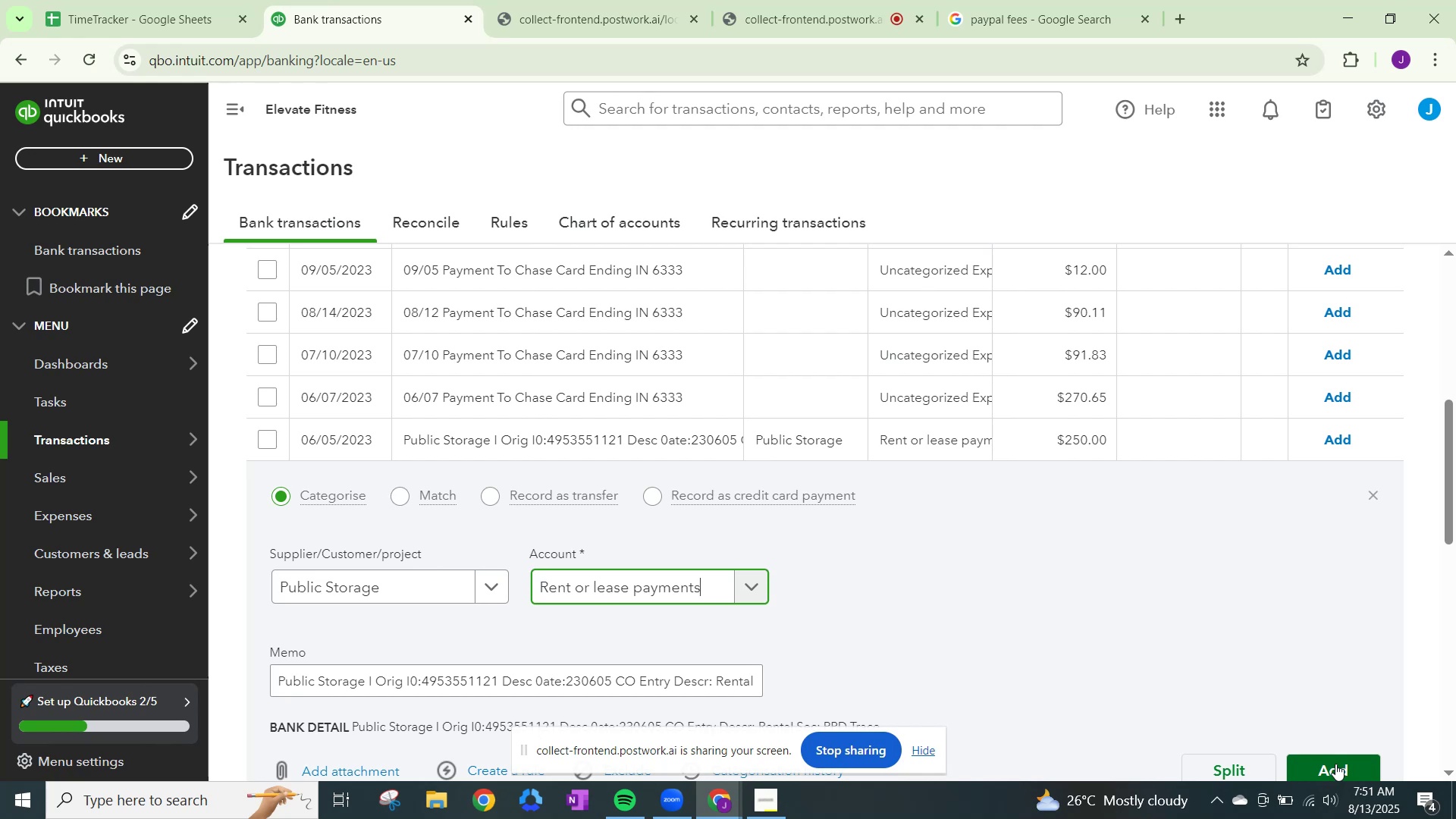 
left_click([1335, 764])
 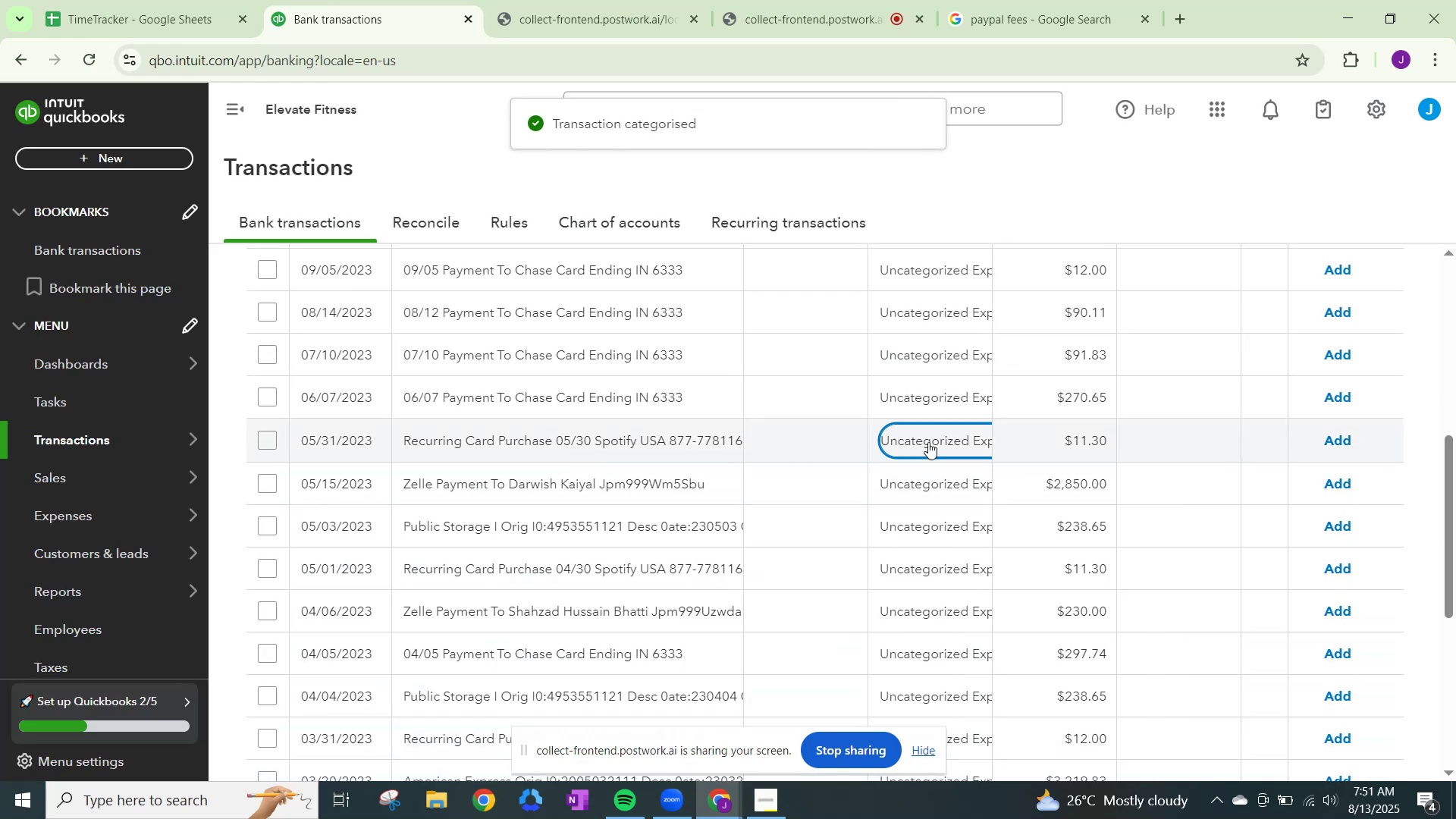 
left_click([503, 594])
 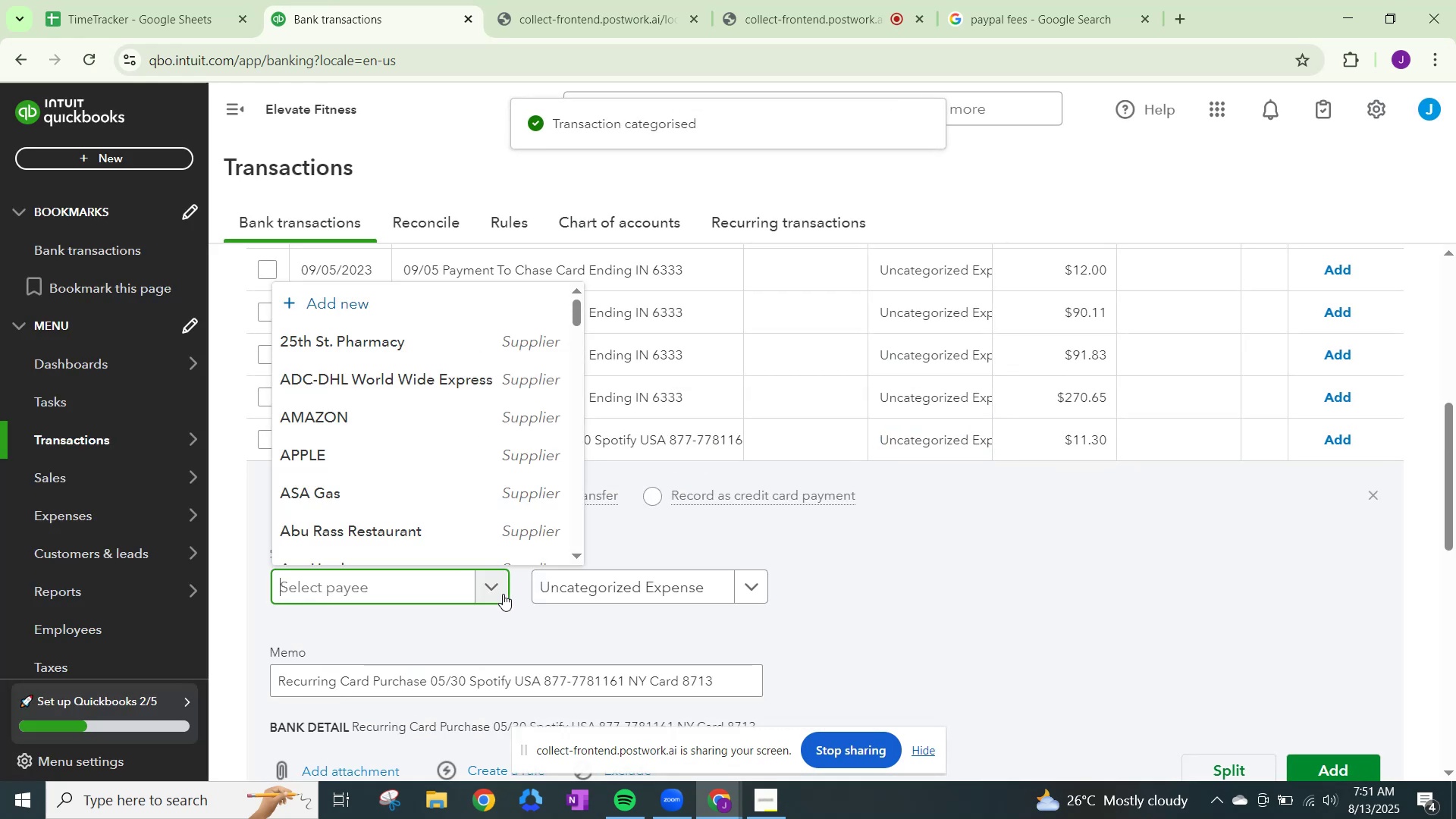 
type(spotfu)
key(Backspace)
key(Backspace)
type(ify)
 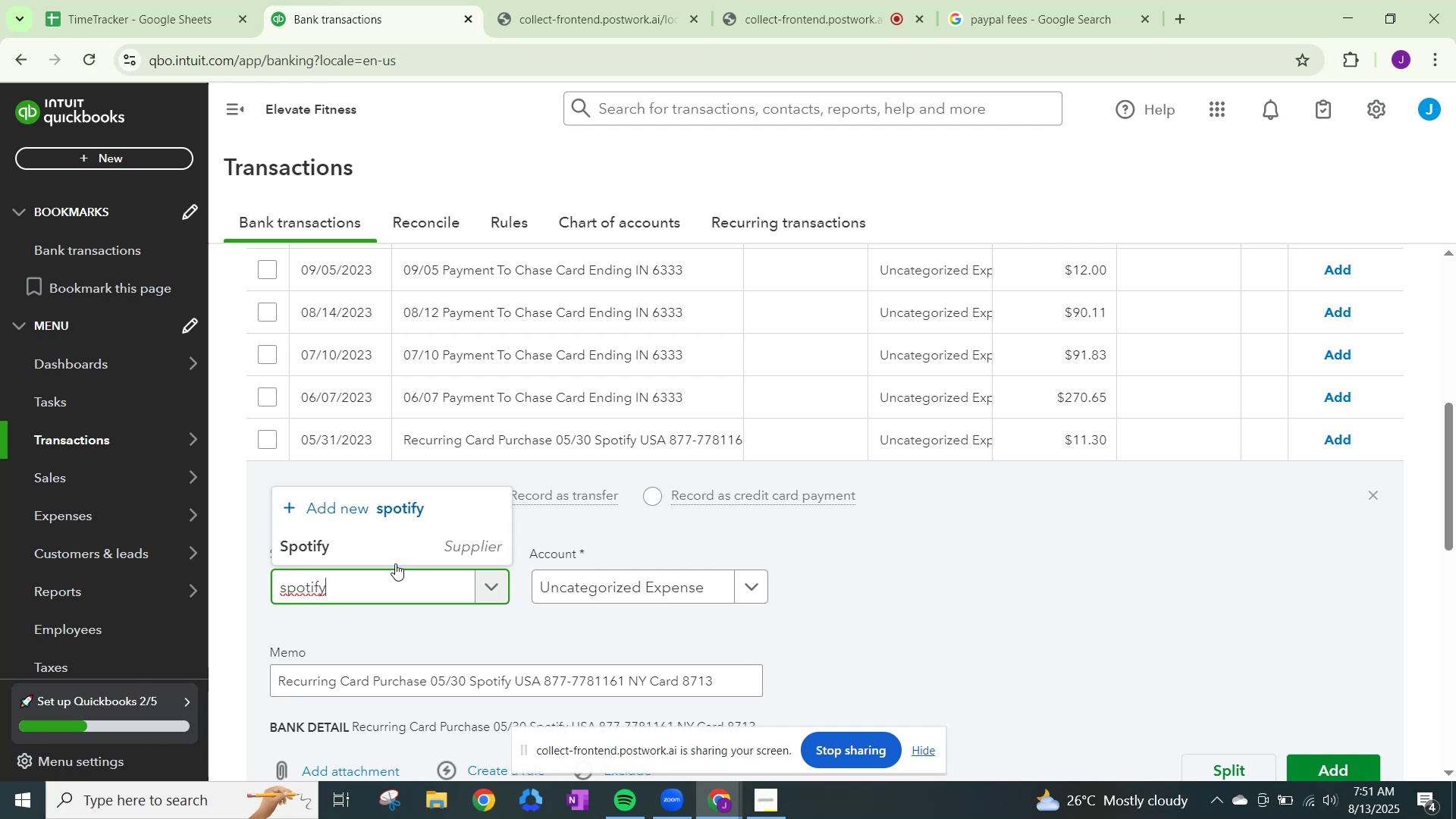 
left_click([400, 544])
 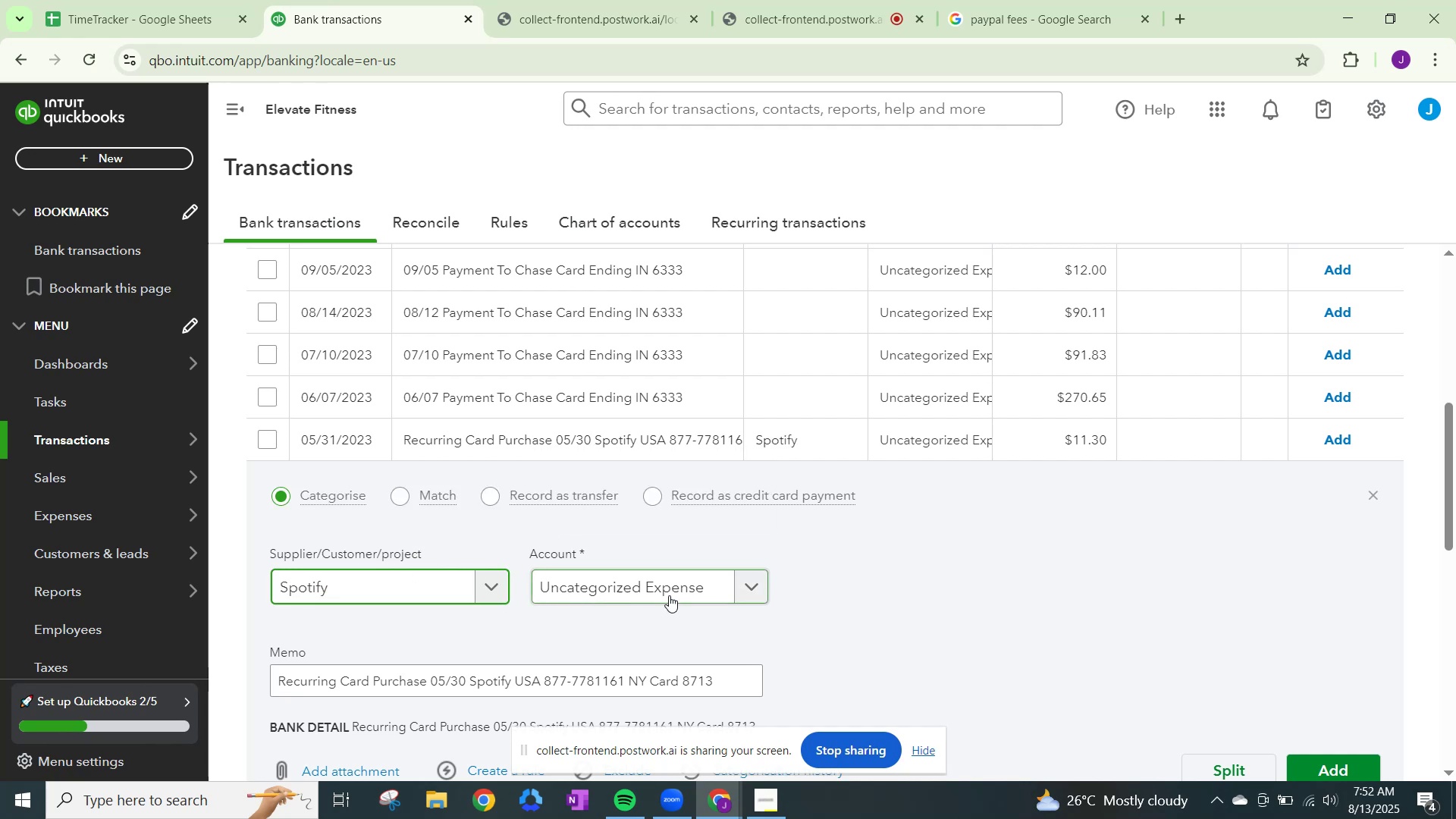 
left_click([737, 588])
 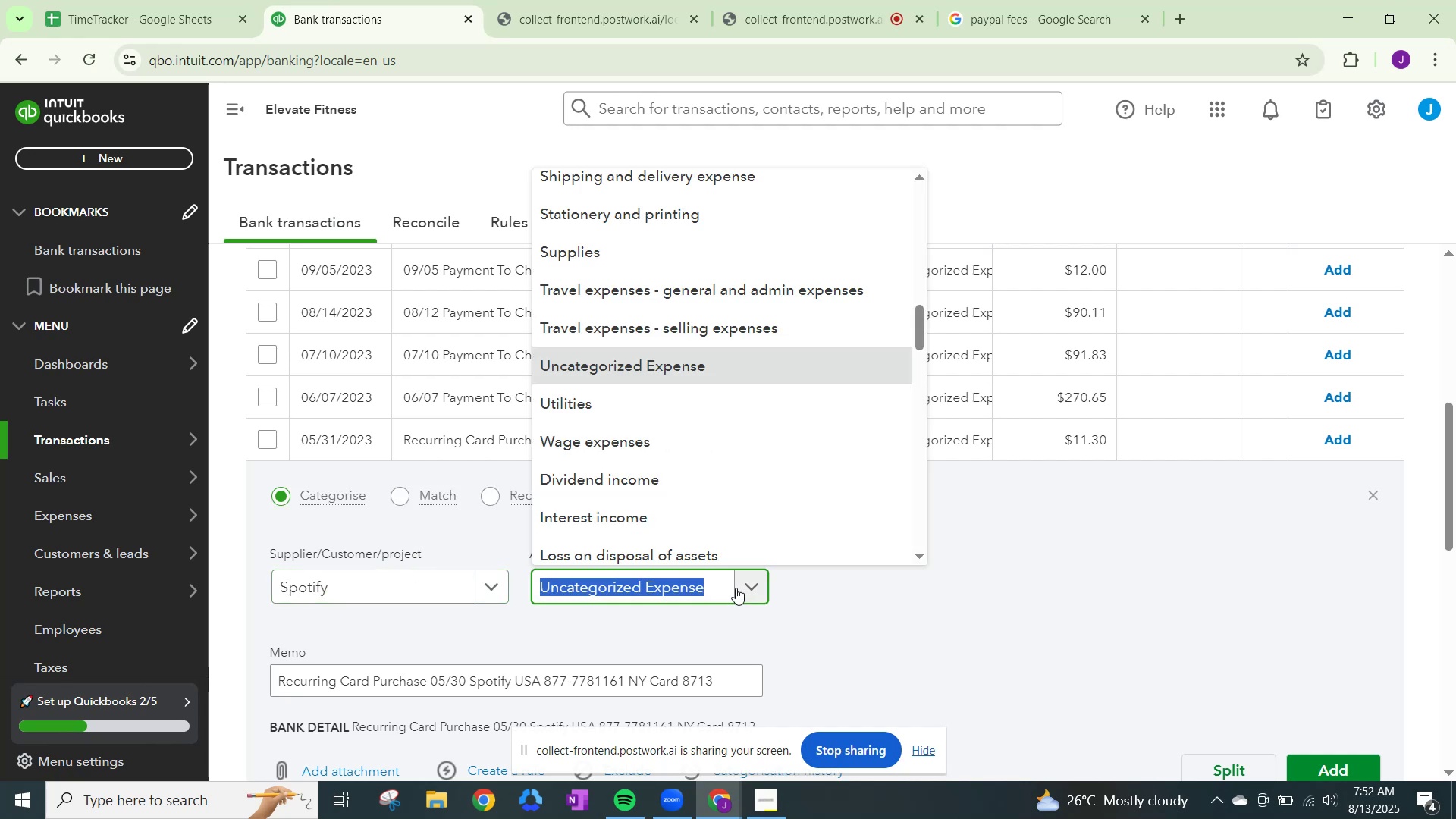 
type(dues)
 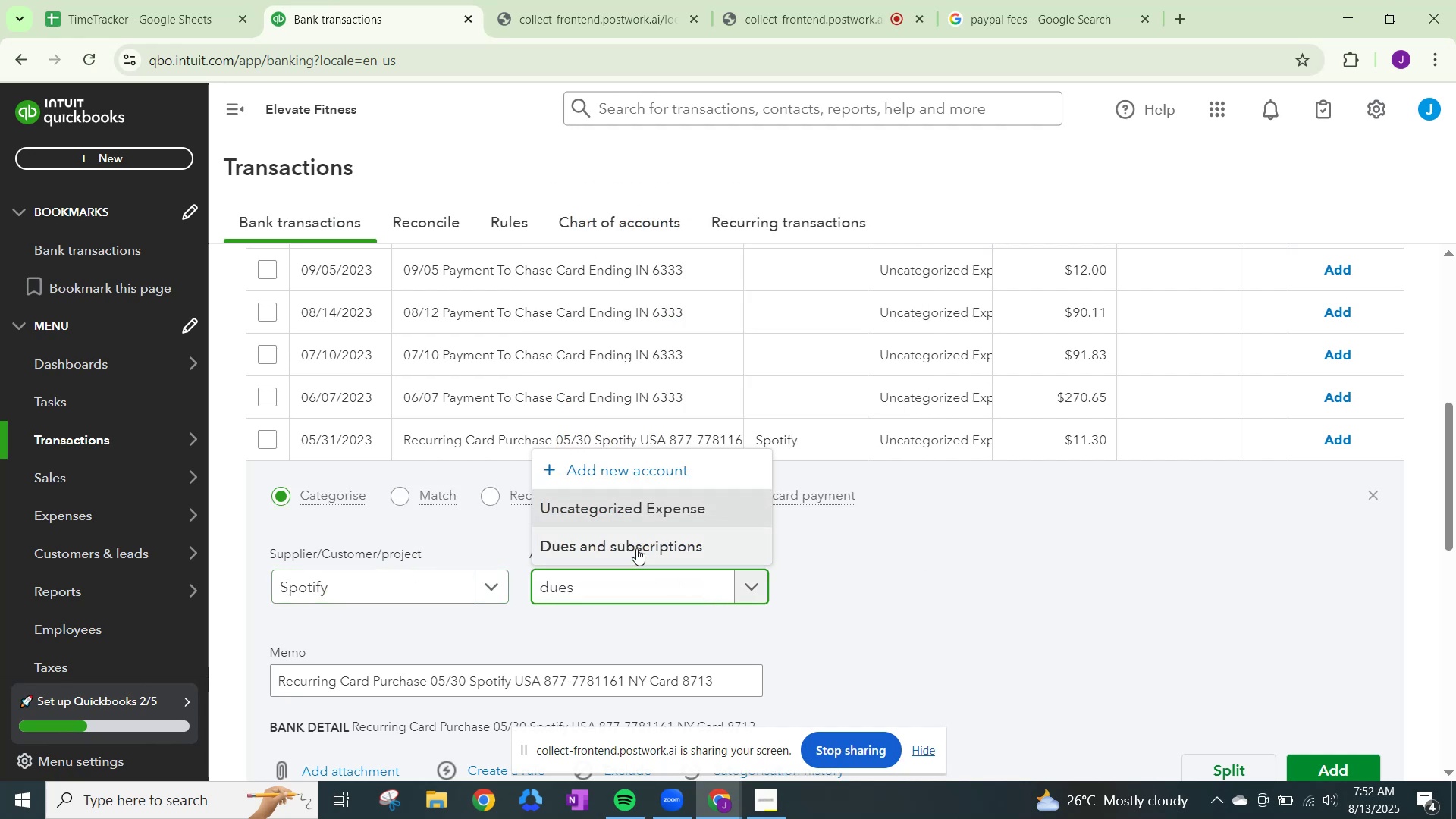 
left_click([635, 539])
 